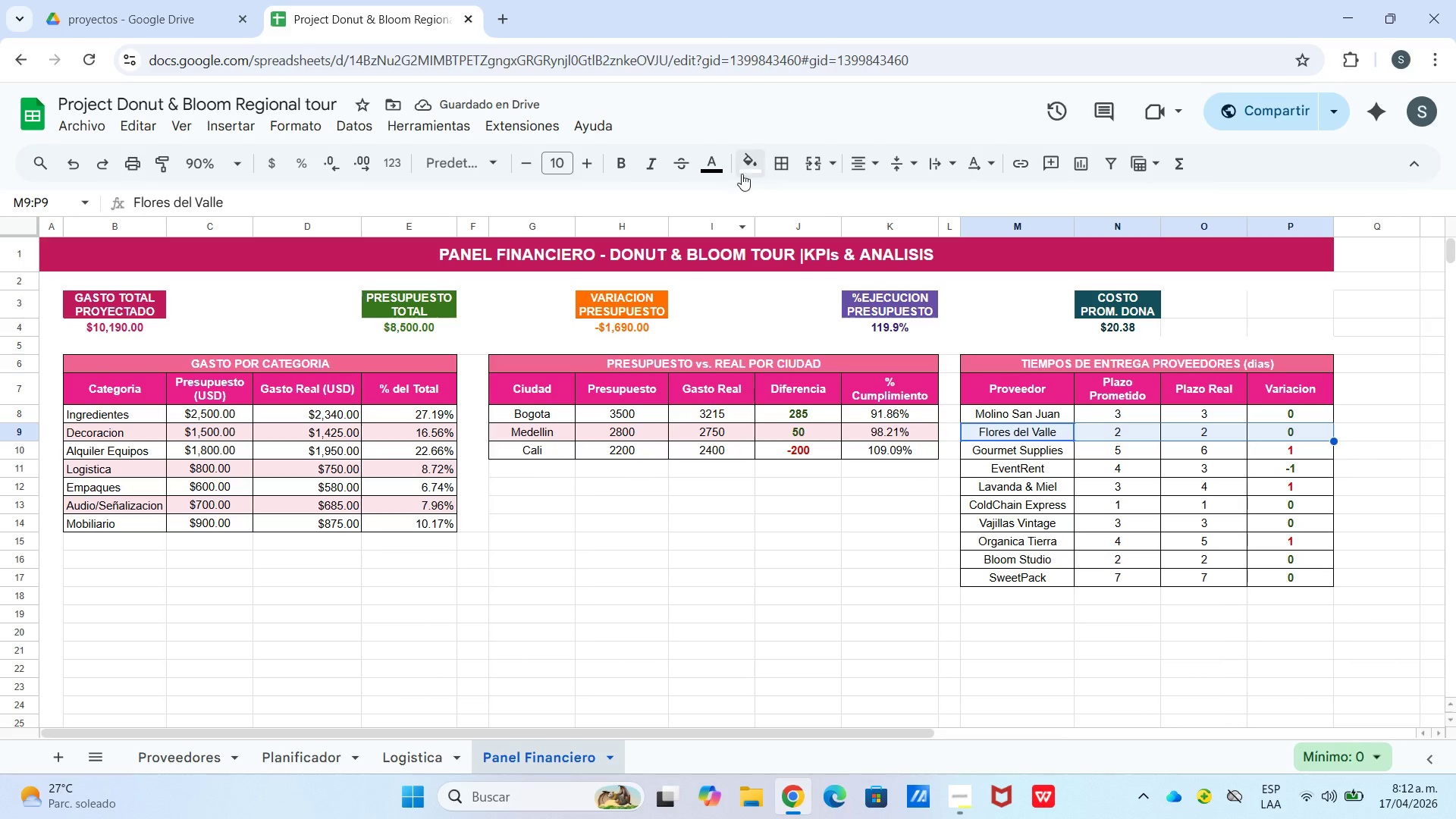 
left_click([745, 173])
 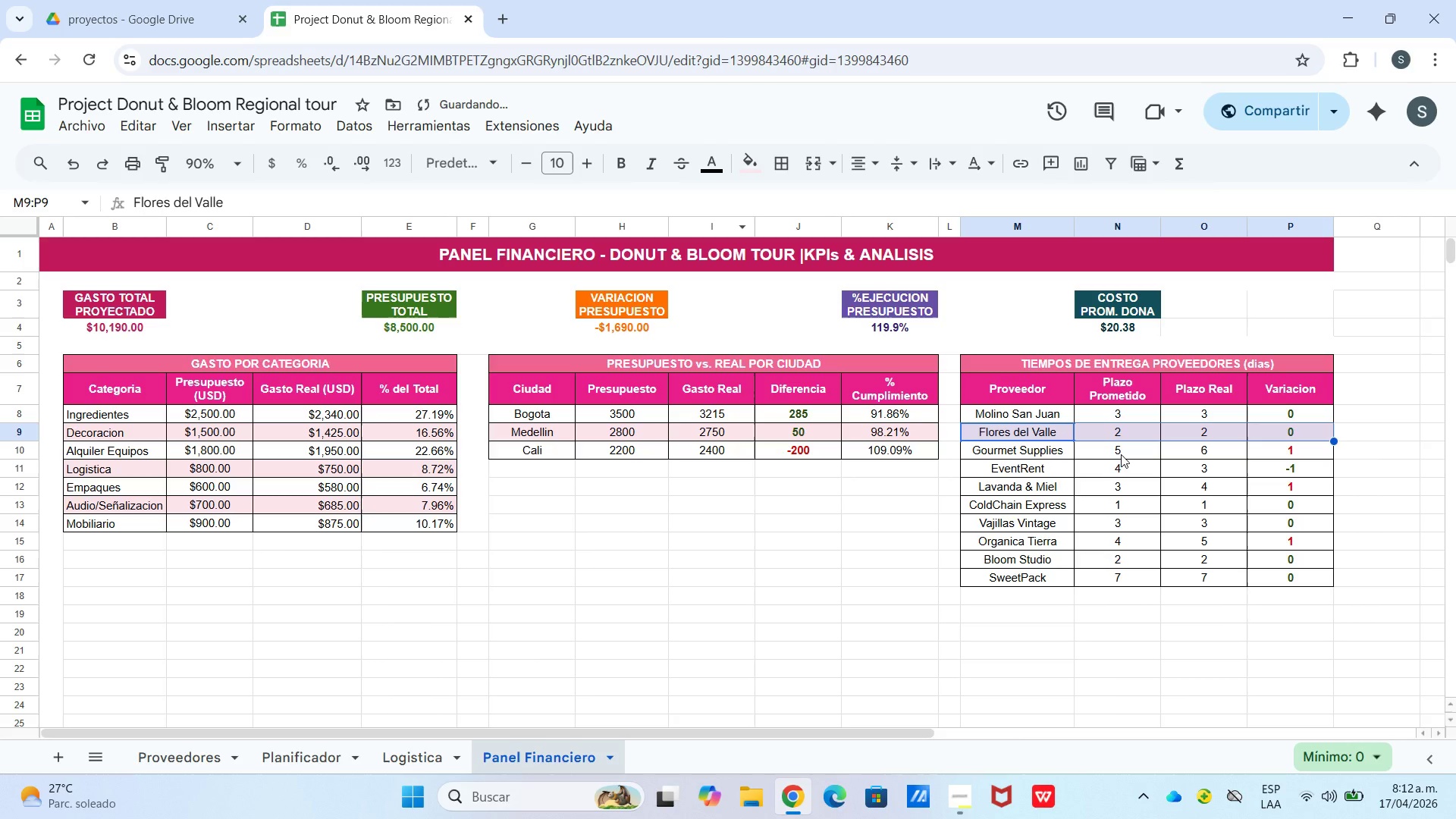 
left_click([1037, 472])
 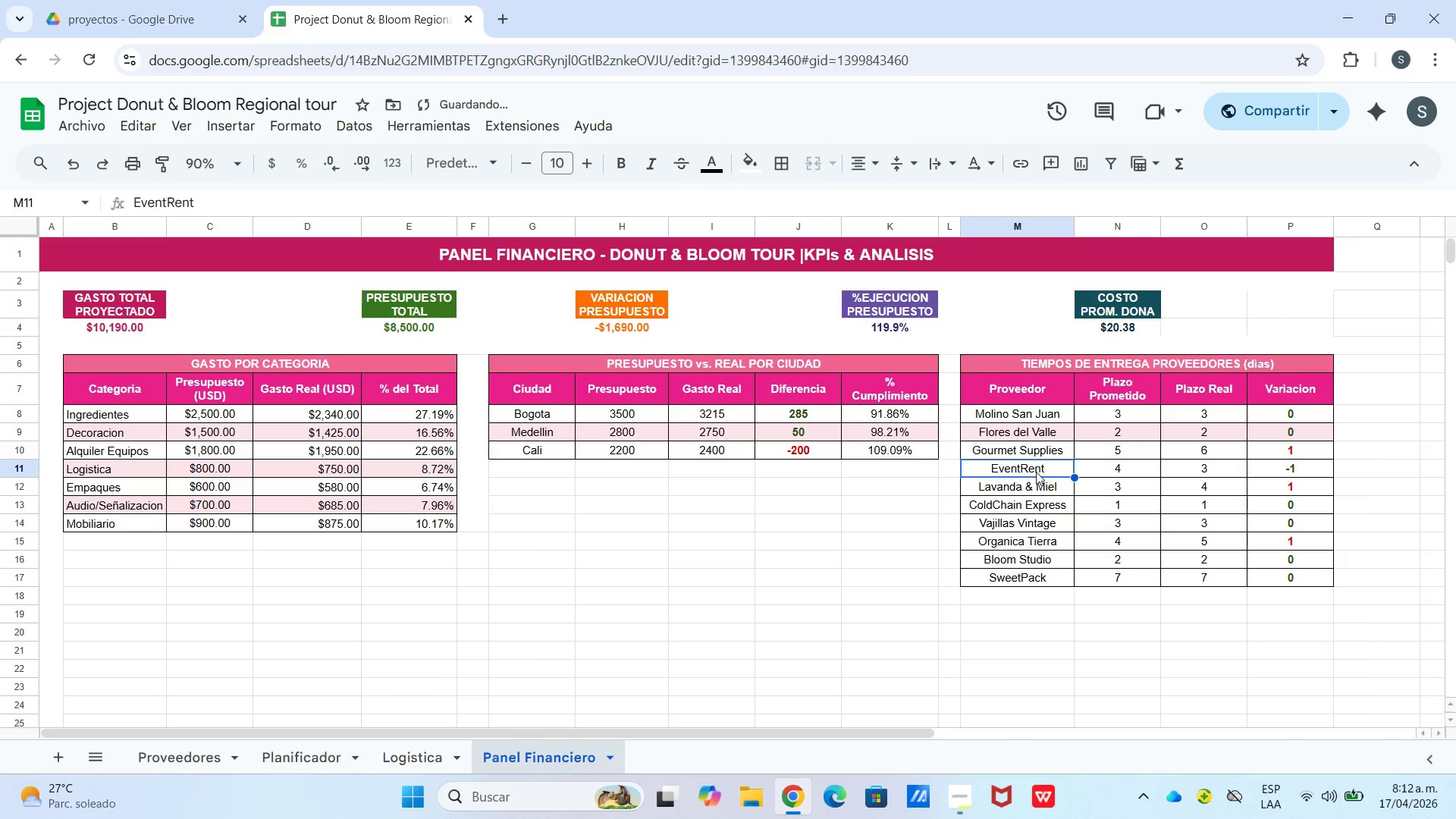 
left_click_drag(start_coordinate=[1036, 472], to_coordinate=[1269, 466])
 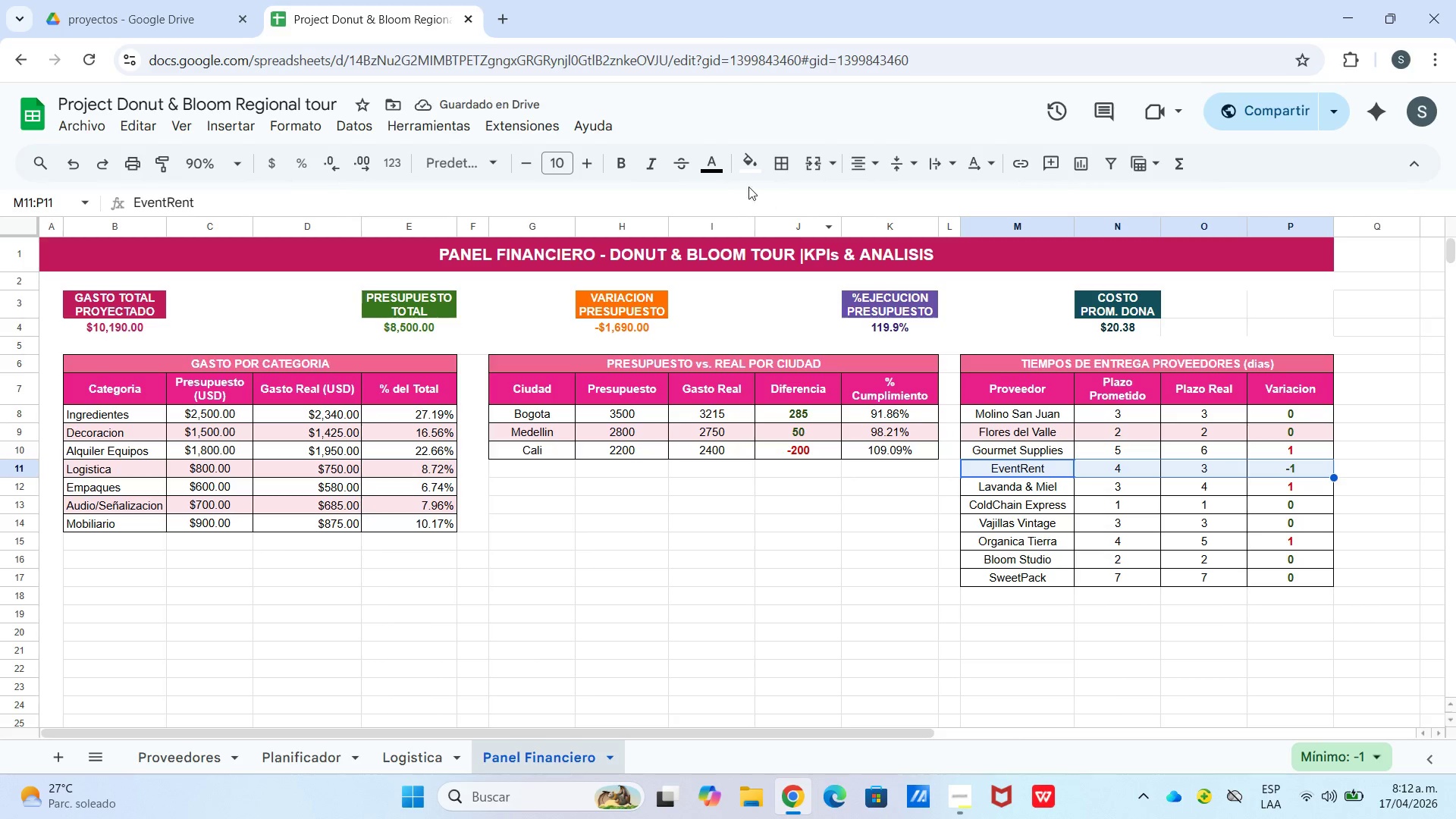 
left_click([738, 178])
 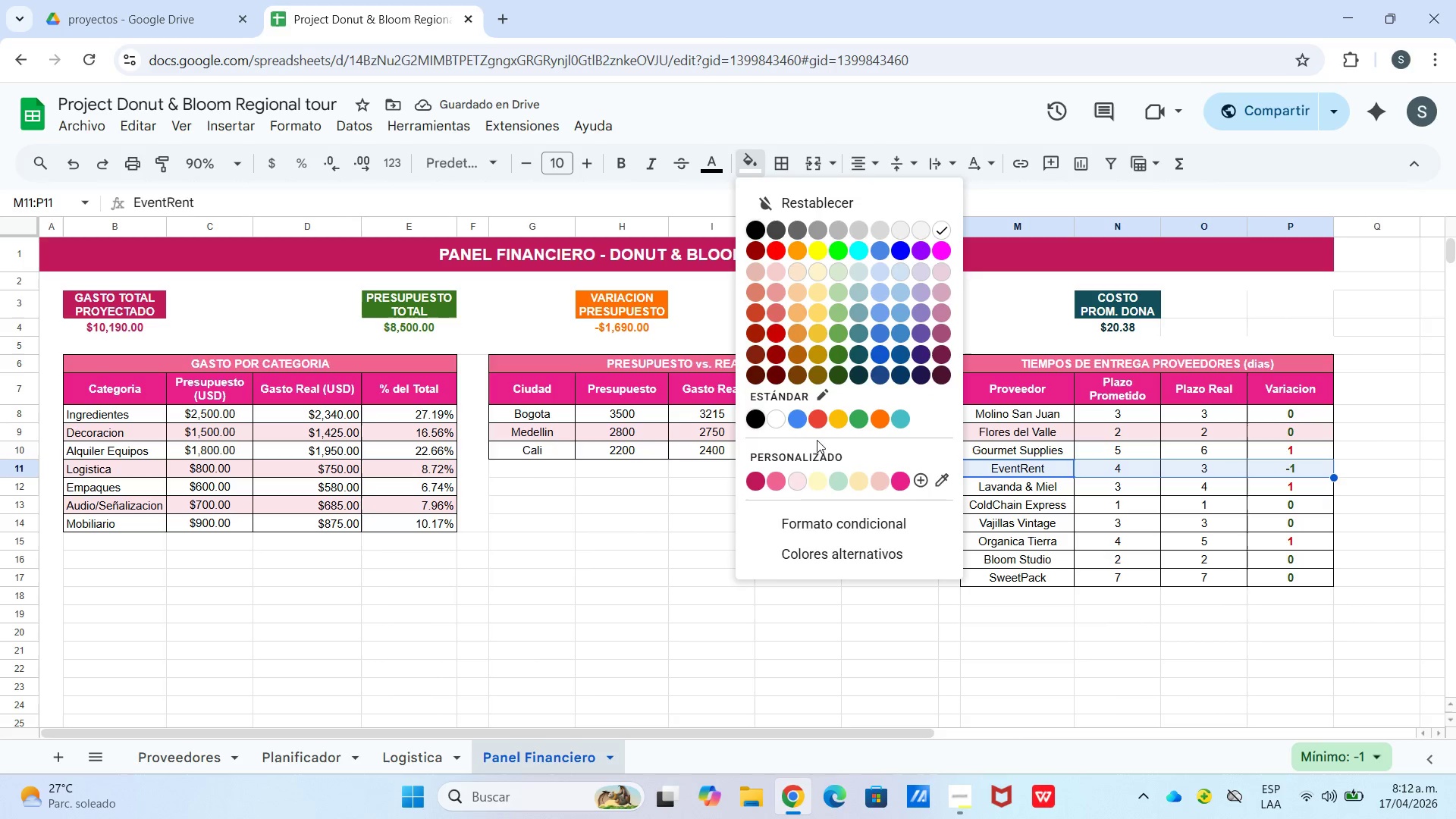 
left_click([793, 484])
 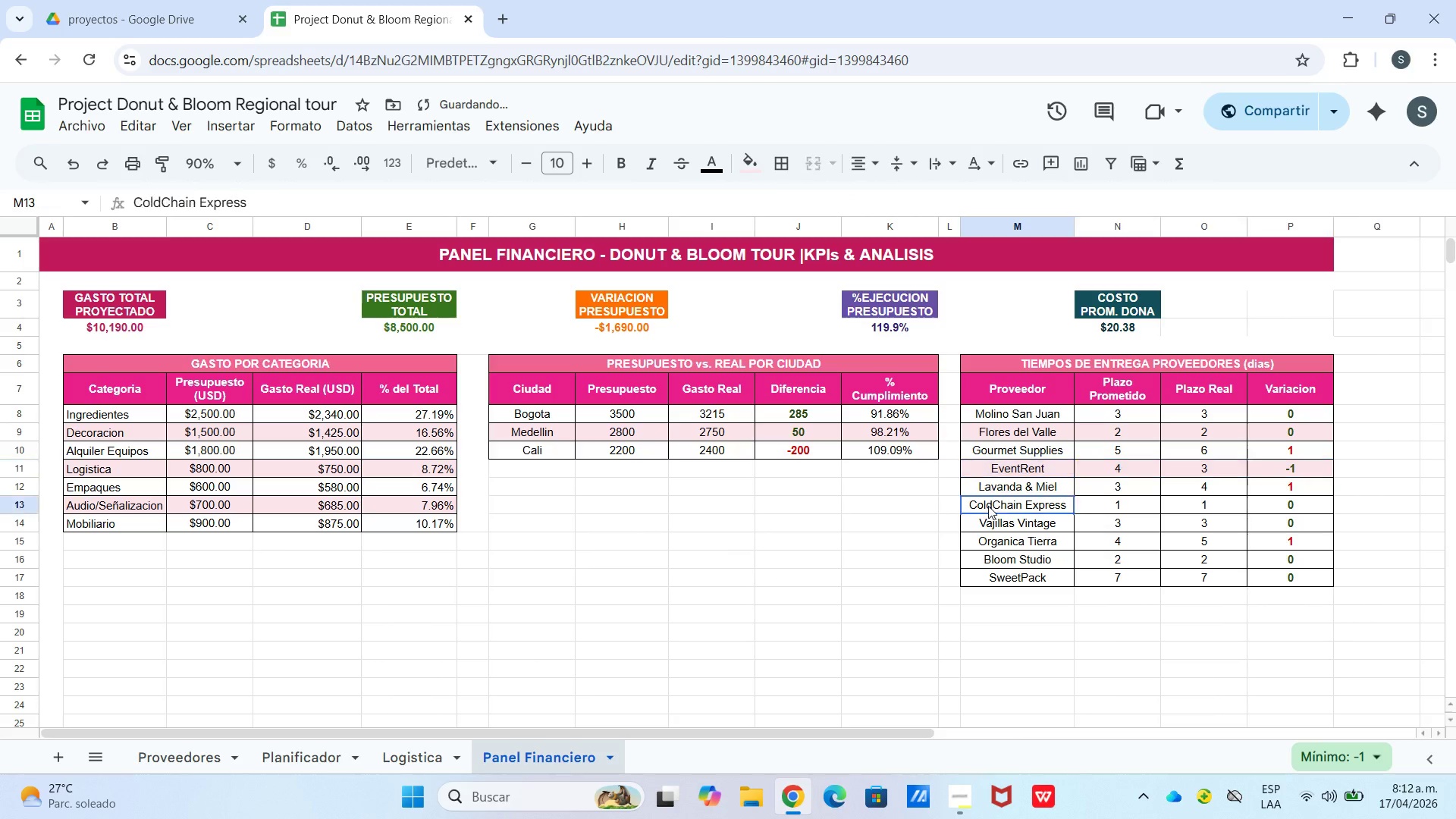 
left_click_drag(start_coordinate=[989, 505], to_coordinate=[1254, 503])
 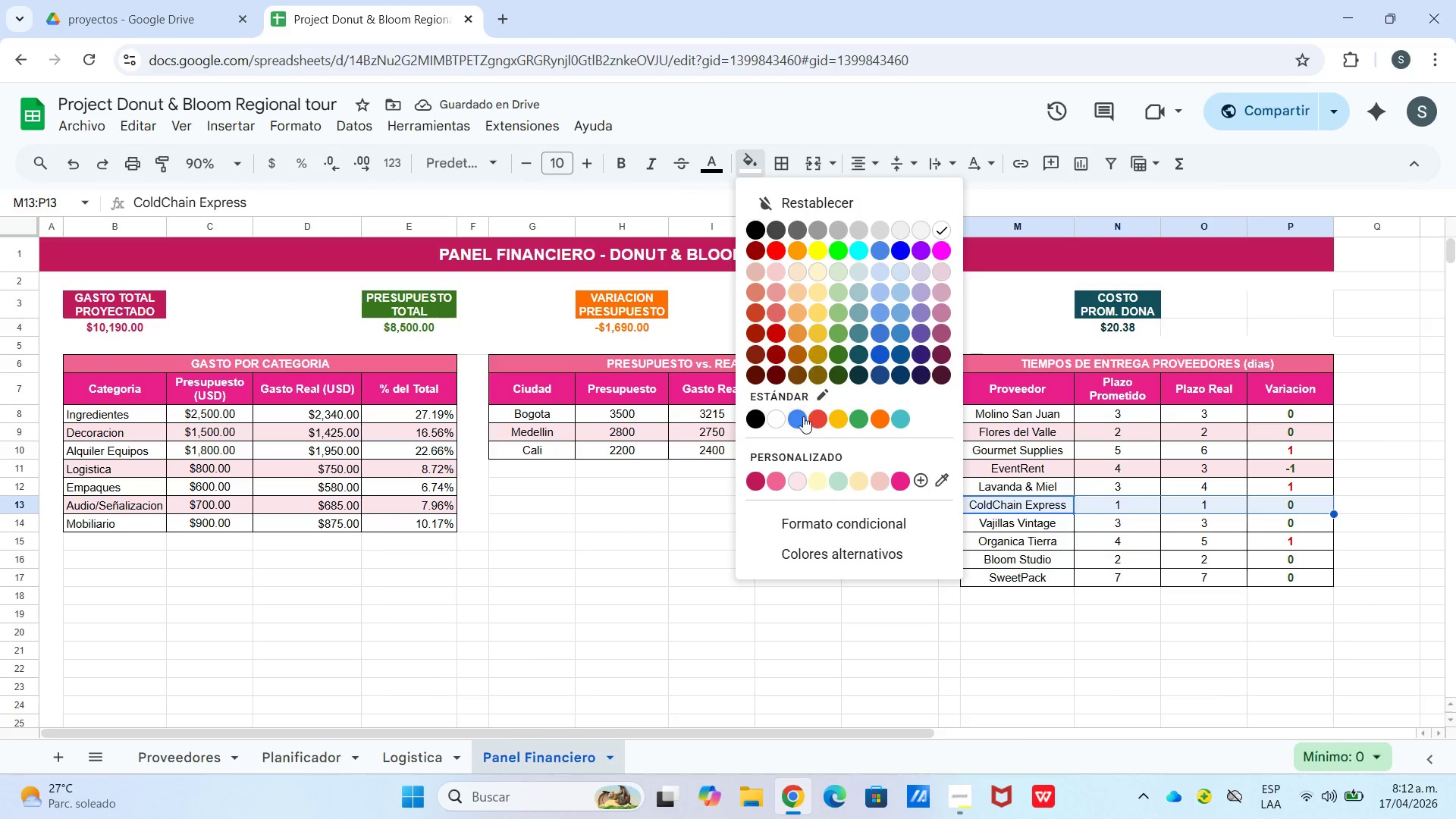 
left_click([800, 482])
 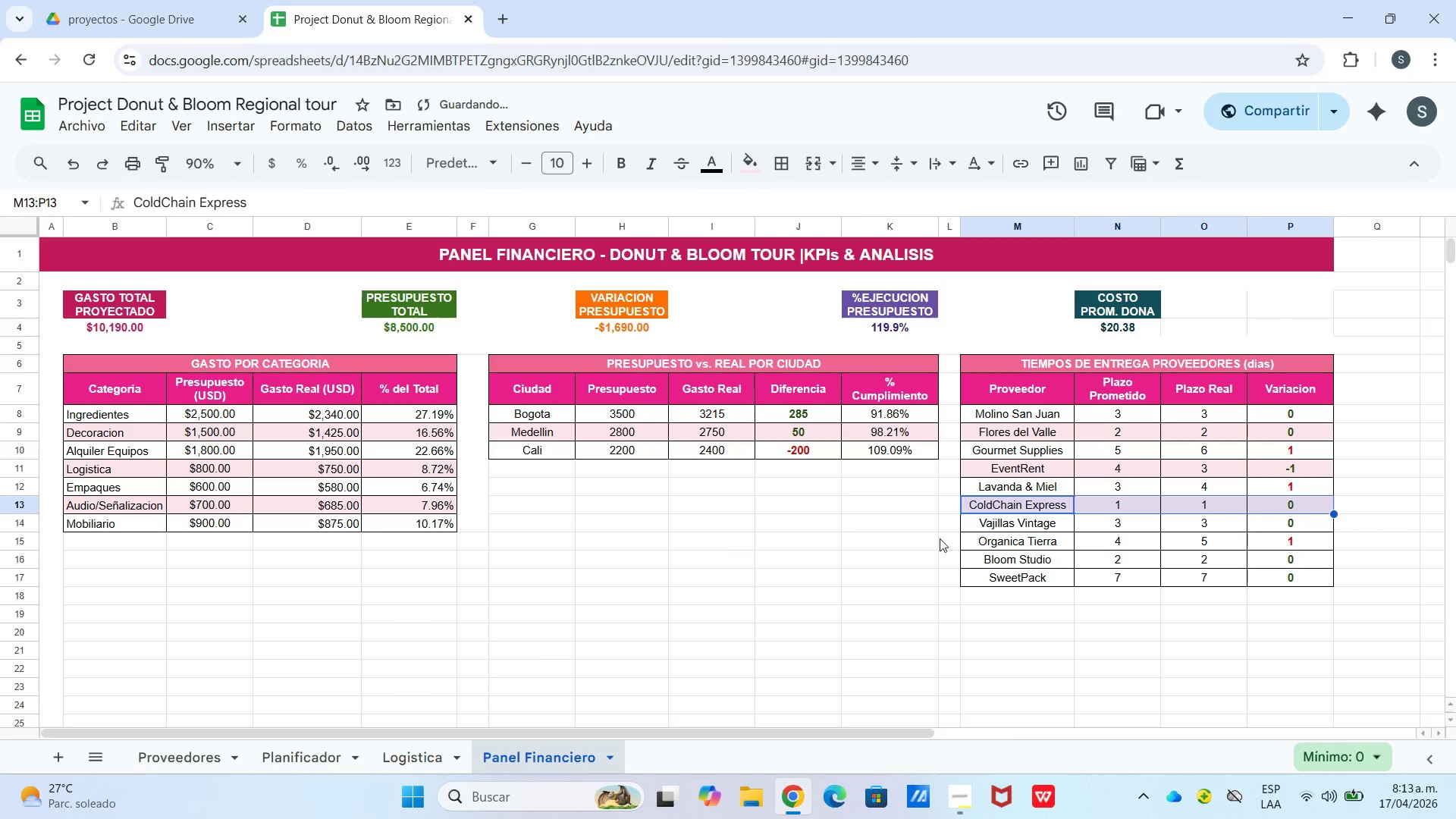 
left_click([987, 539])
 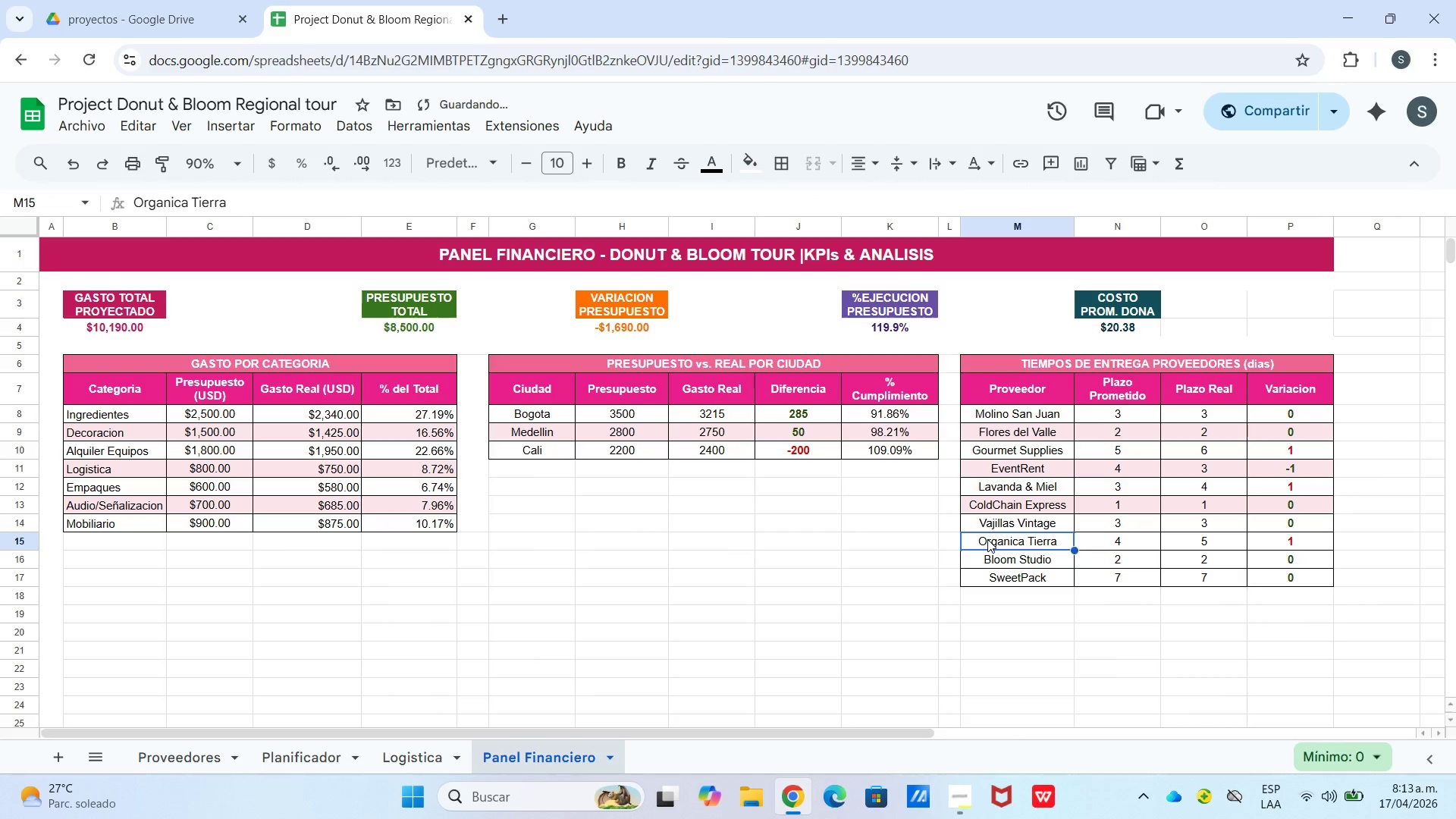 
left_click_drag(start_coordinate=[989, 539], to_coordinate=[1298, 535])
 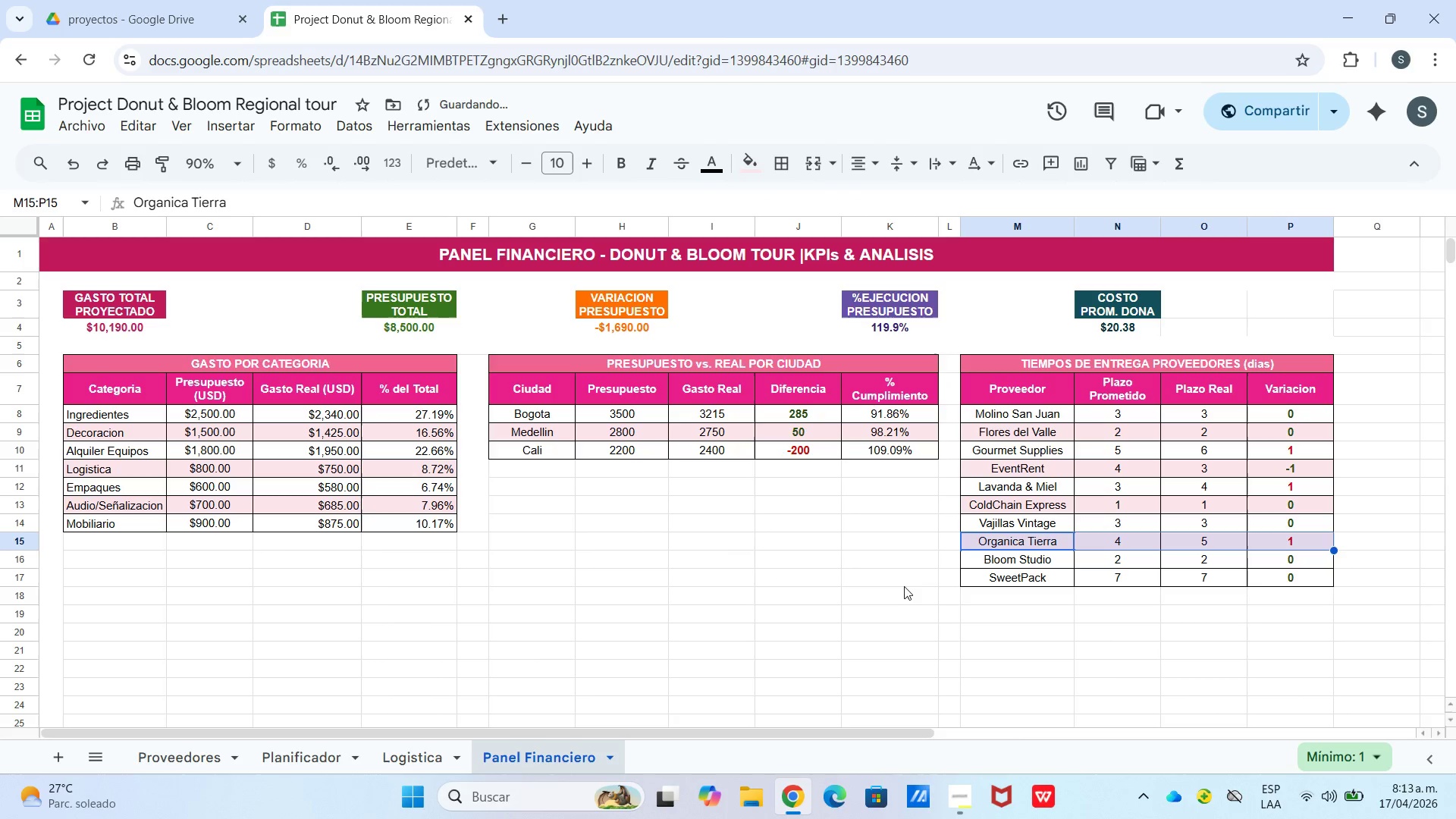 
left_click([1006, 584])
 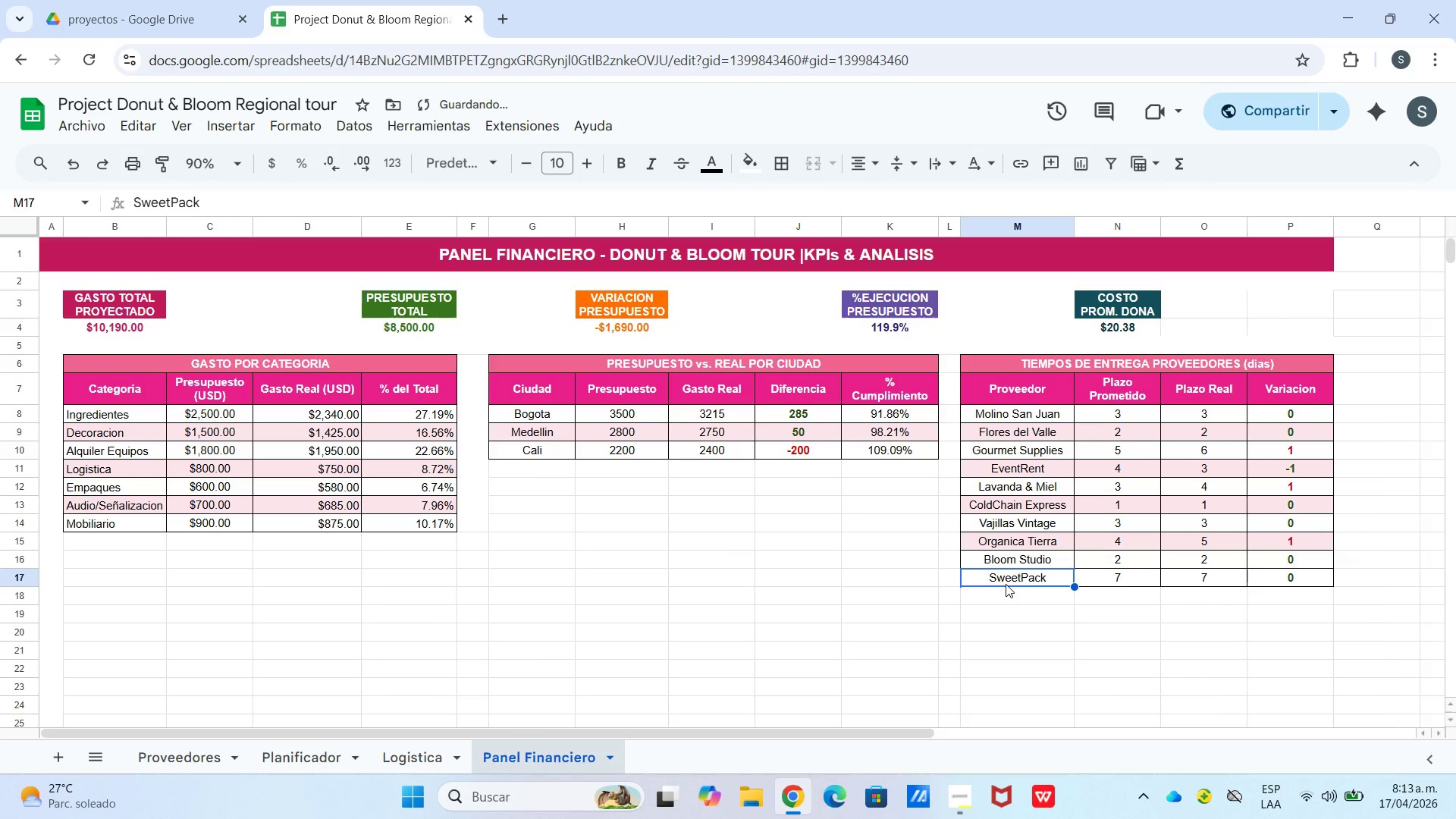 
left_click_drag(start_coordinate=[1006, 584], to_coordinate=[1285, 576])
 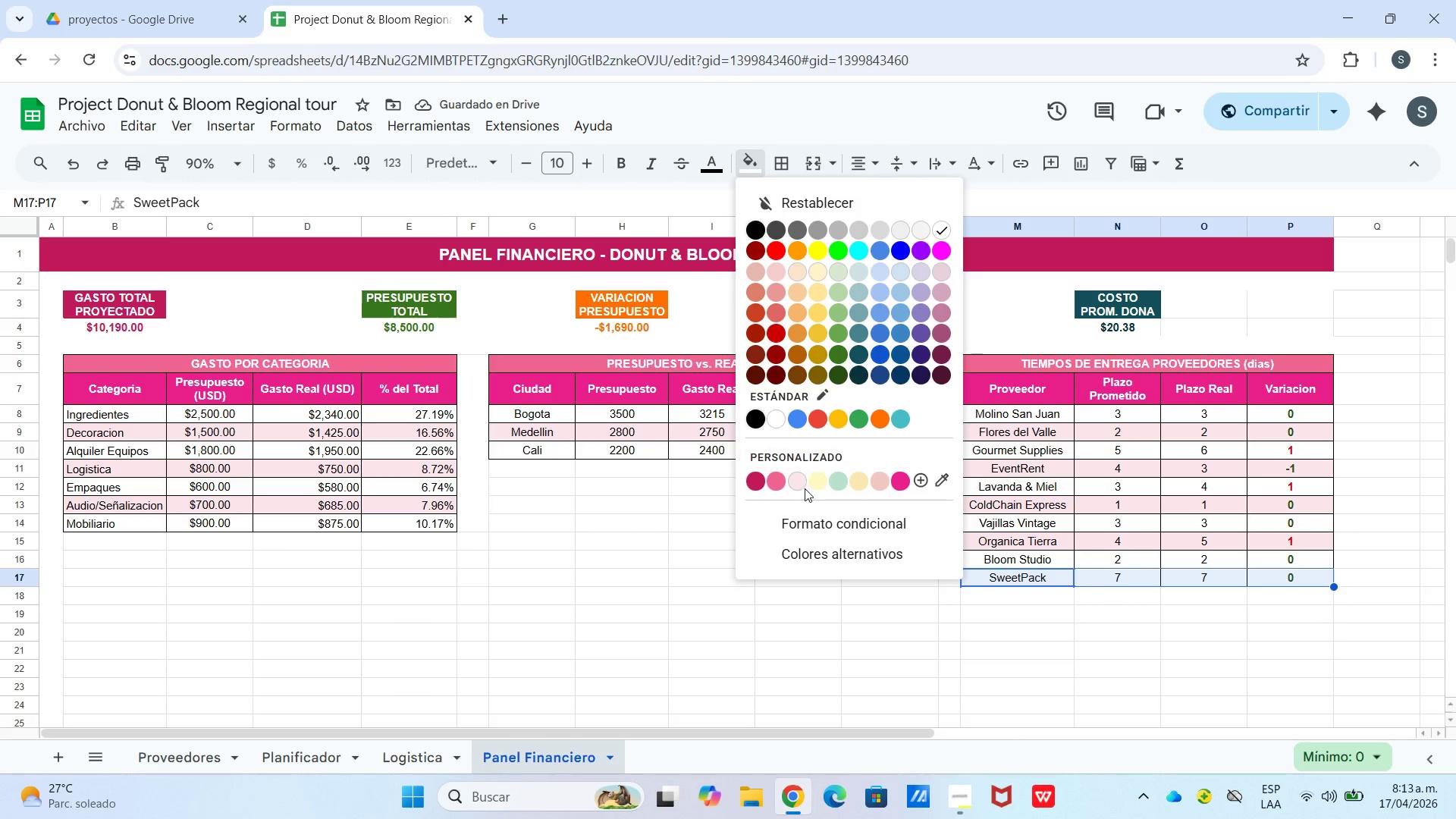 
left_click_drag(start_coordinate=[792, 485], to_coordinate=[796, 485])
 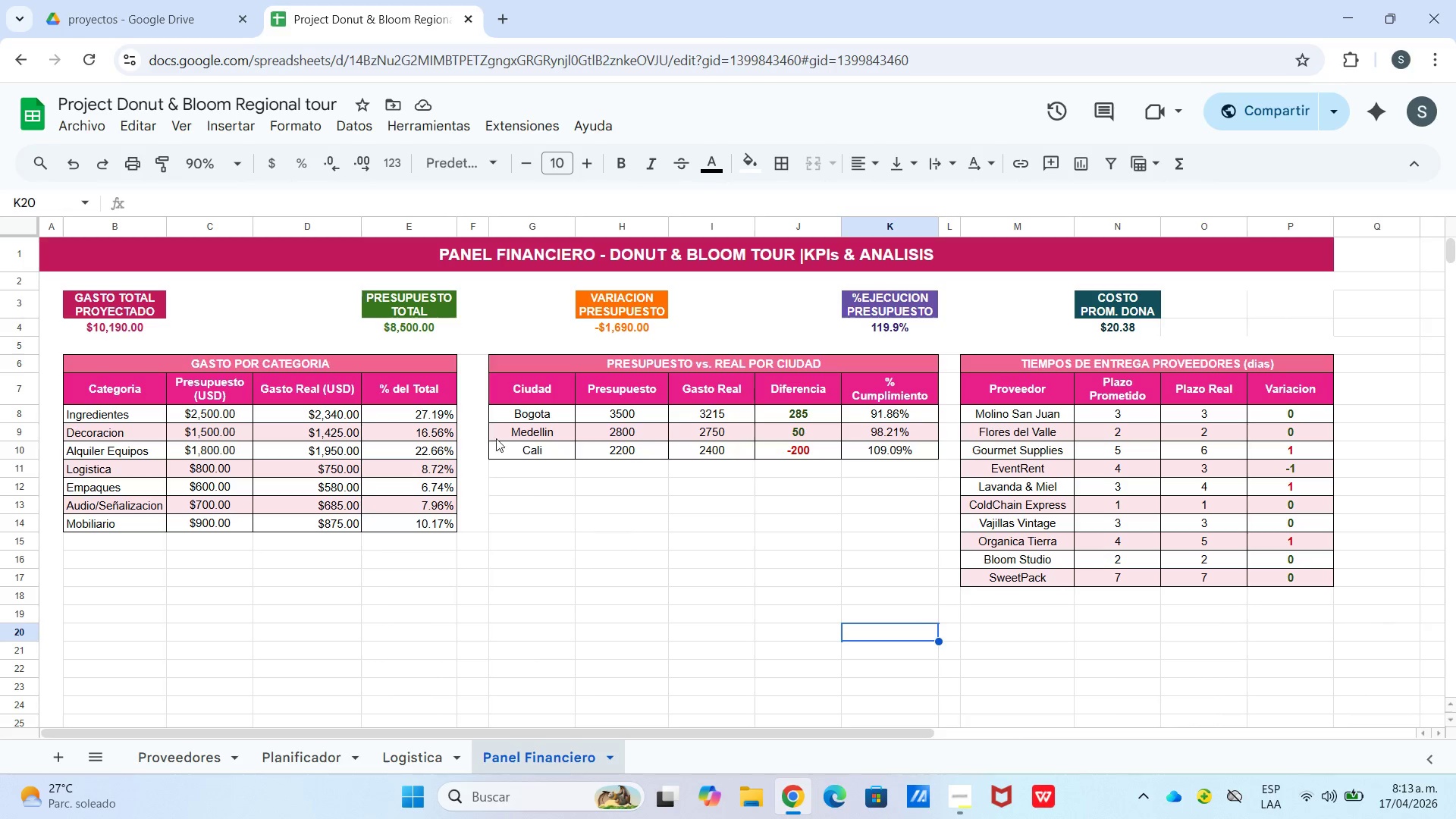 
wait(7.67)
 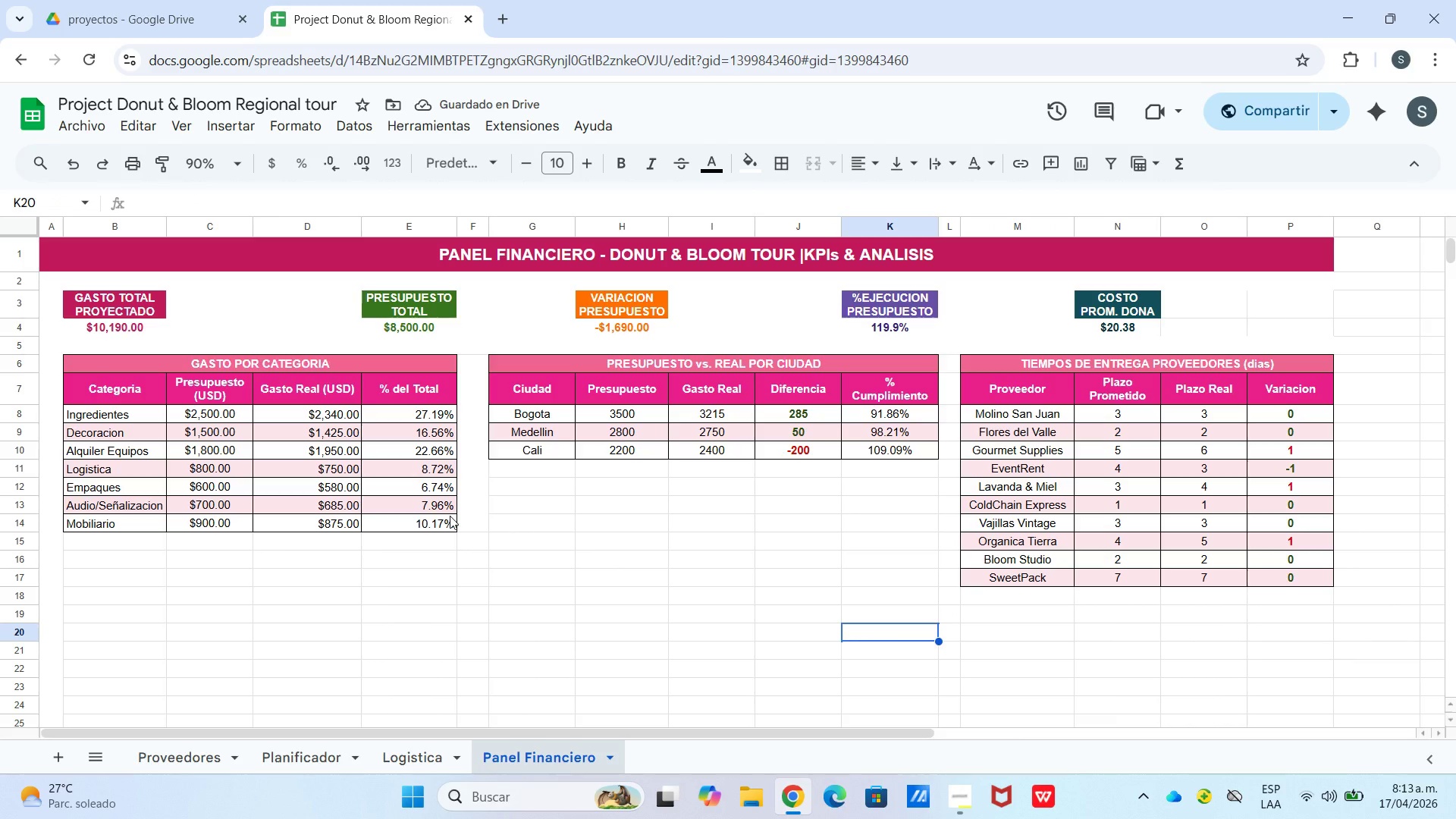 
left_click_drag(start_coordinate=[588, 472], to_coordinate=[605, 473])
 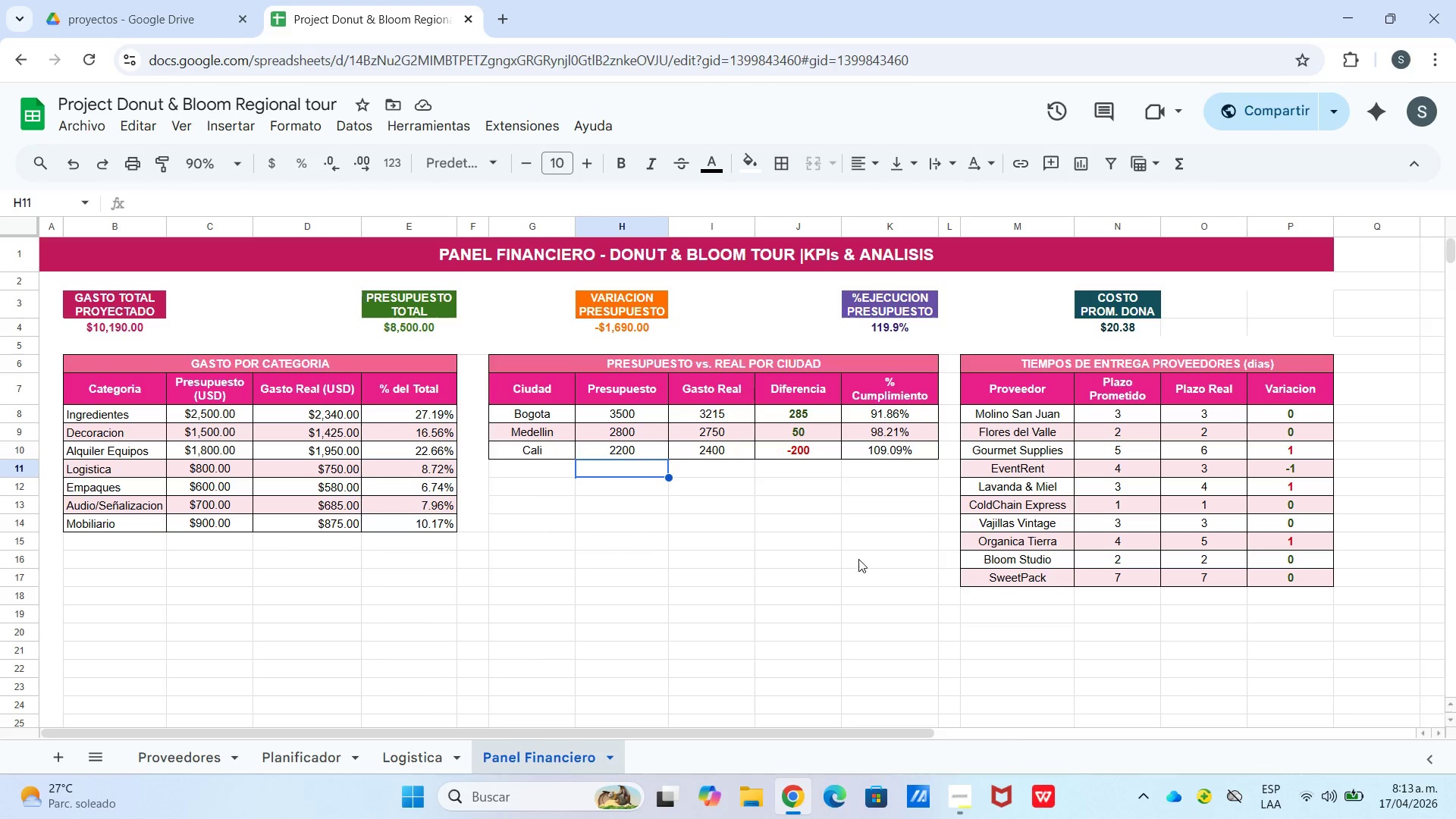 
scroll: coordinate [843, 562], scroll_direction: down, amount: 1.0
 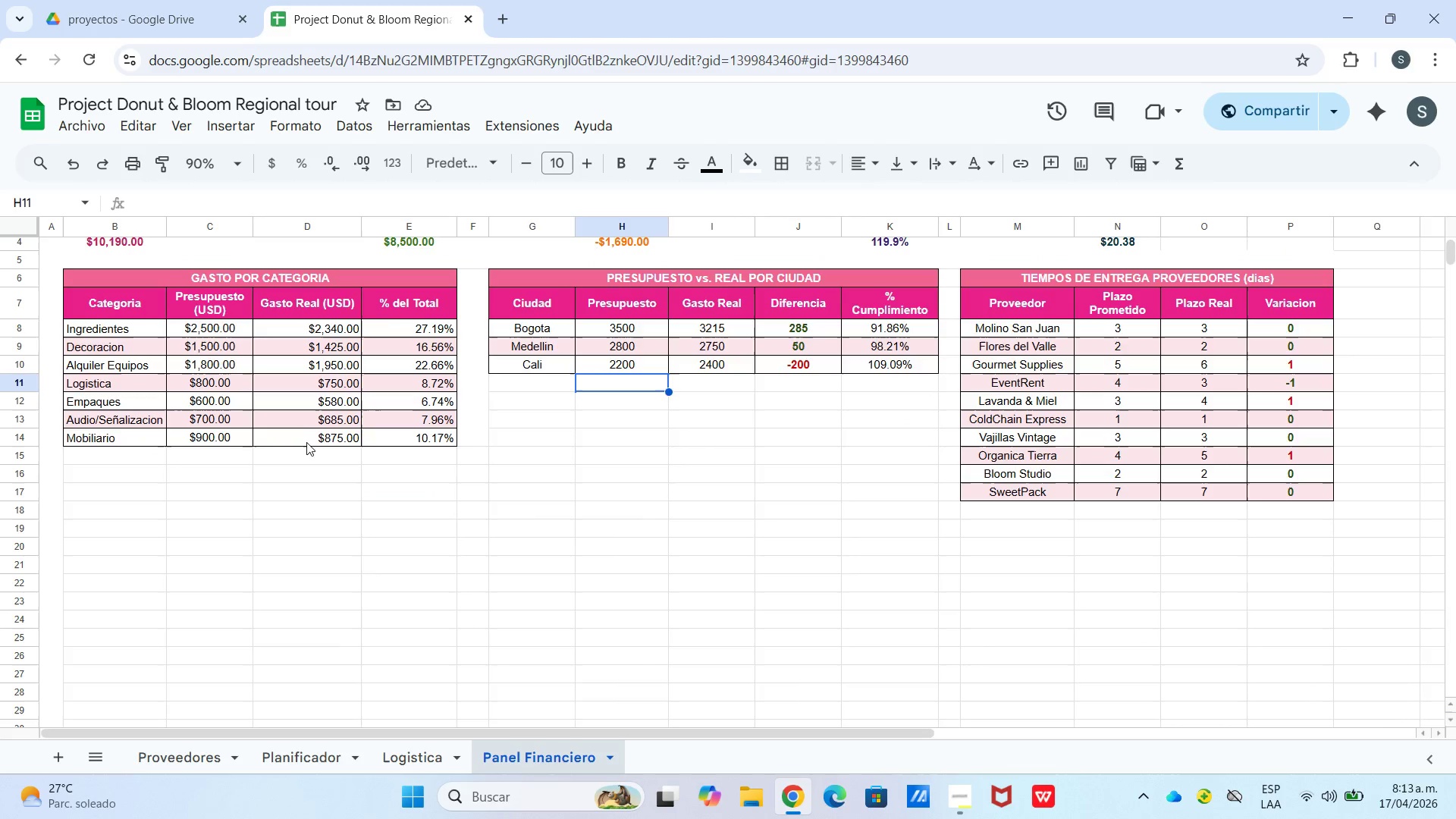 
scroll: coordinate [767, 519], scroll_direction: up, amount: 2.0
 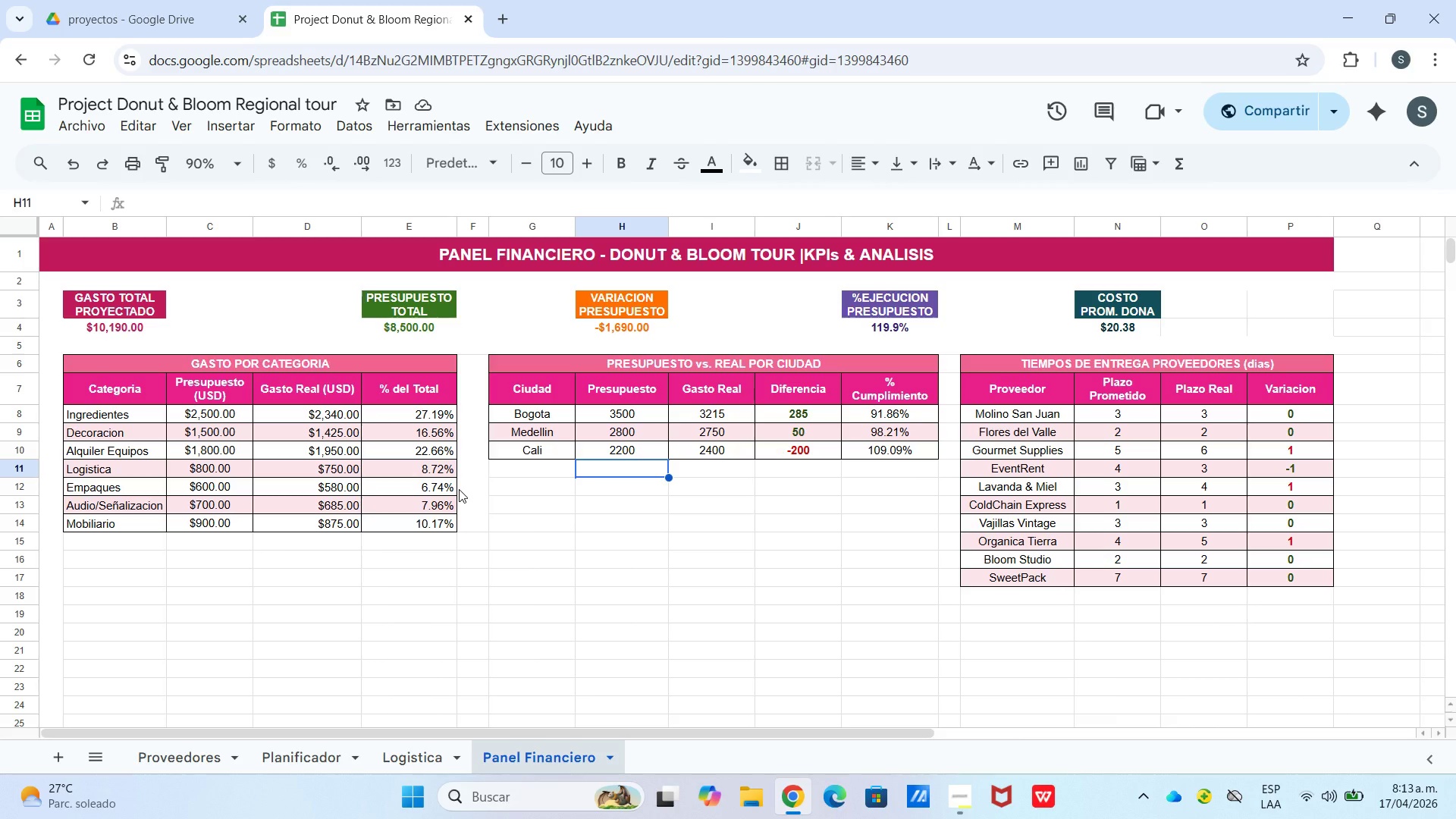 
wait(29.28)
 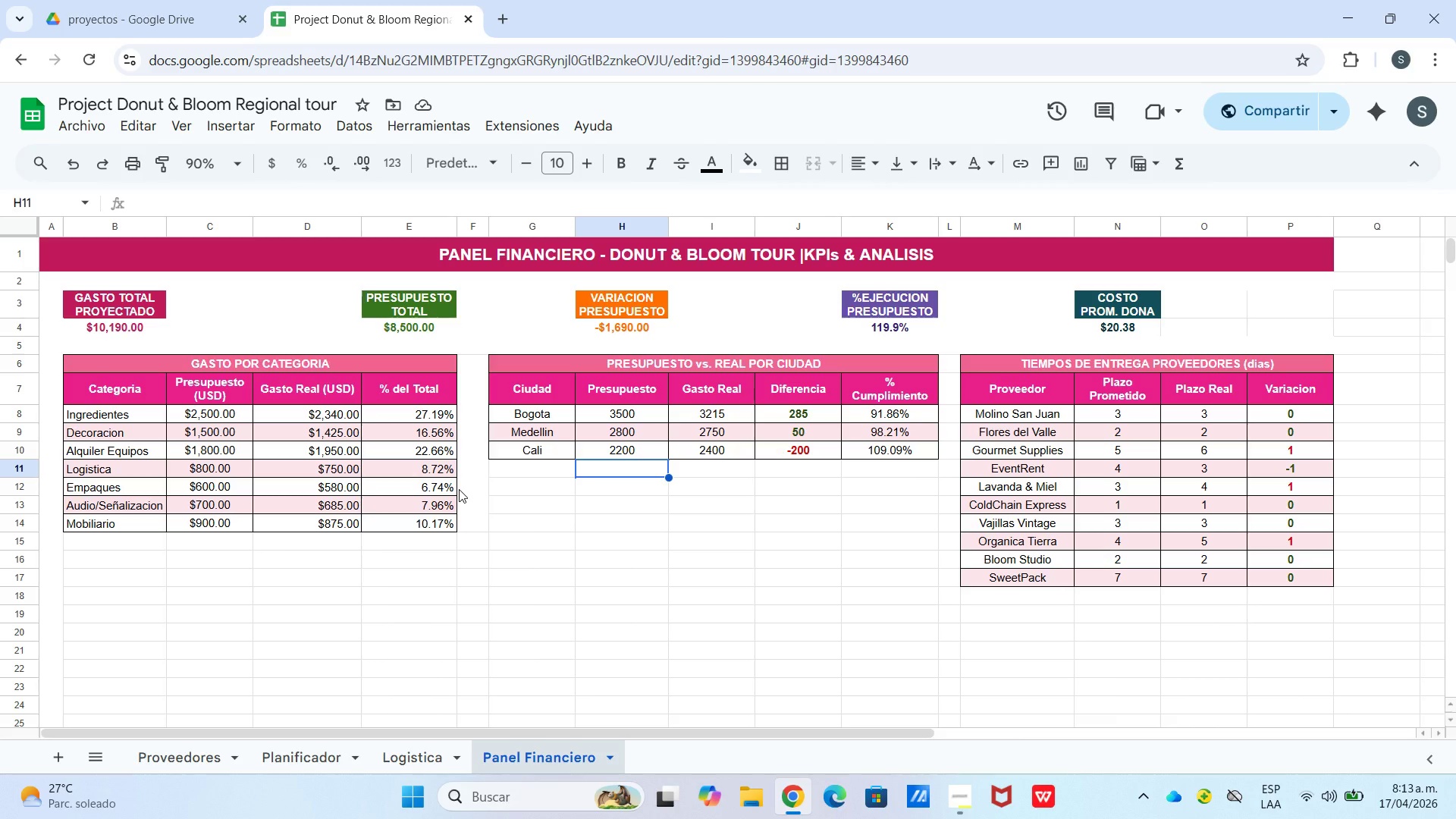 
left_click([128, 421])
 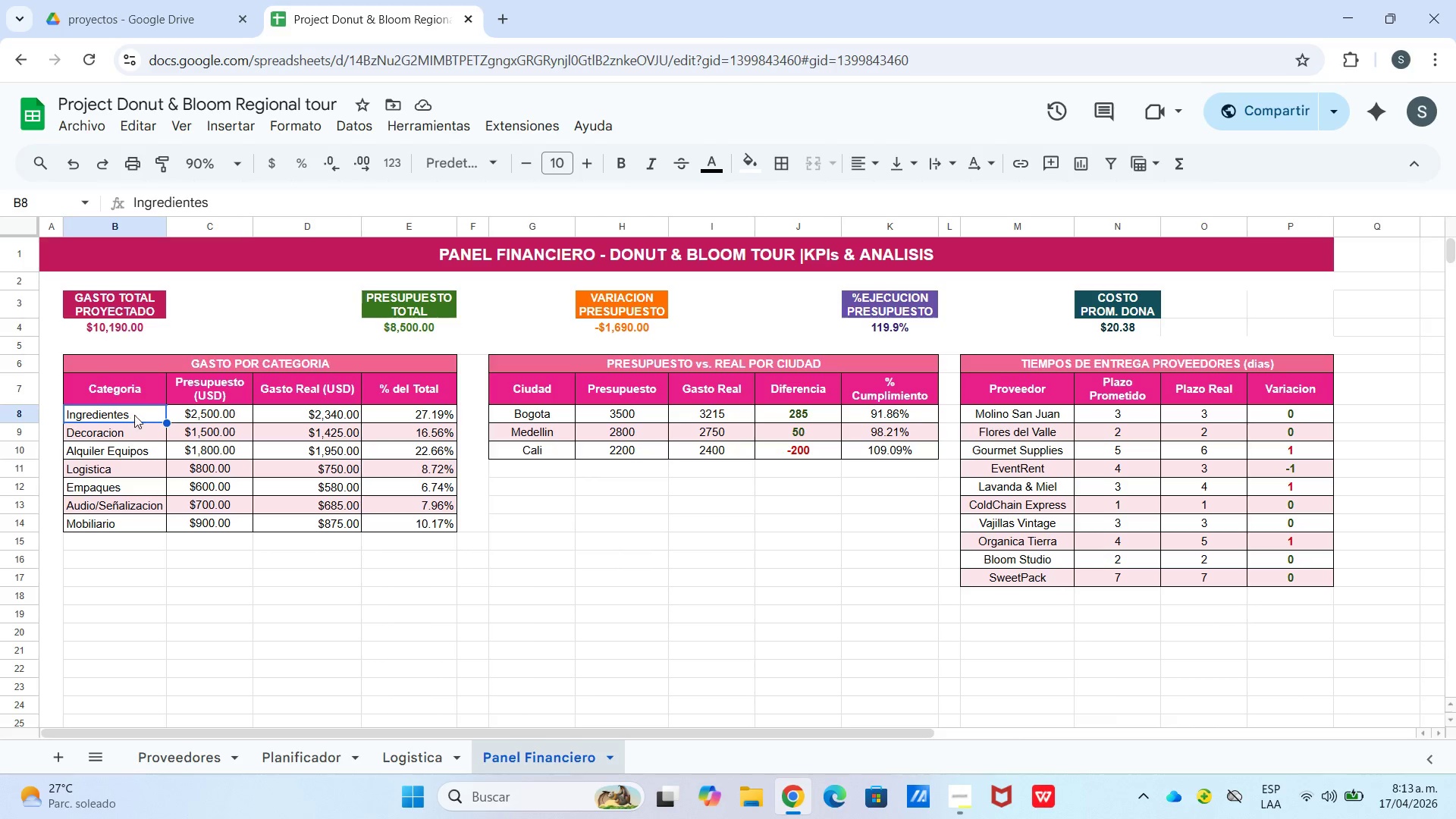 
left_click([134, 415])
 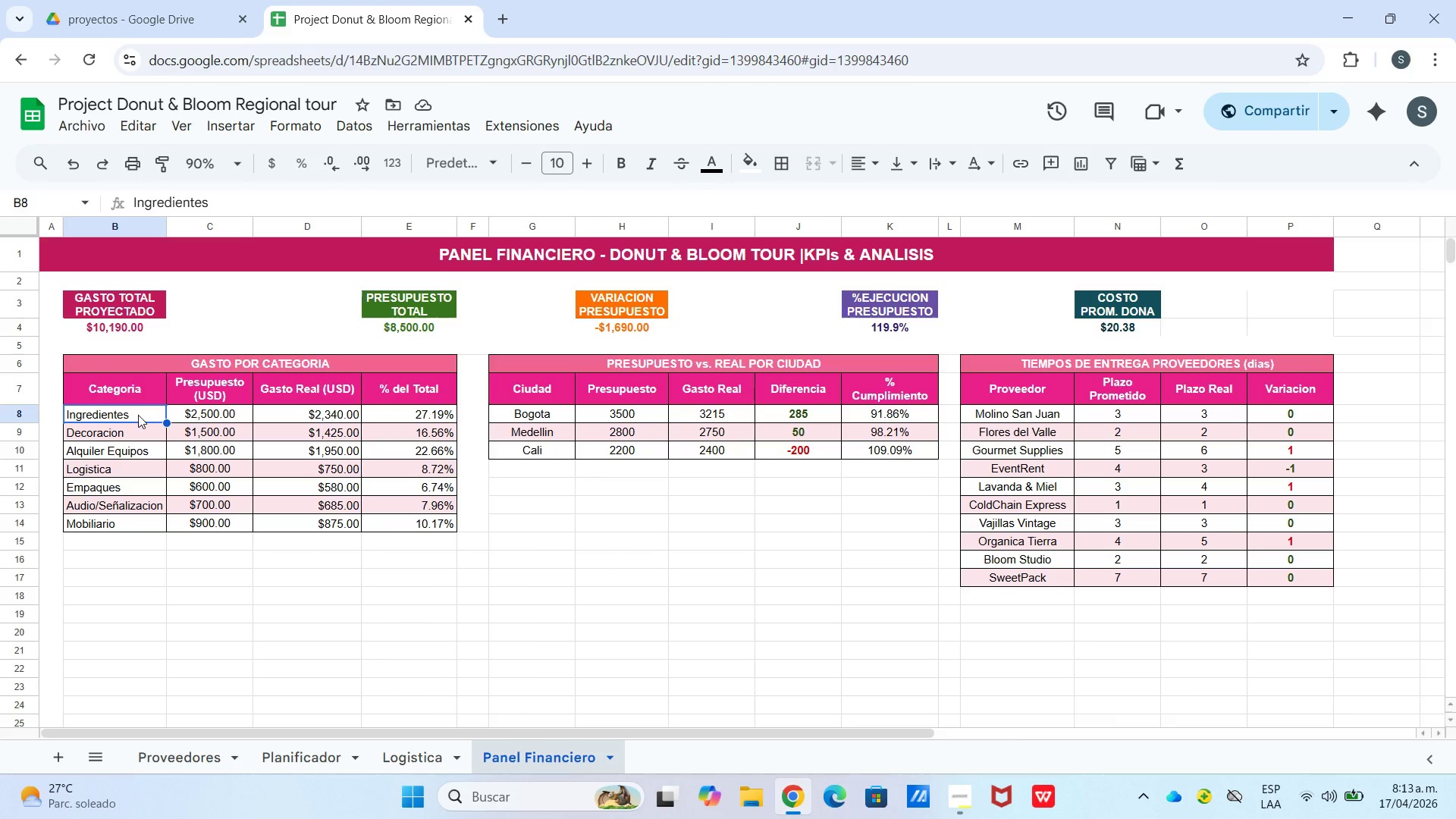 
left_click([138, 384])
 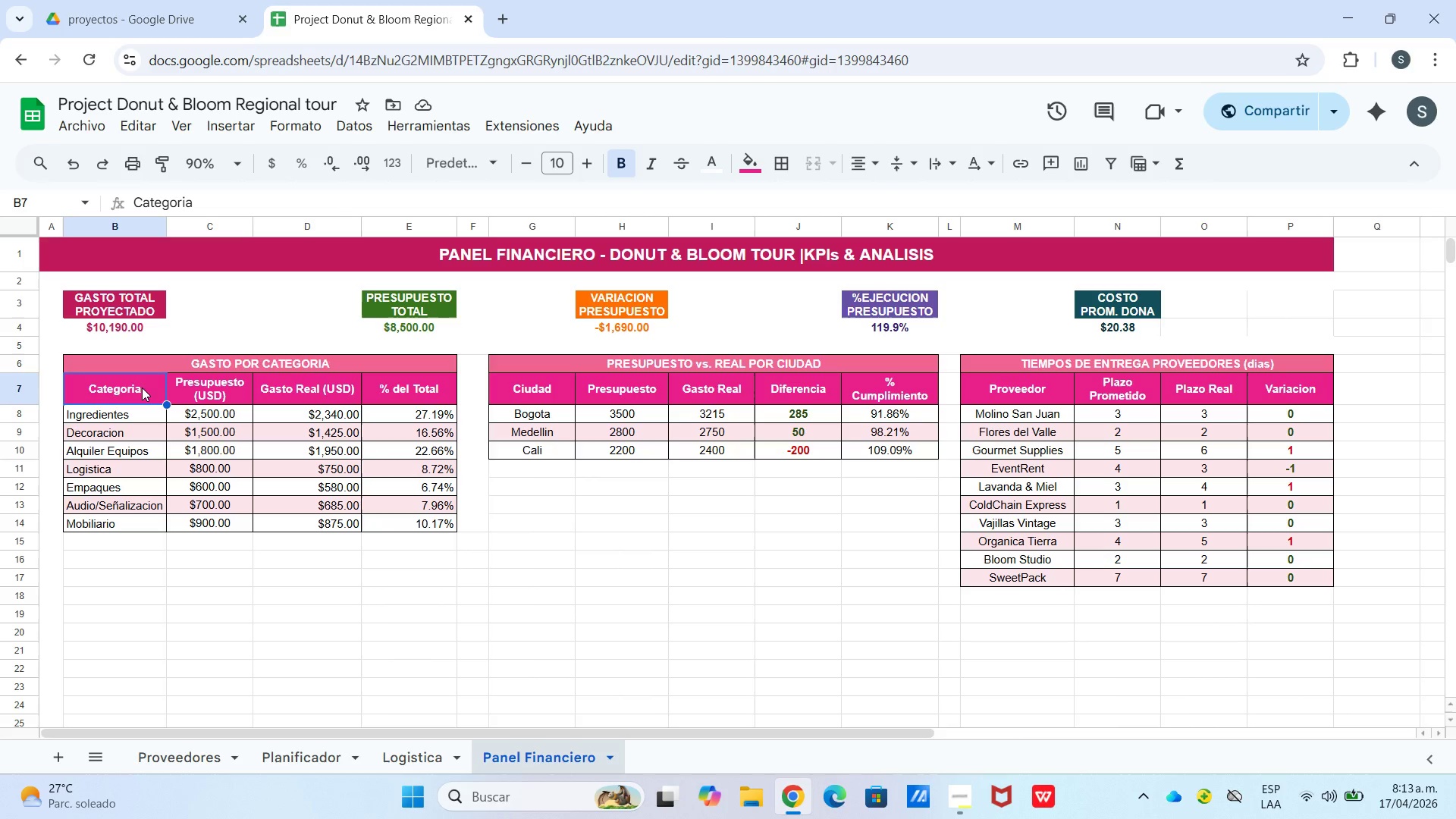 
left_click_drag(start_coordinate=[142, 388], to_coordinate=[323, 518])
 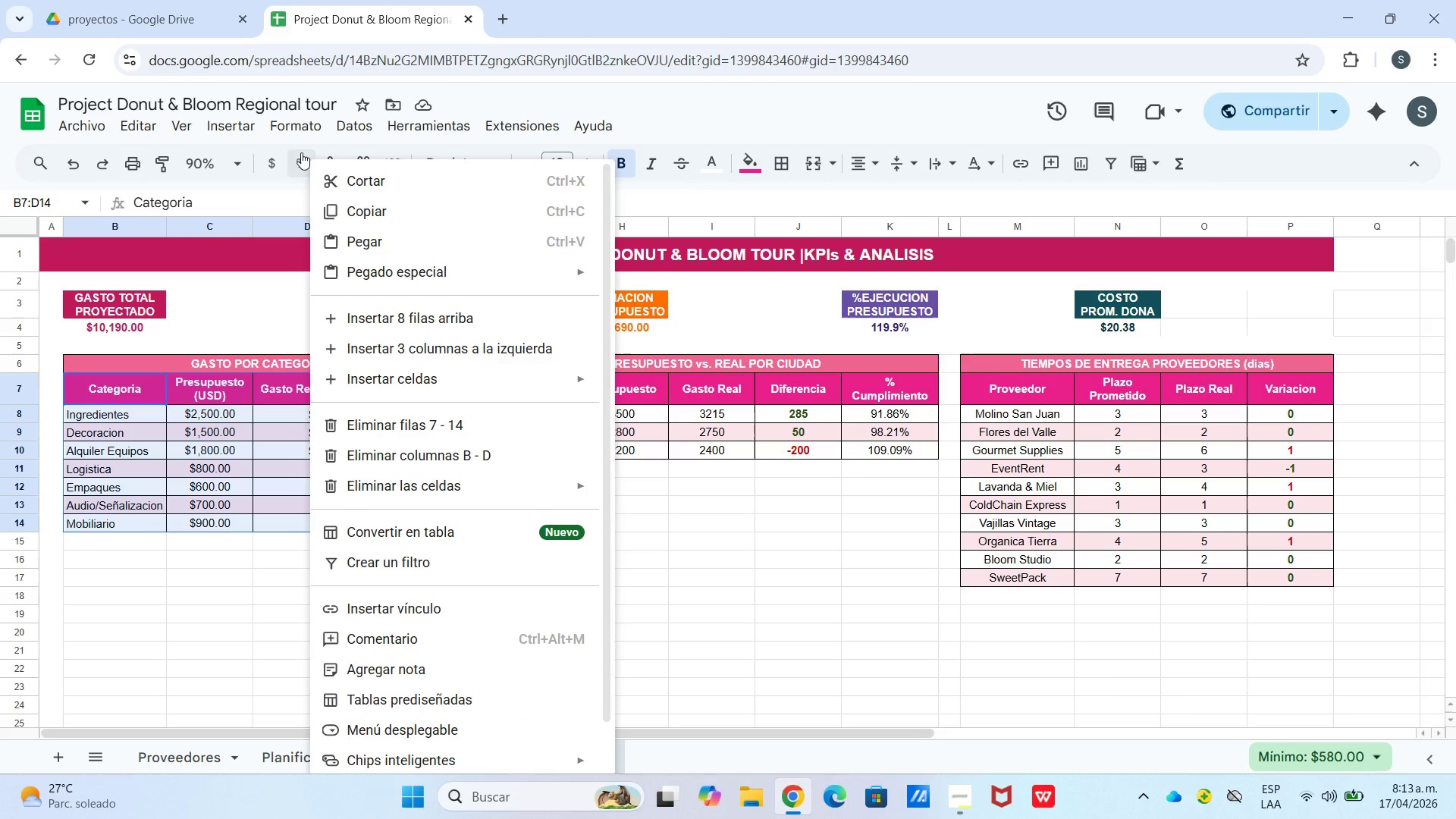 
left_click([236, 121])
 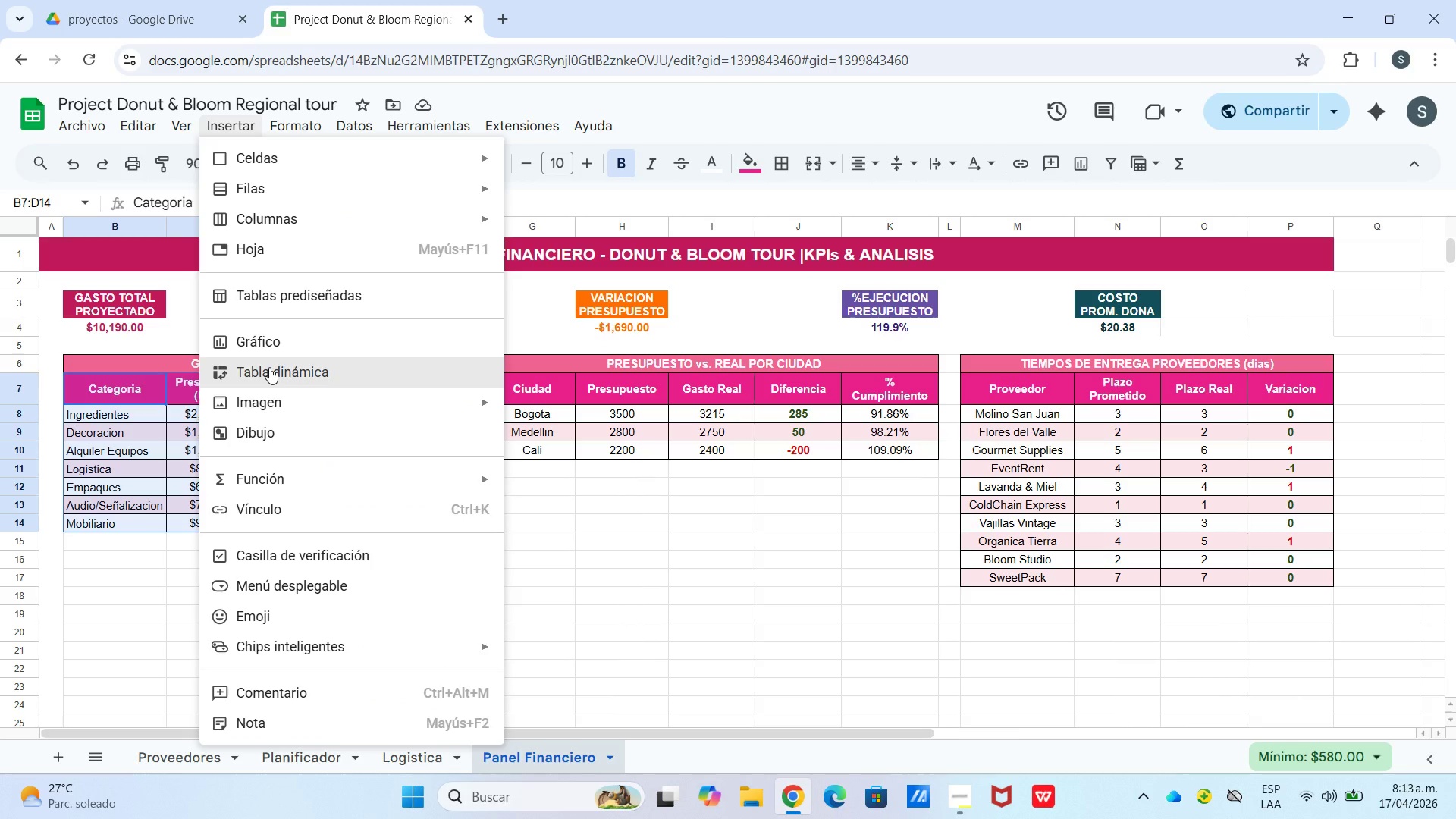 
left_click([281, 340])
 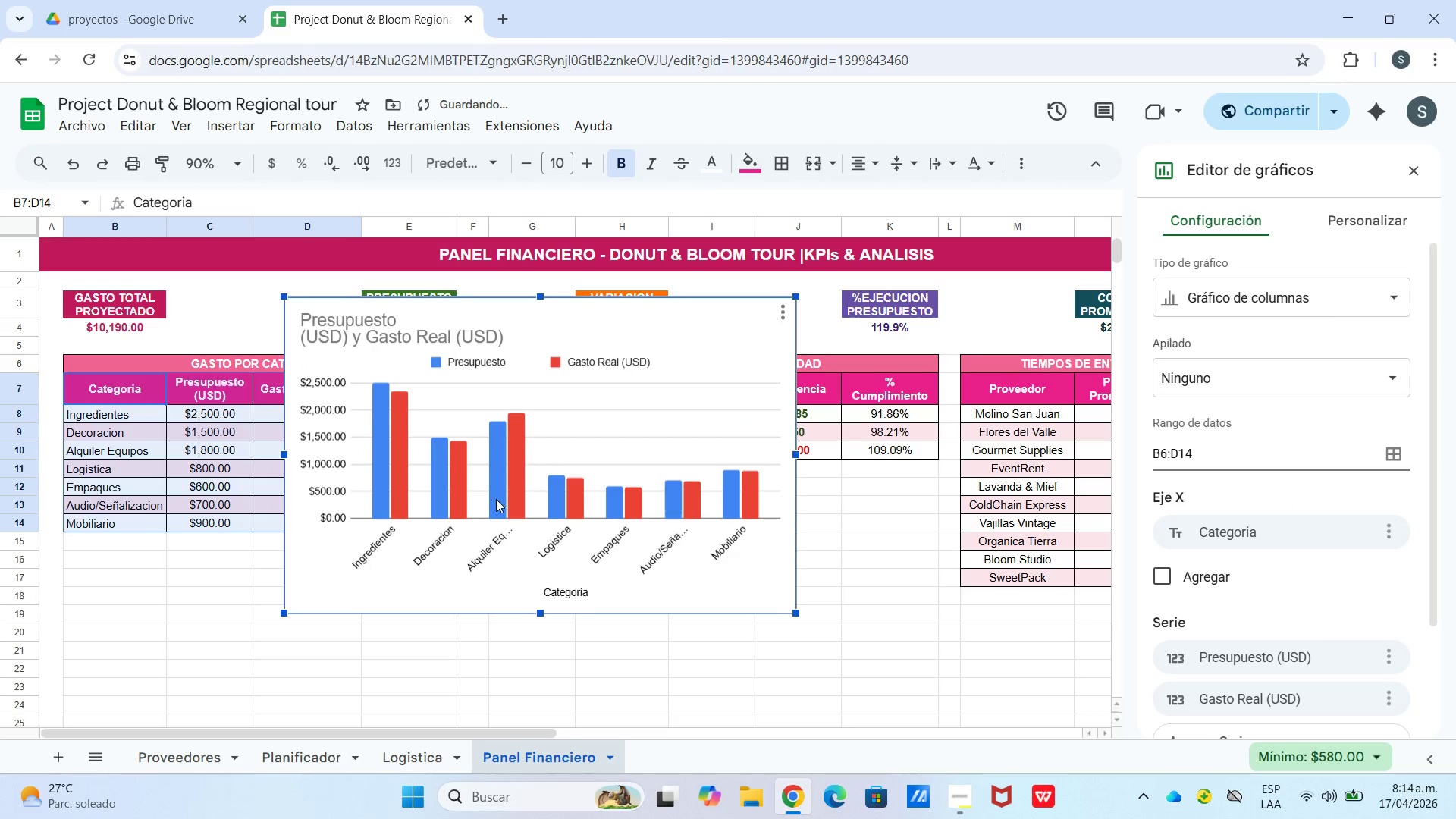 
left_click_drag(start_coordinate=[557, 410], to_coordinate=[429, 613])
 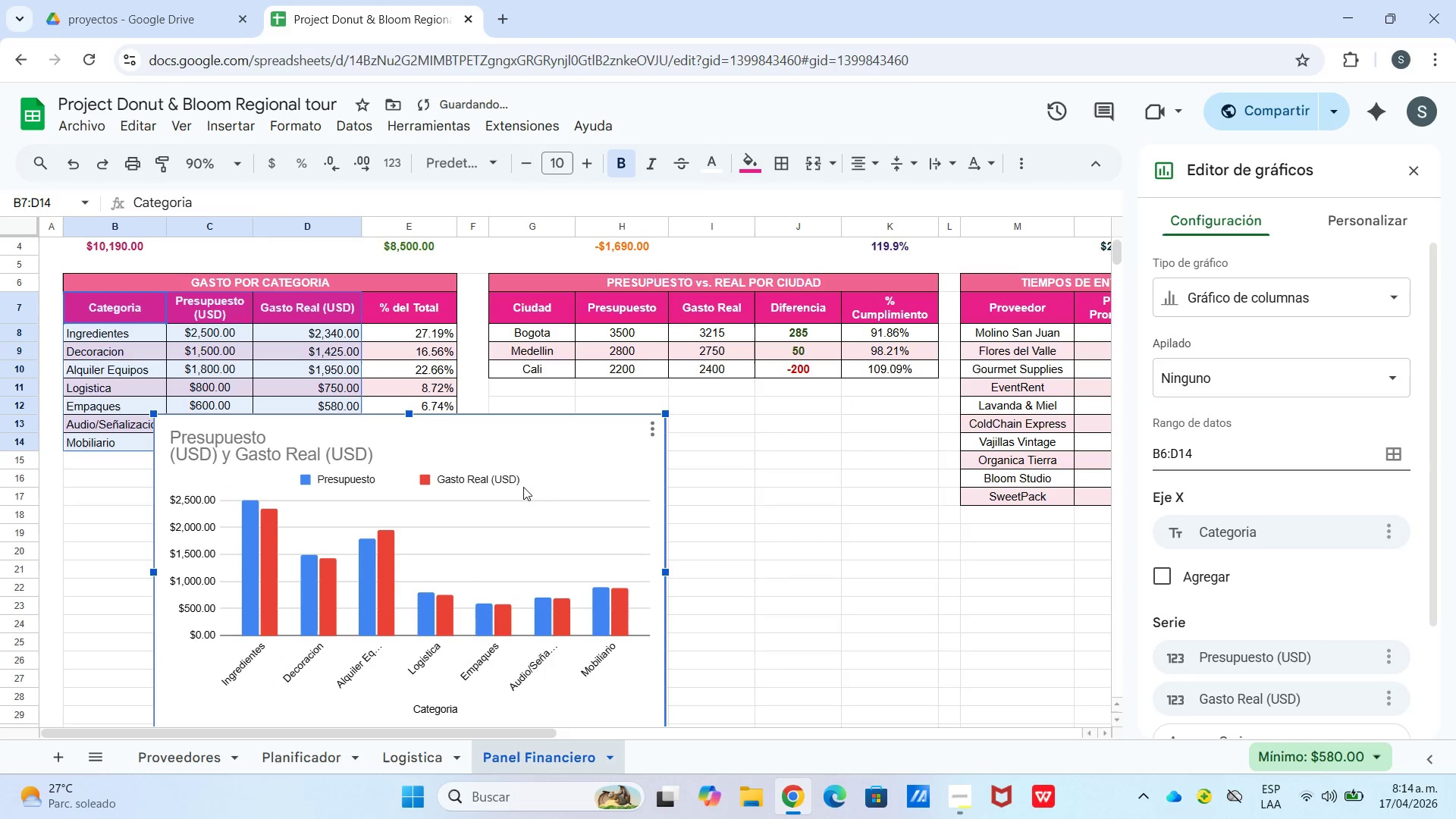 
left_click_drag(start_coordinate=[570, 535], to_coordinate=[545, 600])
 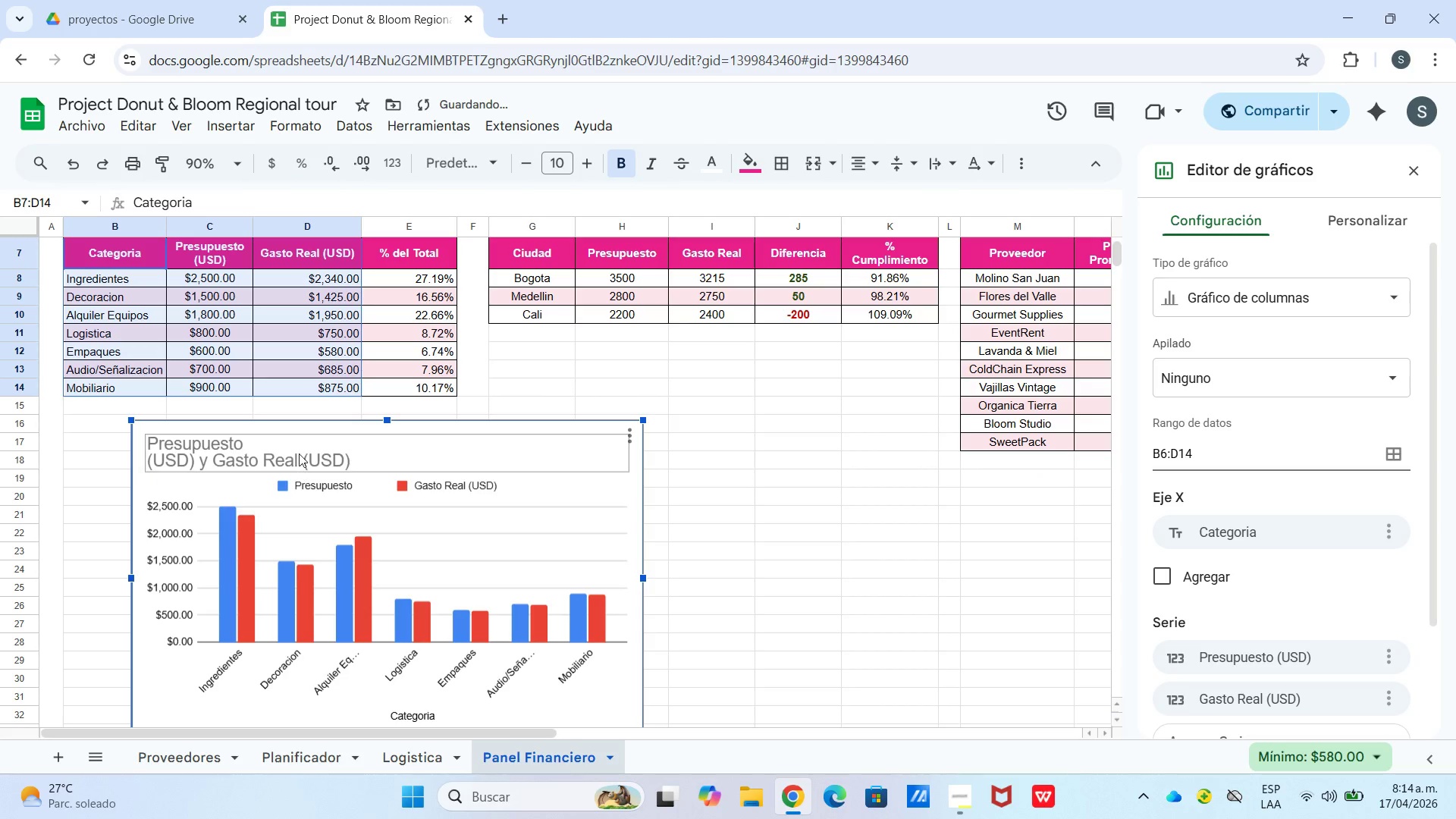 
double_click([300, 453])
 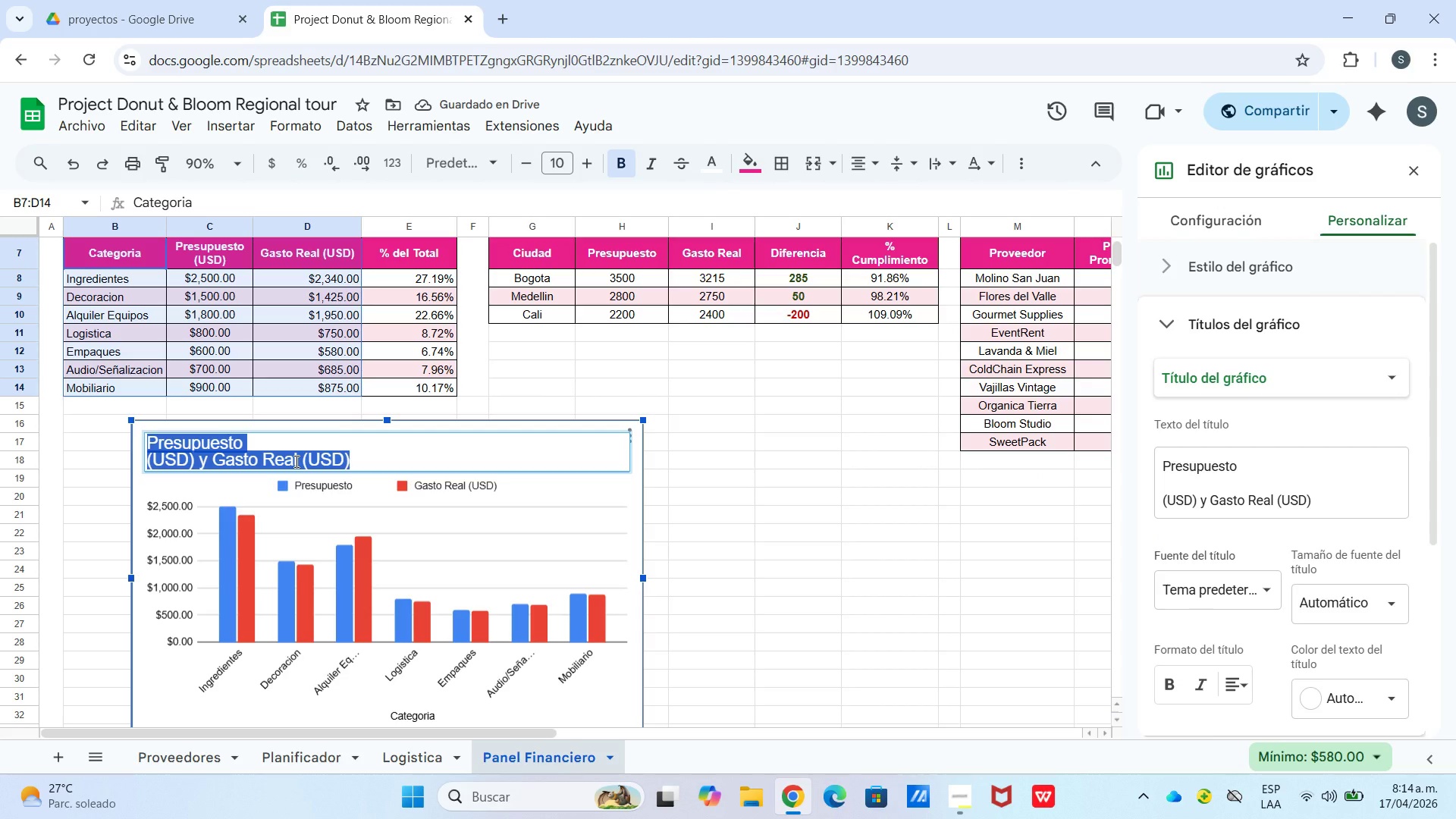 
type(Presupuesto vs. Gasto re)
key(Backspace)
key(Backspace)
key(Backspace)
type( Real por Categoria)
 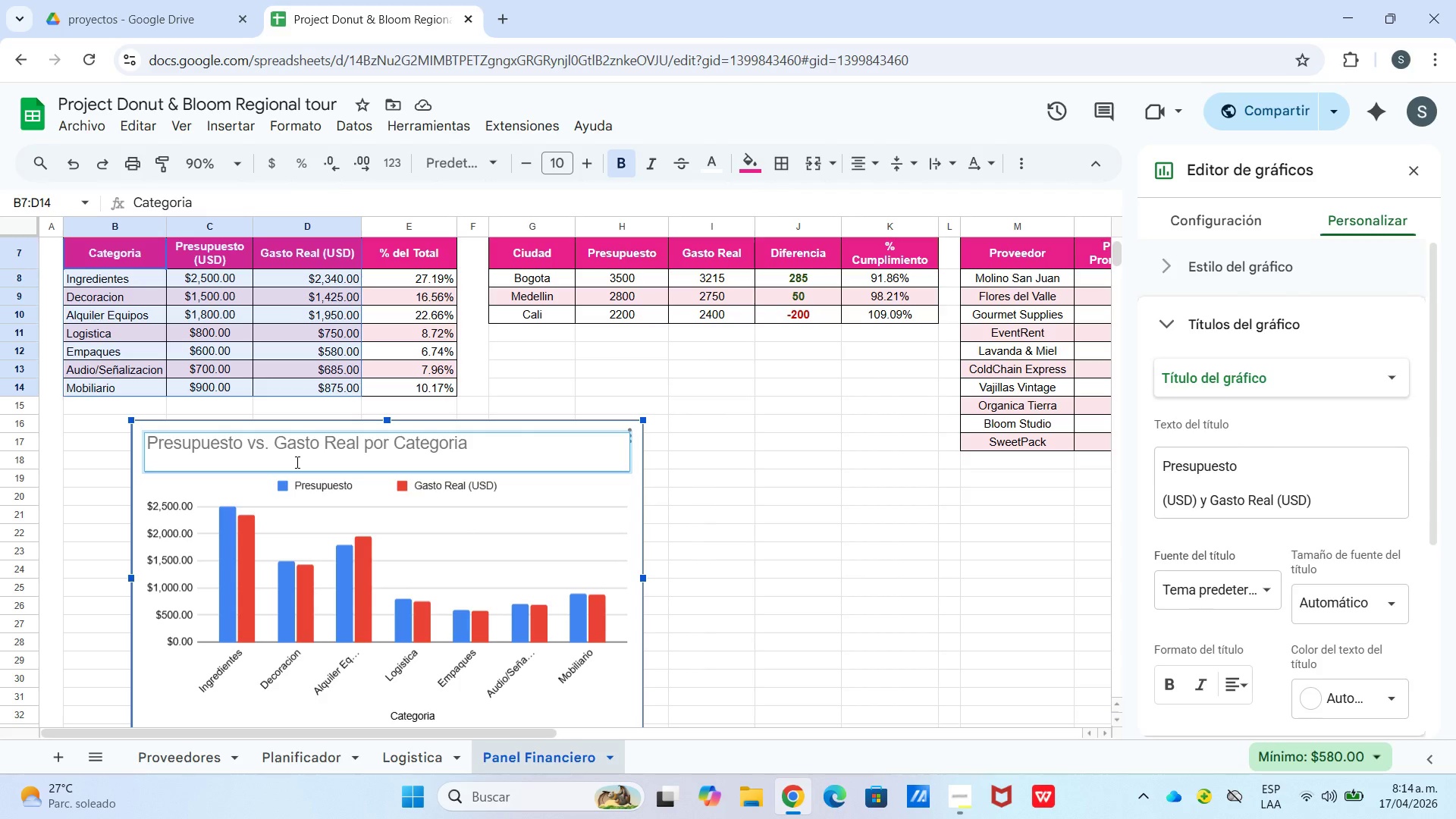 
left_click([281, 470])
 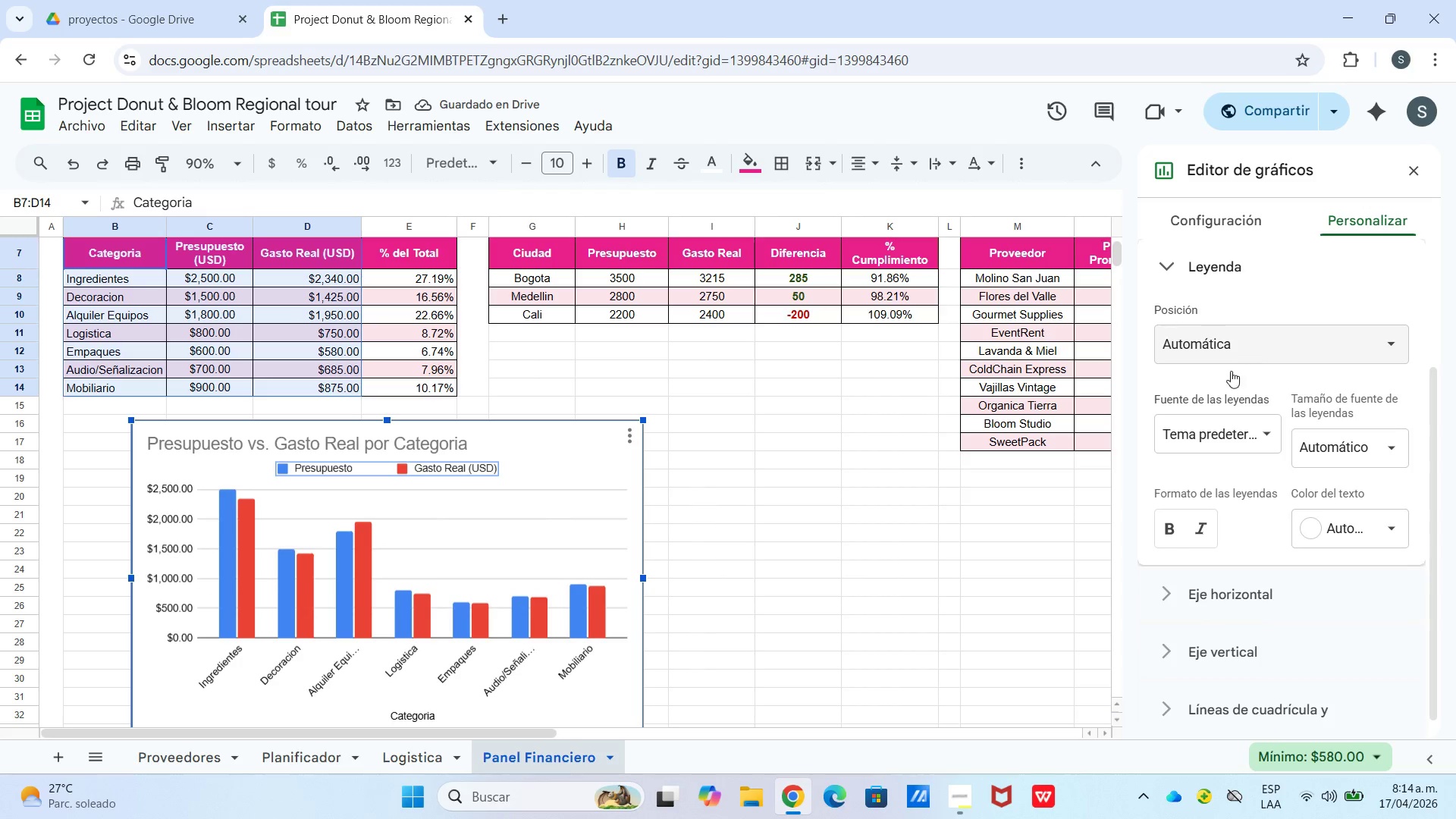 
scroll: coordinate [1235, 494], scroll_direction: down, amount: 4.0
 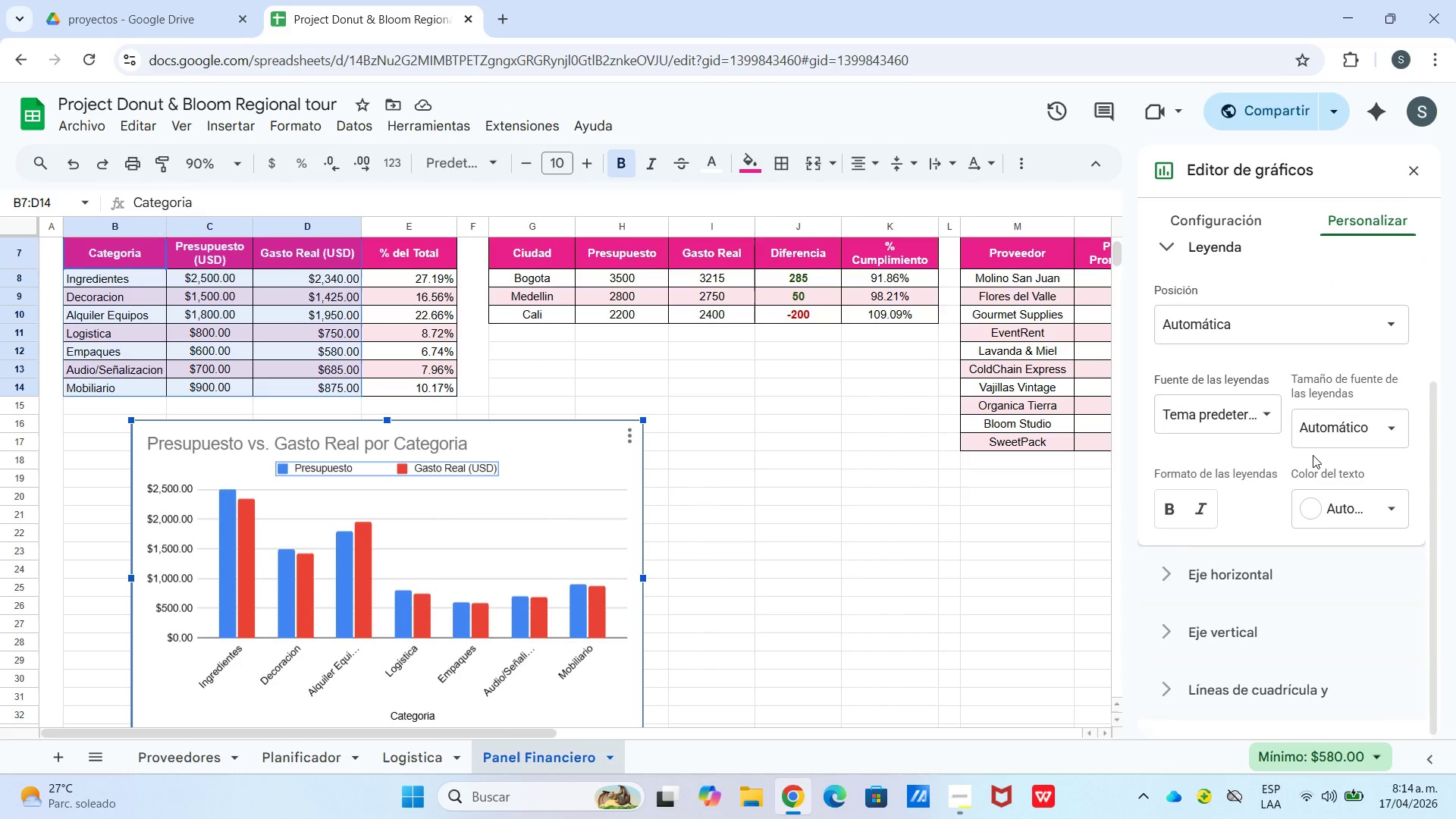 
left_click([1232, 414])
 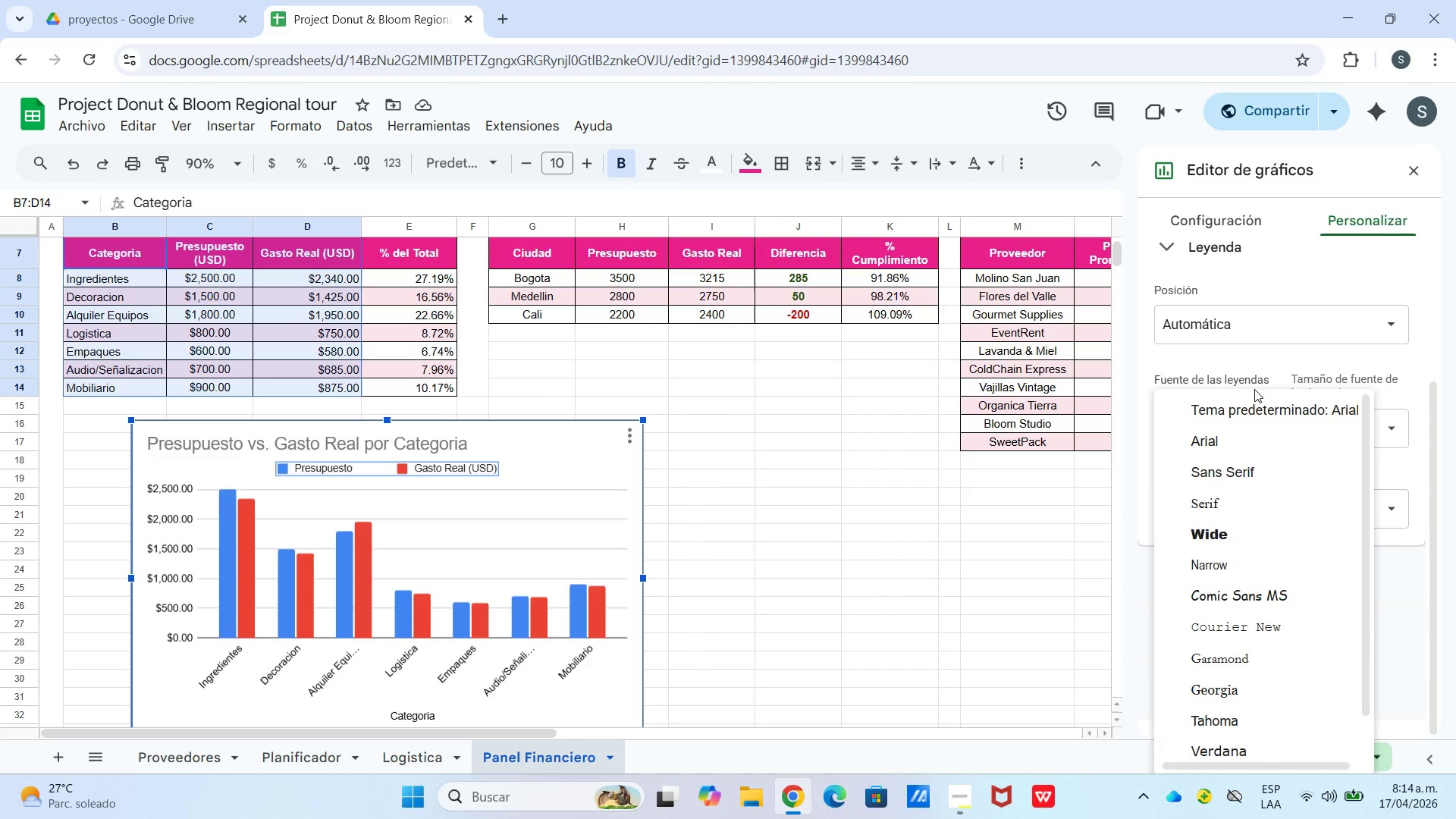 
left_click([1251, 378])
 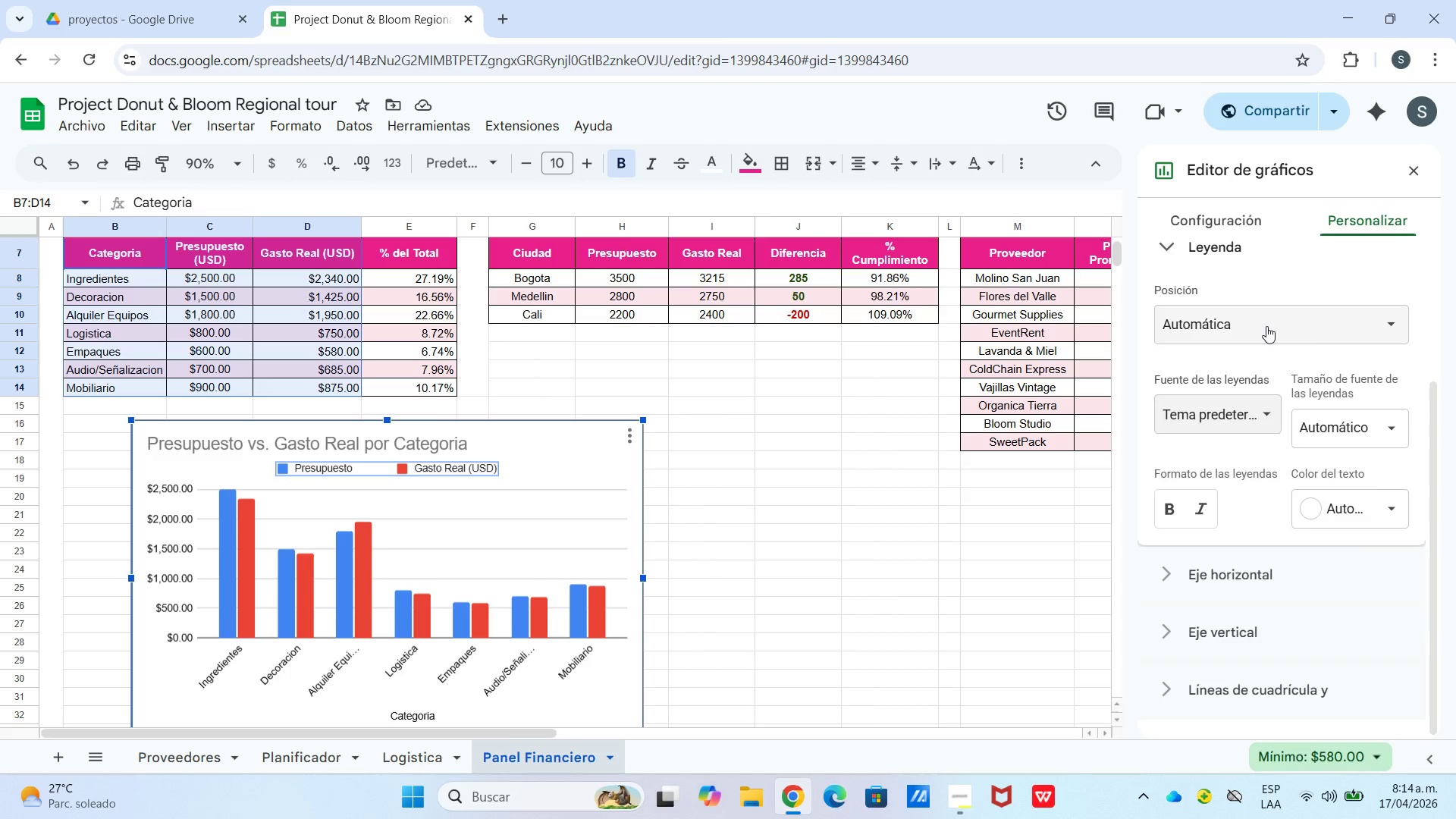 
left_click([1266, 326])
 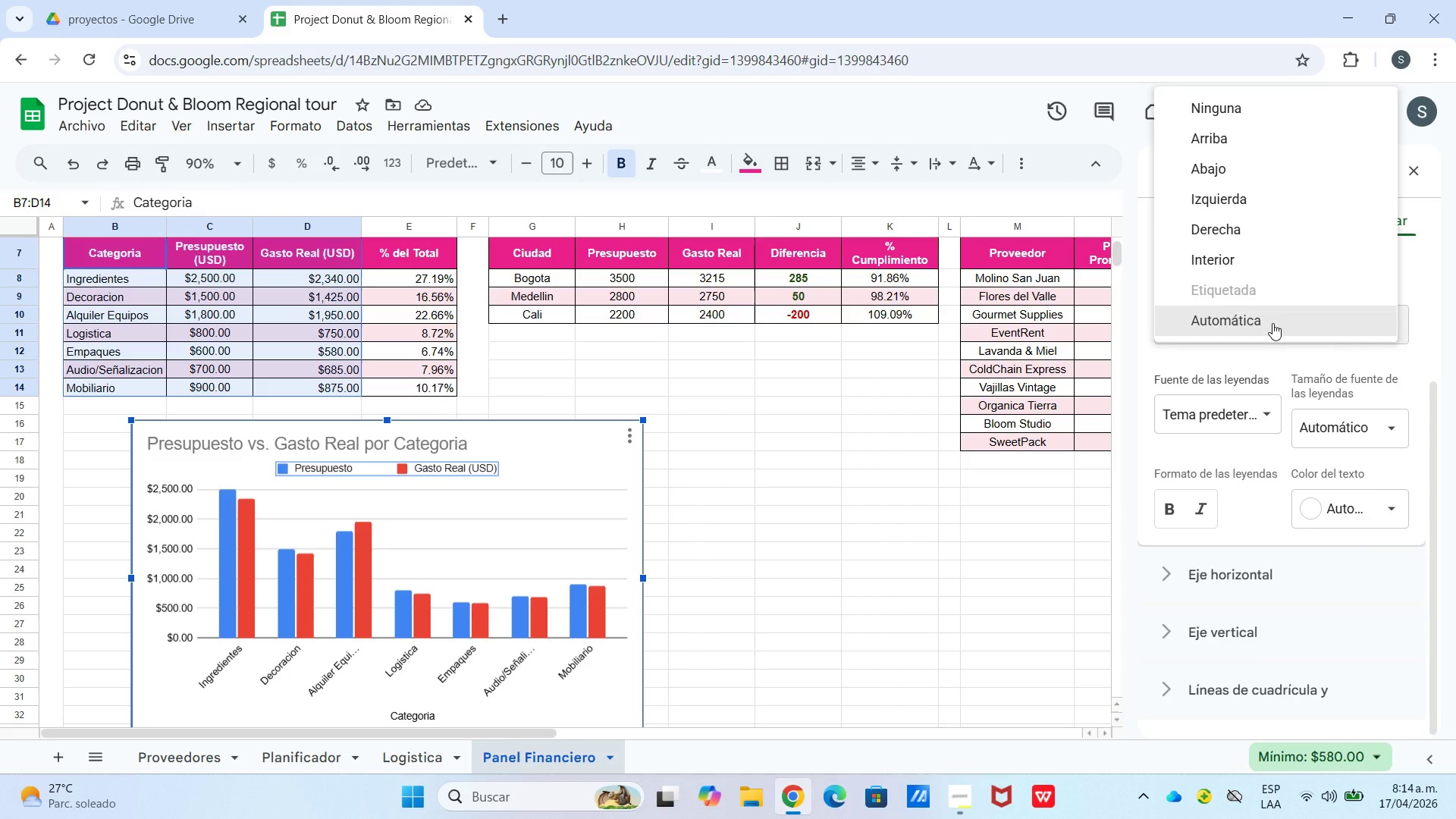 
left_click([1272, 323])
 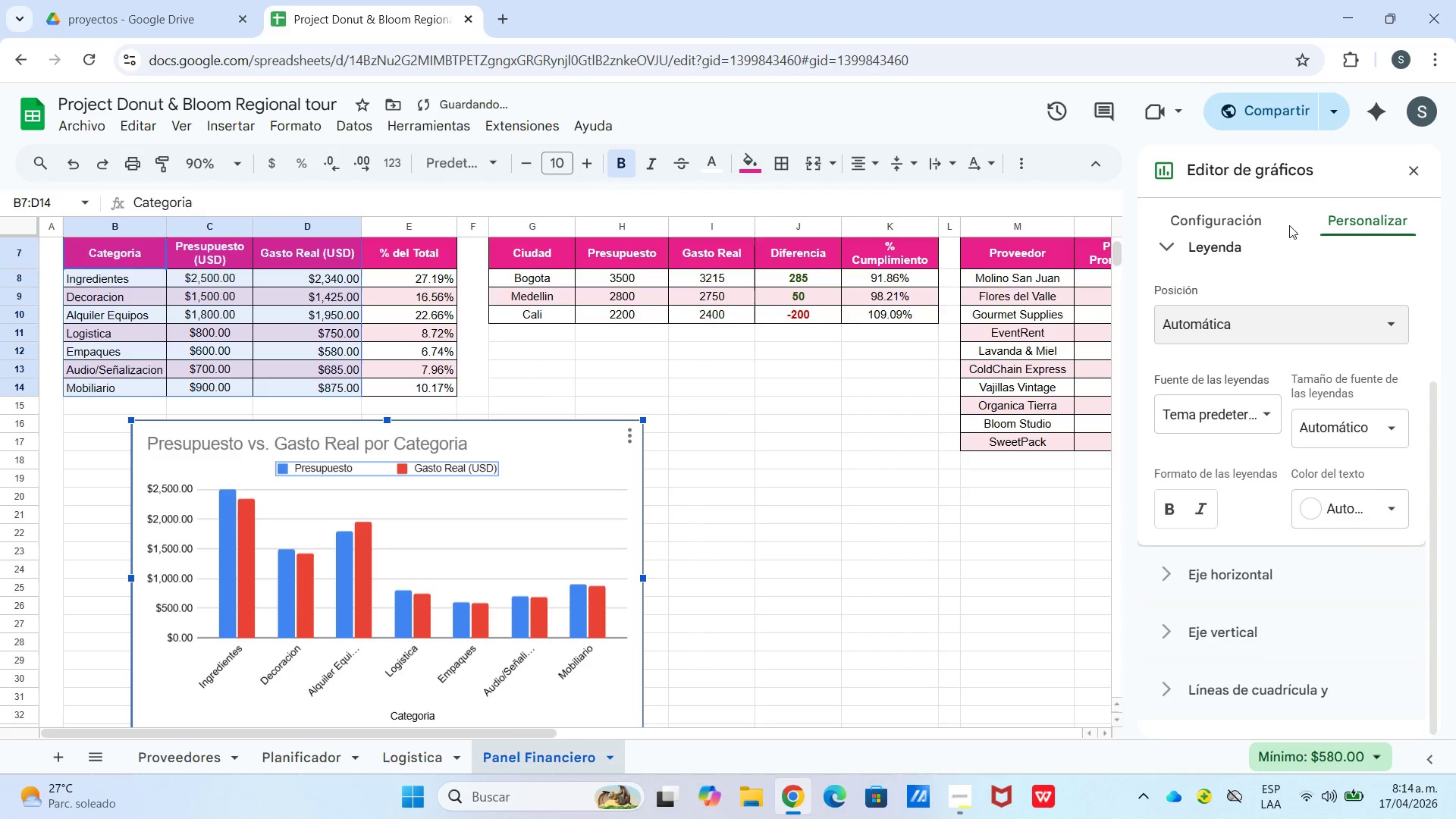 
scroll: coordinate [1279, 591], scroll_direction: down, amount: 5.0
 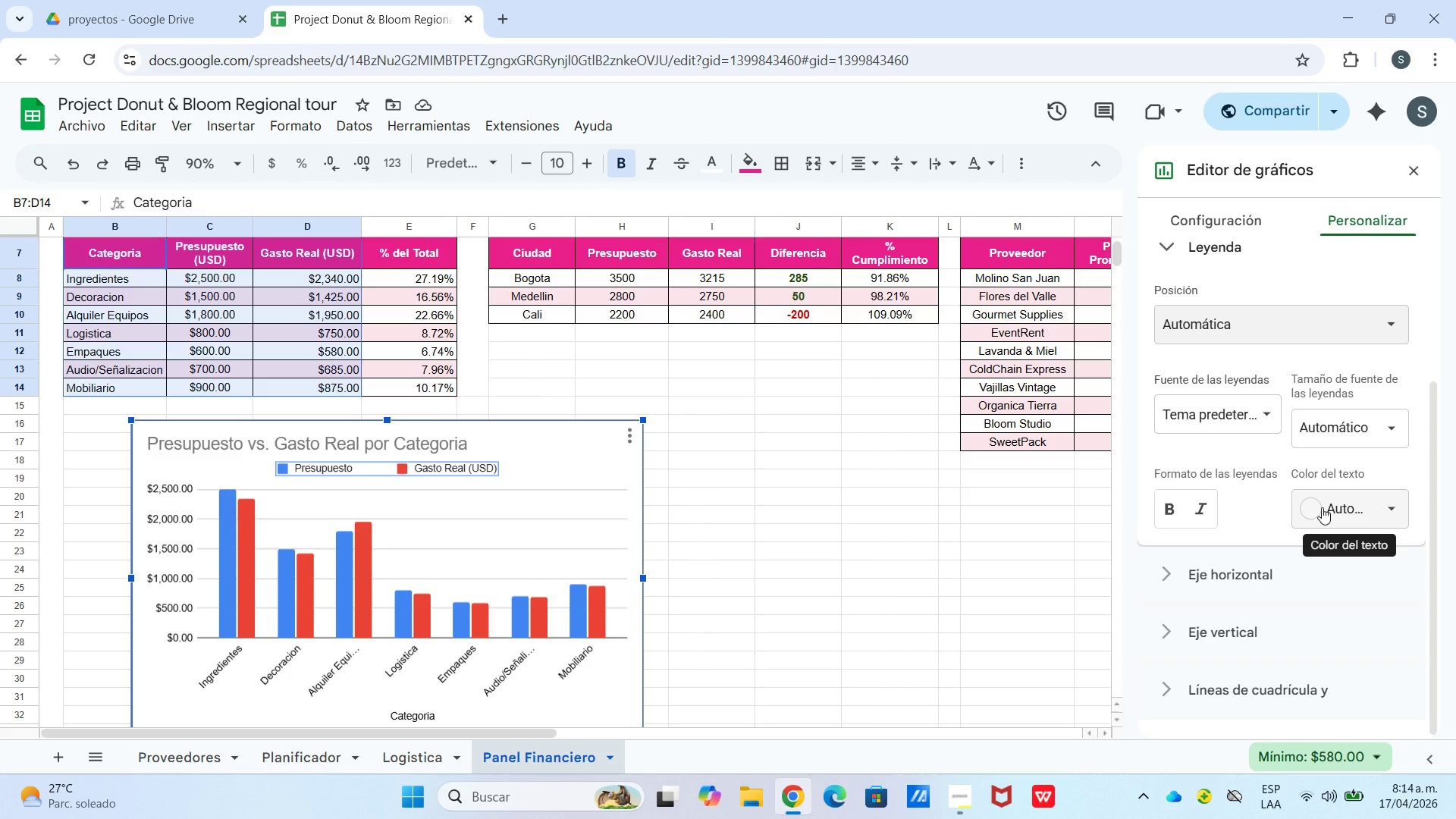 
wait(5.72)
 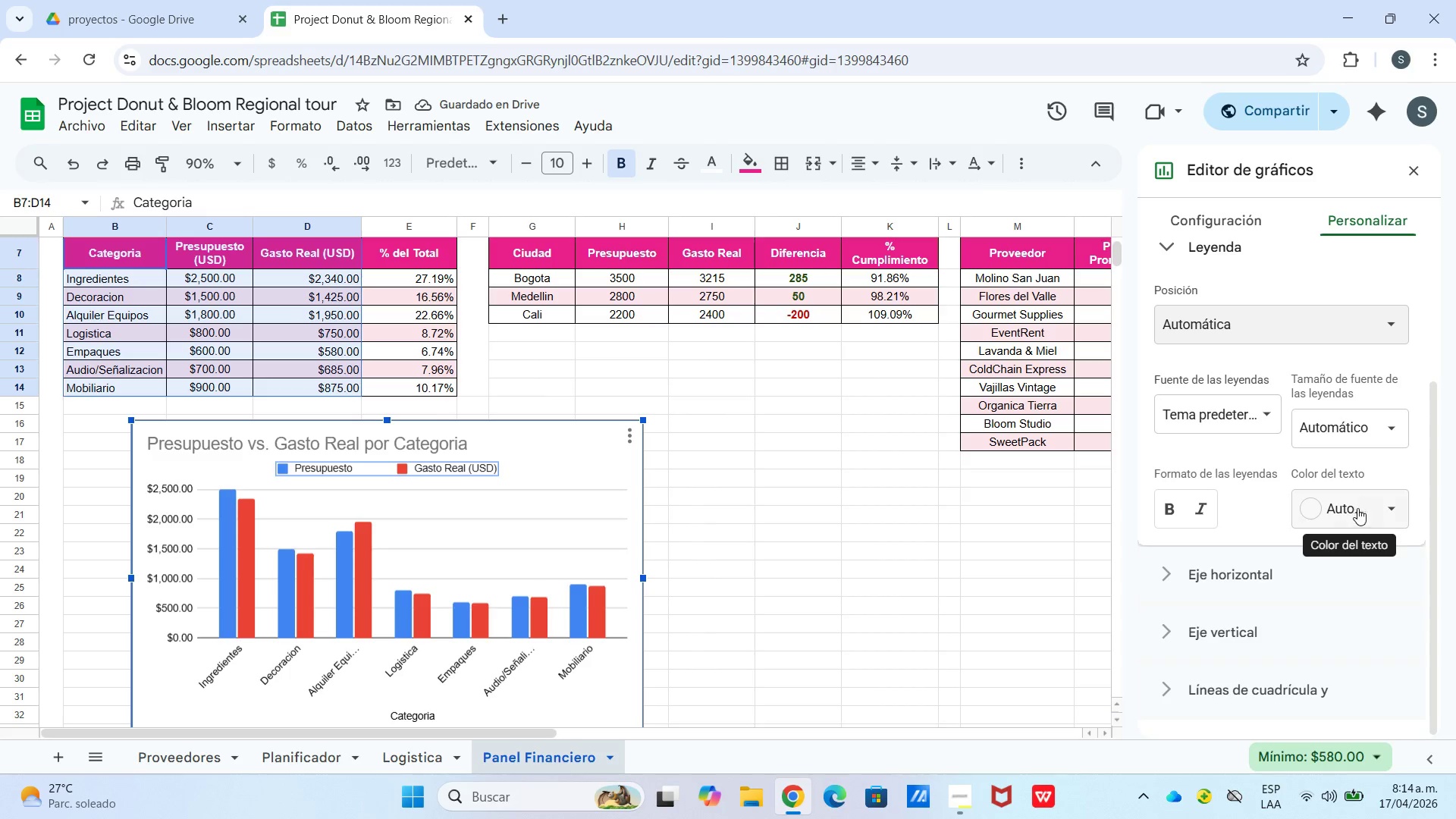 
right_click([356, 541])
 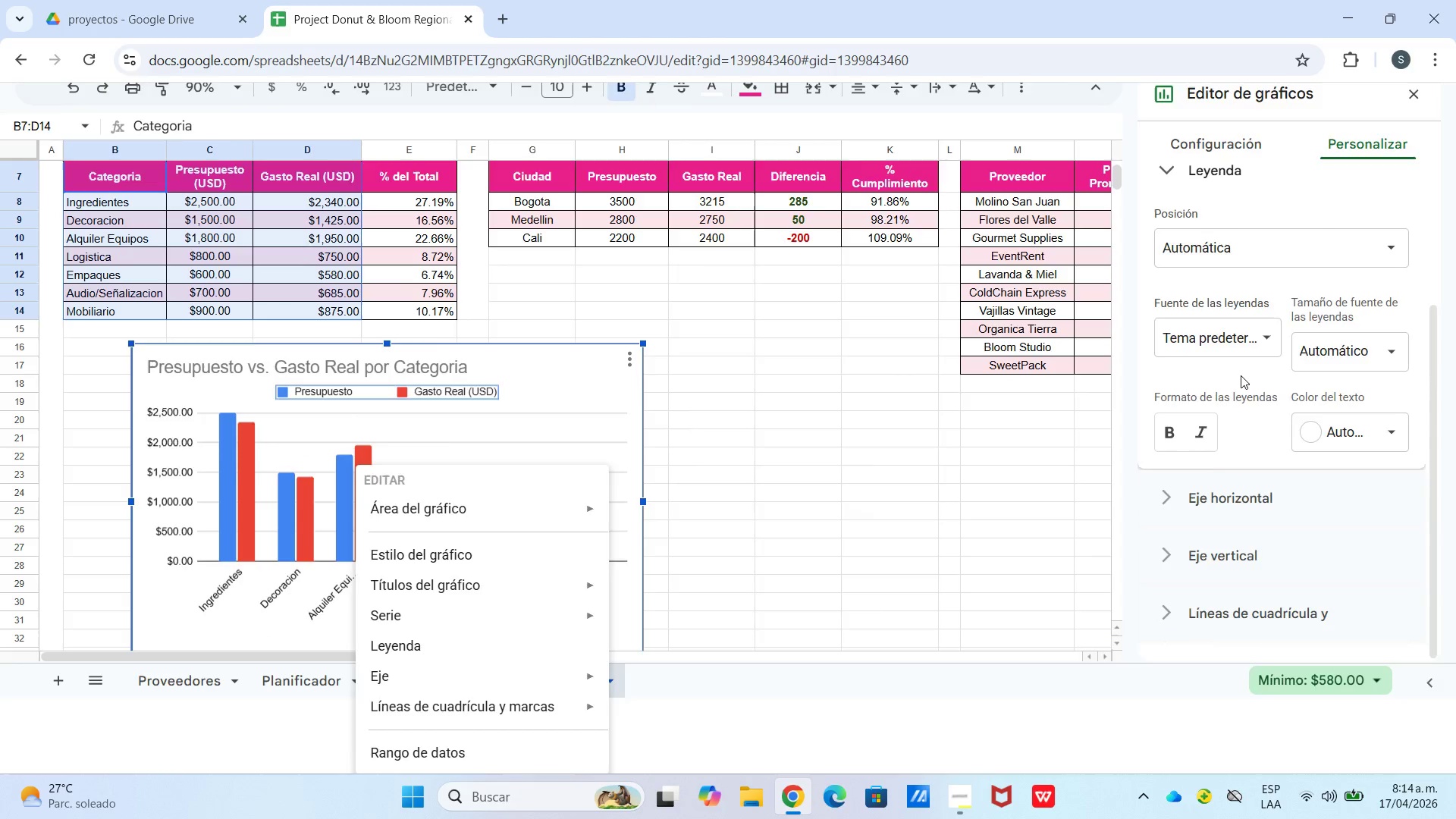 
left_click([1239, 216])
 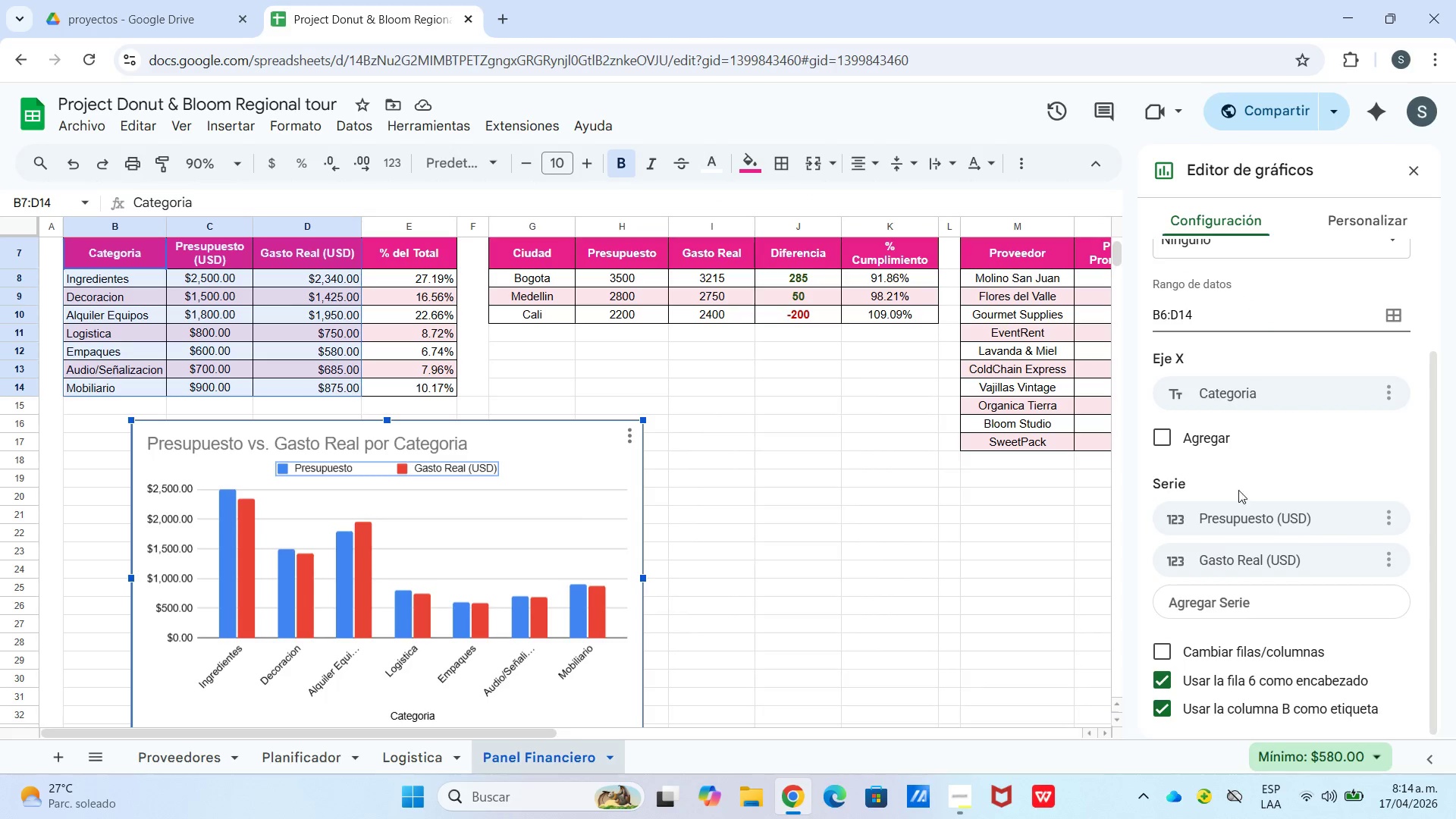 
scroll: coordinate [1276, 691], scroll_direction: down, amount: 6.0
 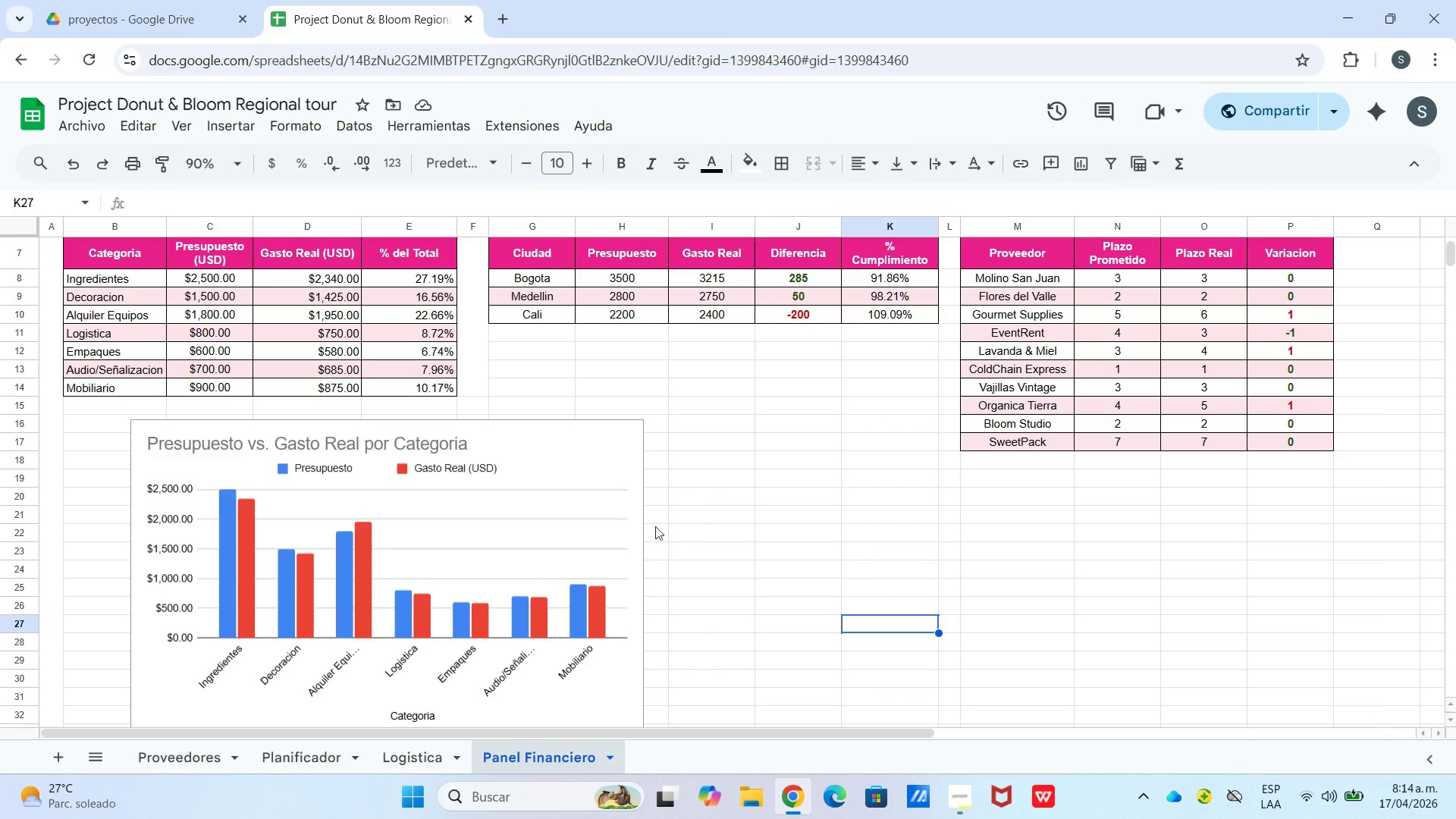 
left_click([610, 444])
 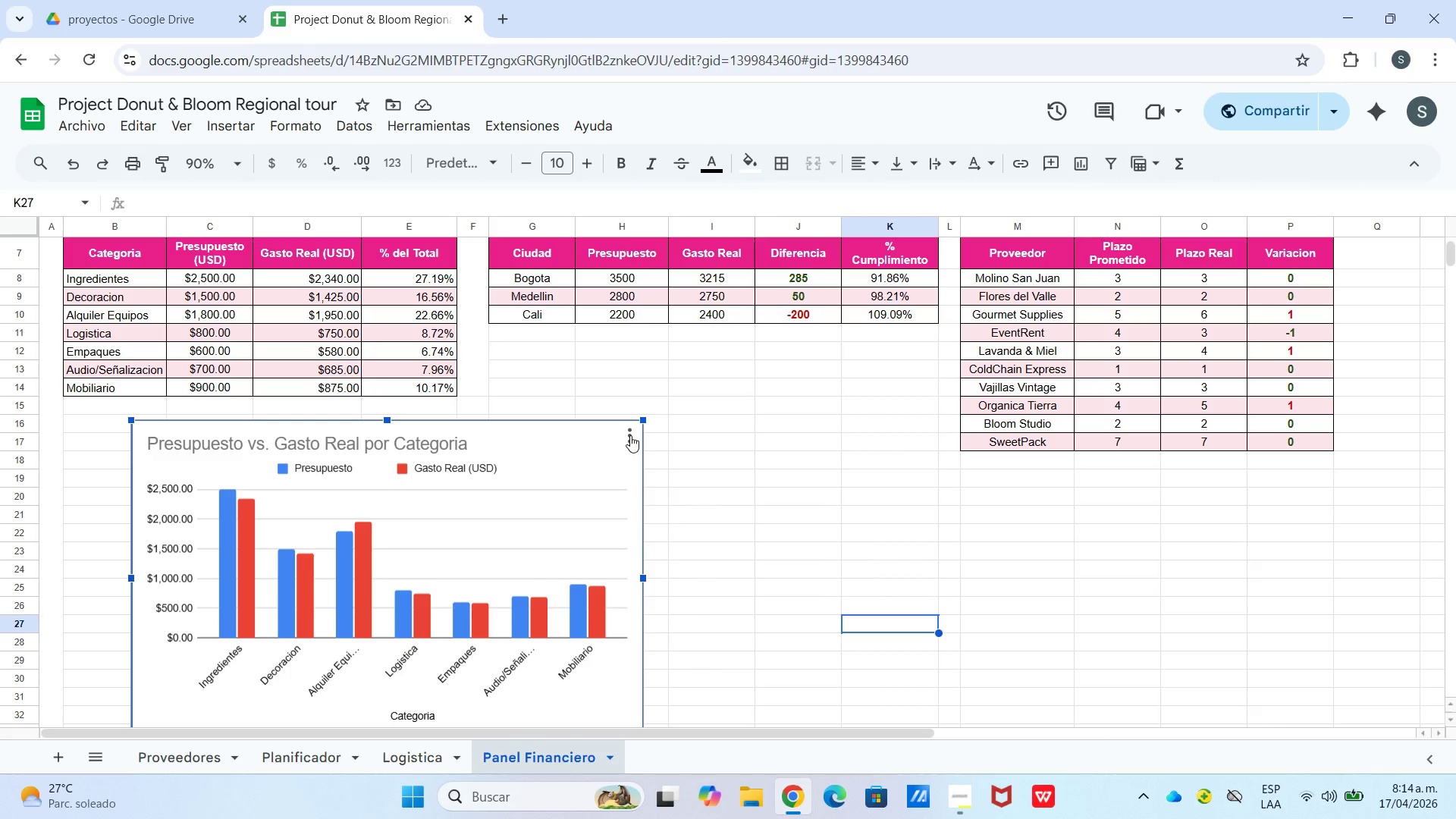 
left_click([630, 435])
 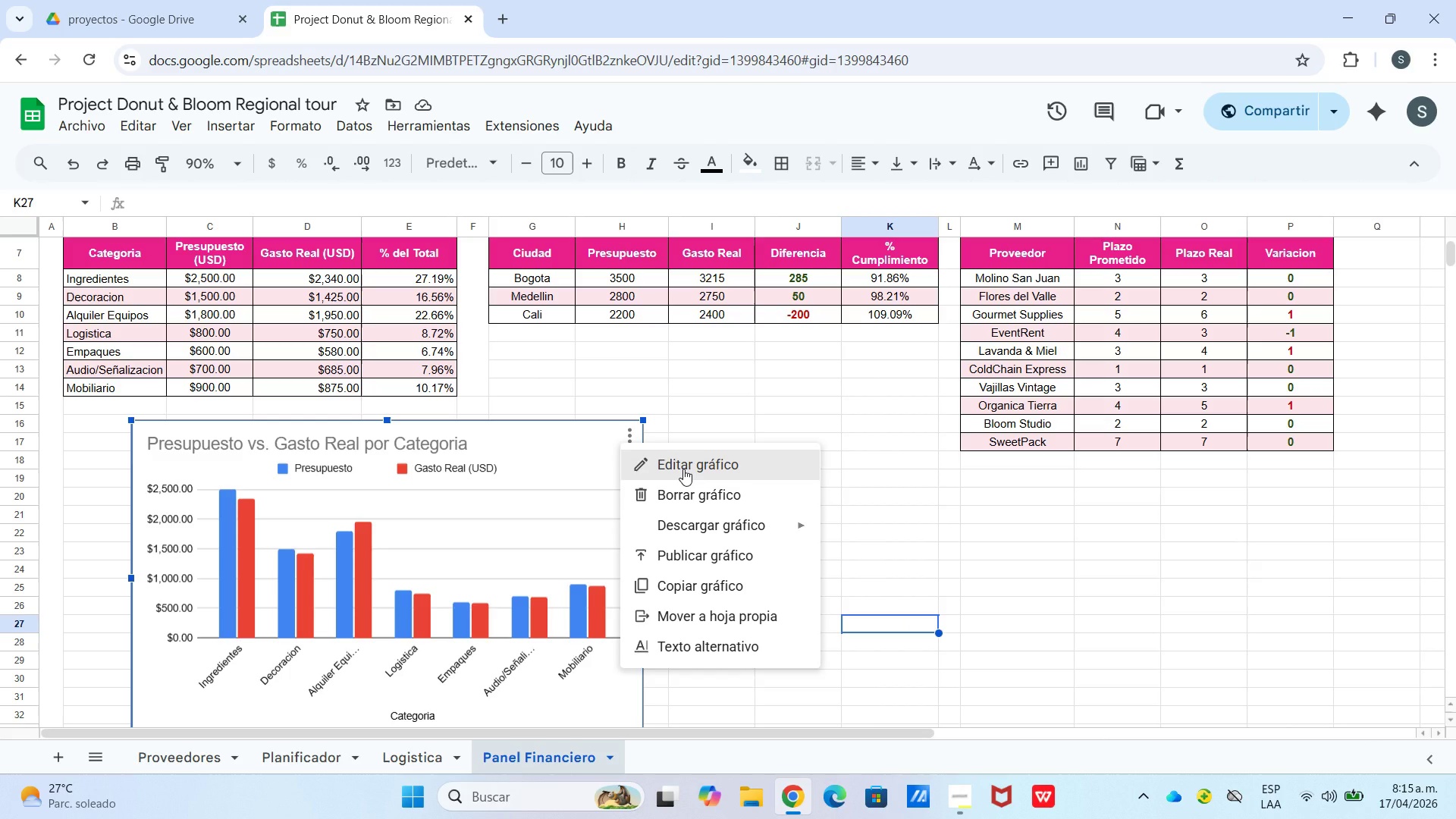 
left_click([683, 469])
 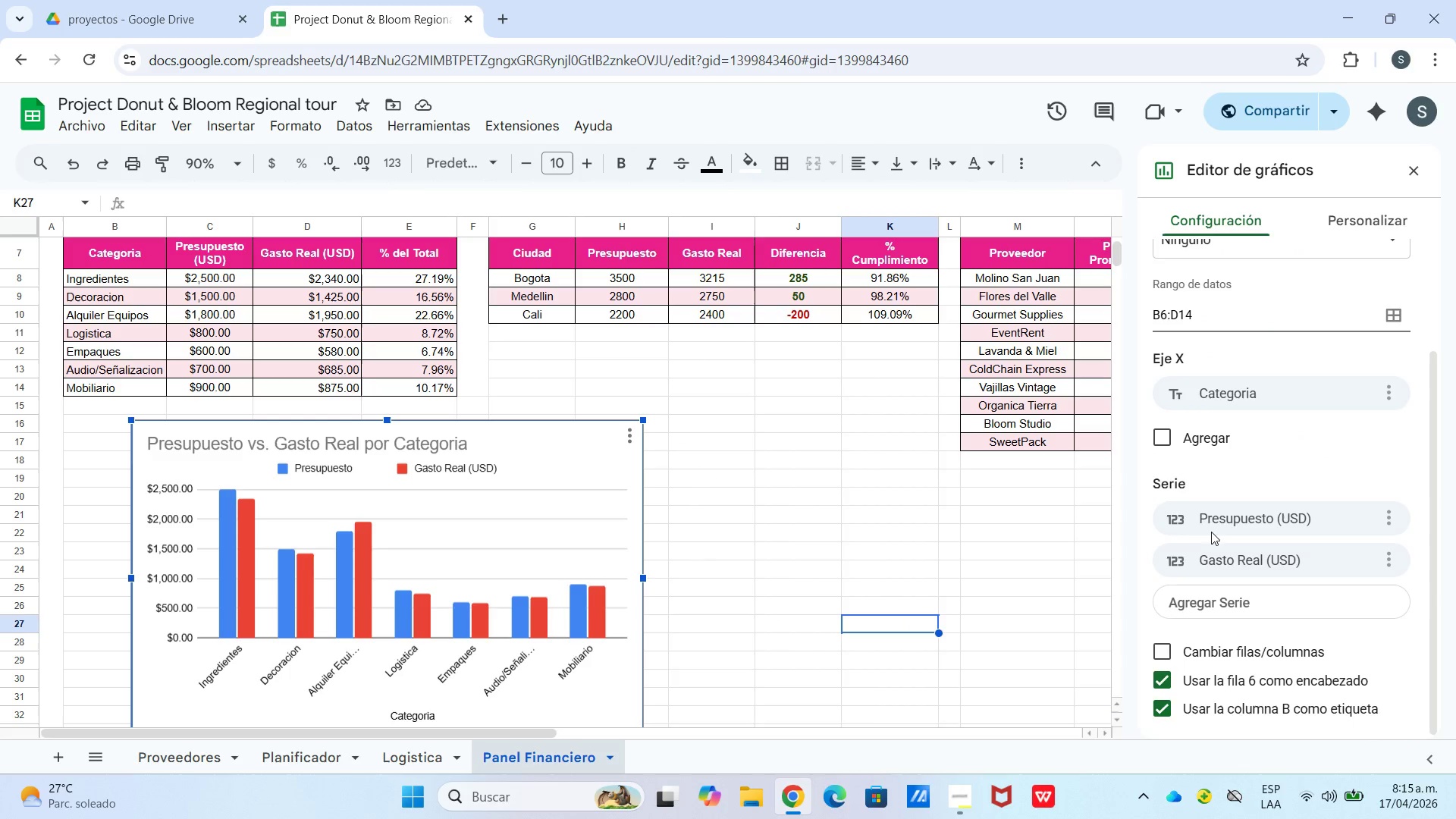 
left_click([1210, 526])
 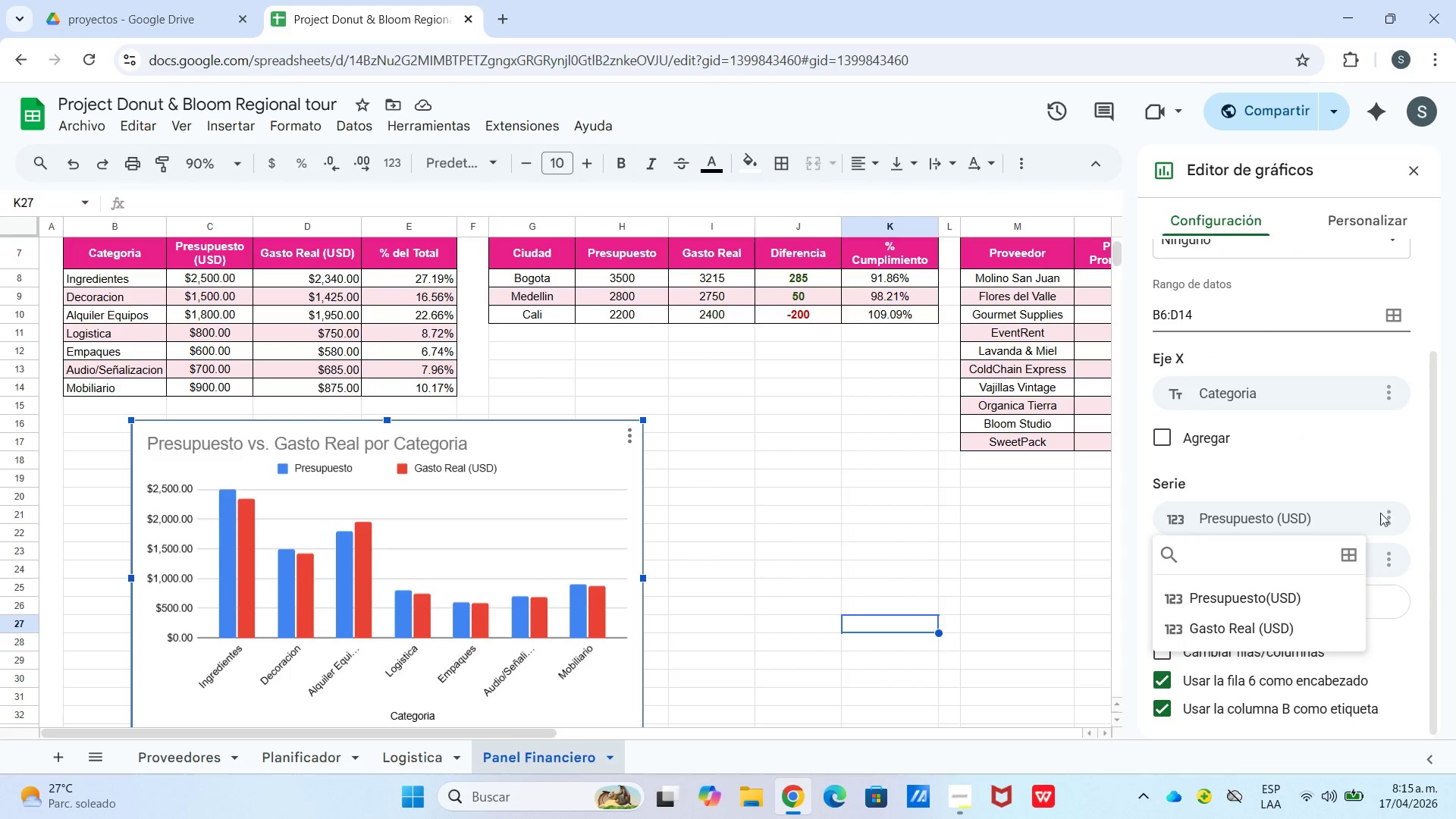 
left_click([1385, 514])
 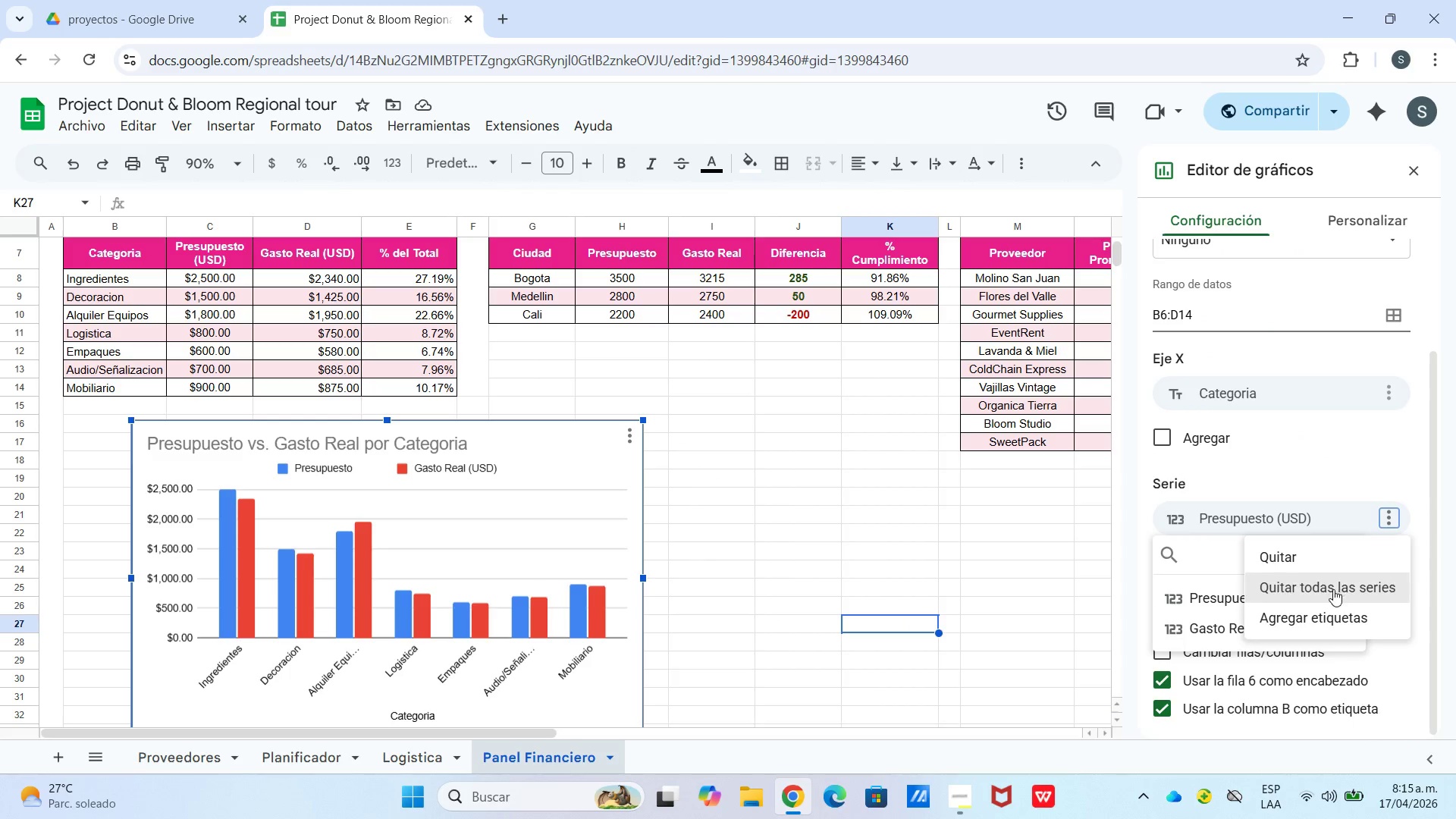 
left_click([1327, 485])
 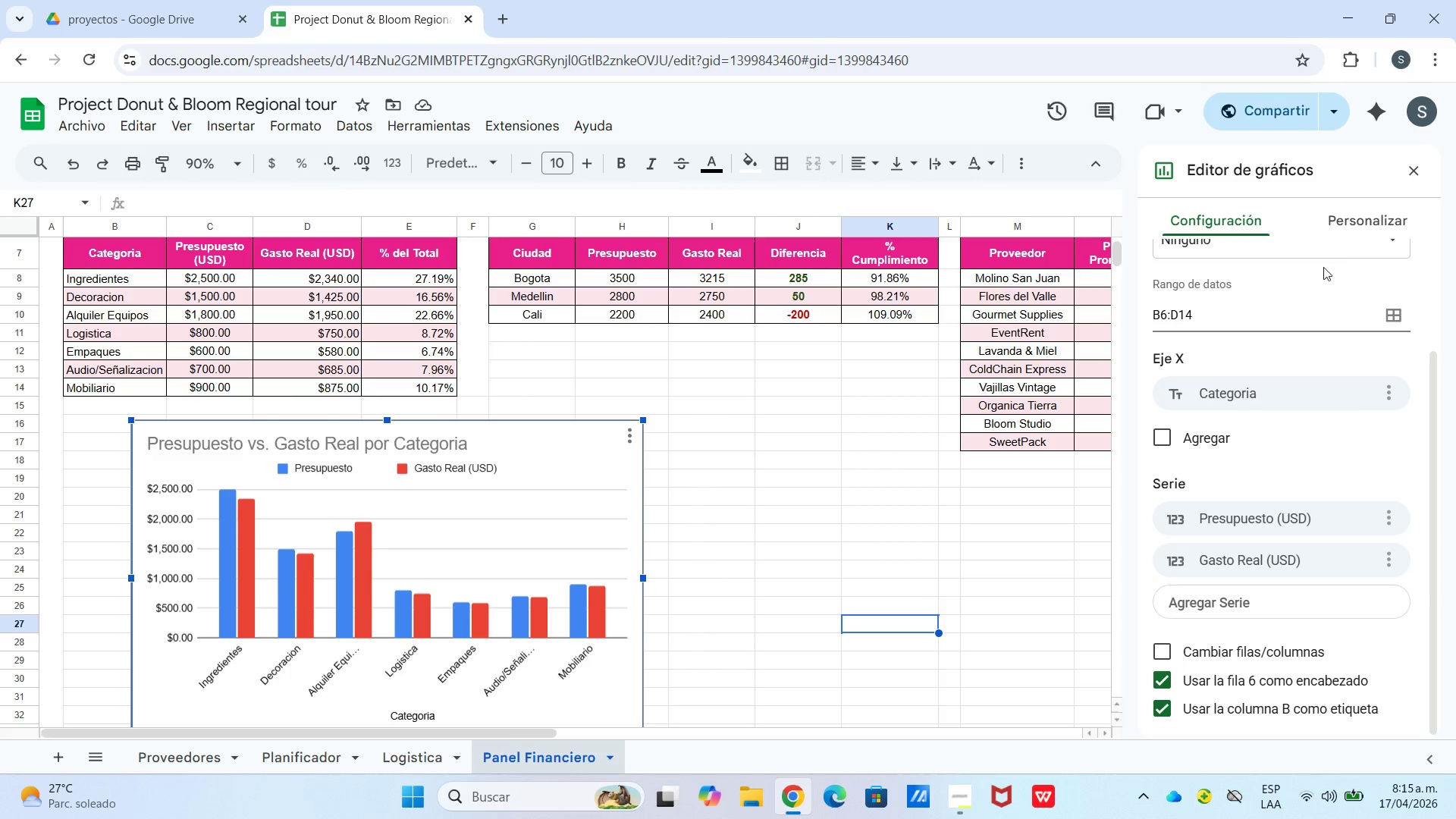 
scroll: coordinate [1280, 423], scroll_direction: down, amount: 5.0
 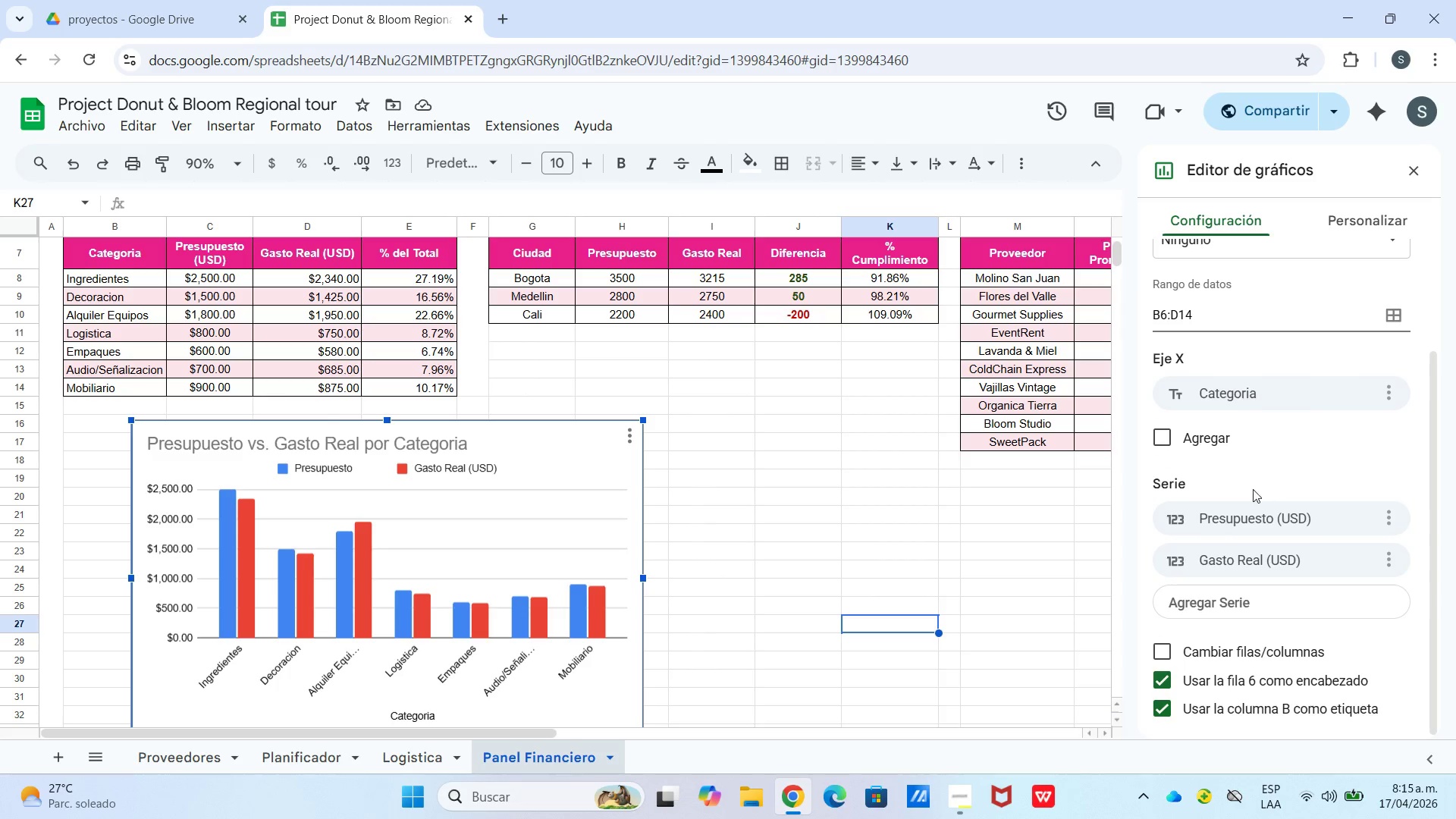 
left_click([1356, 235])
 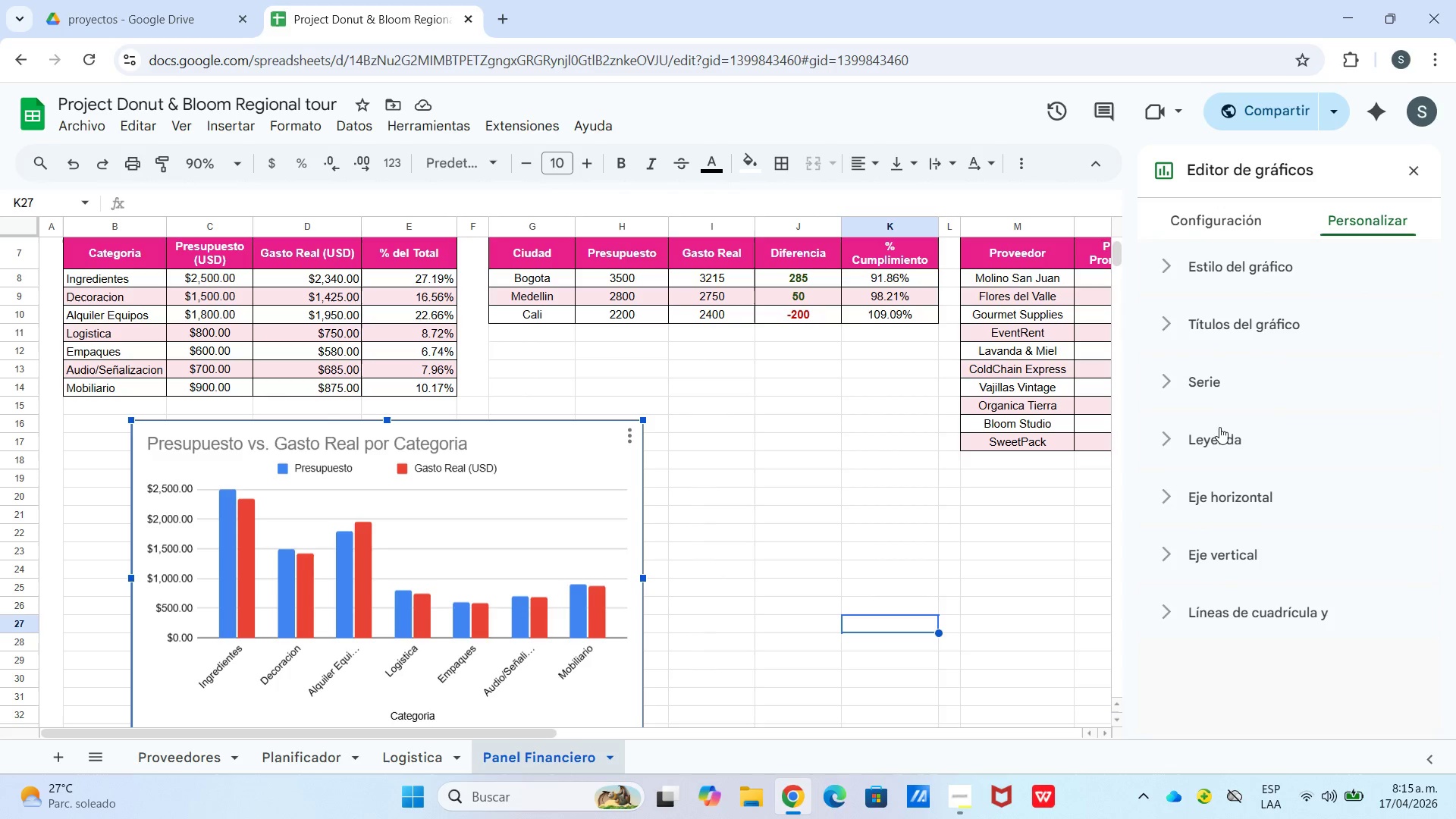 
scroll: coordinate [1294, 328], scroll_direction: up, amount: 7.0
 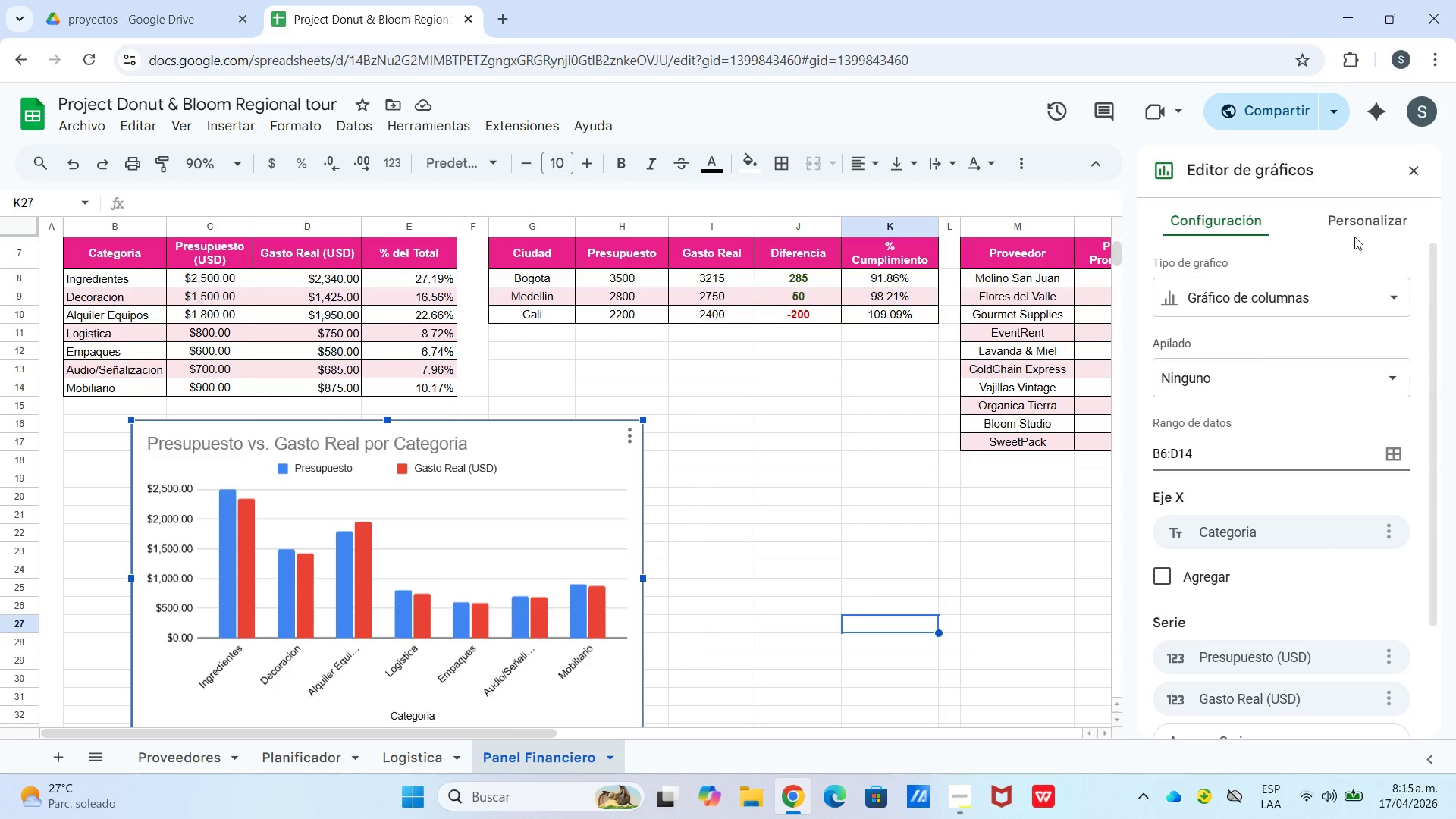 
wait(5.34)
 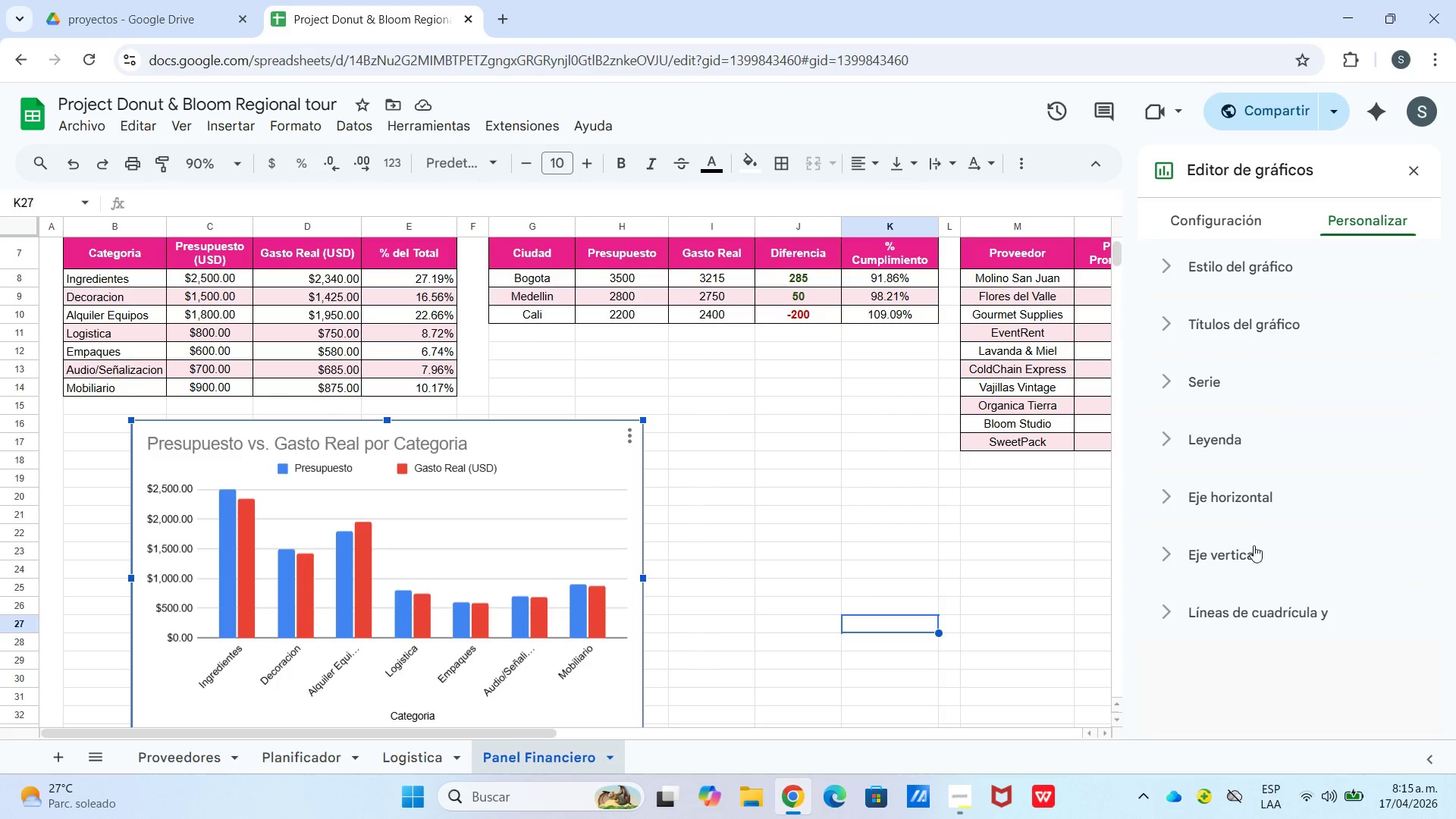 
left_click([1241, 281])
 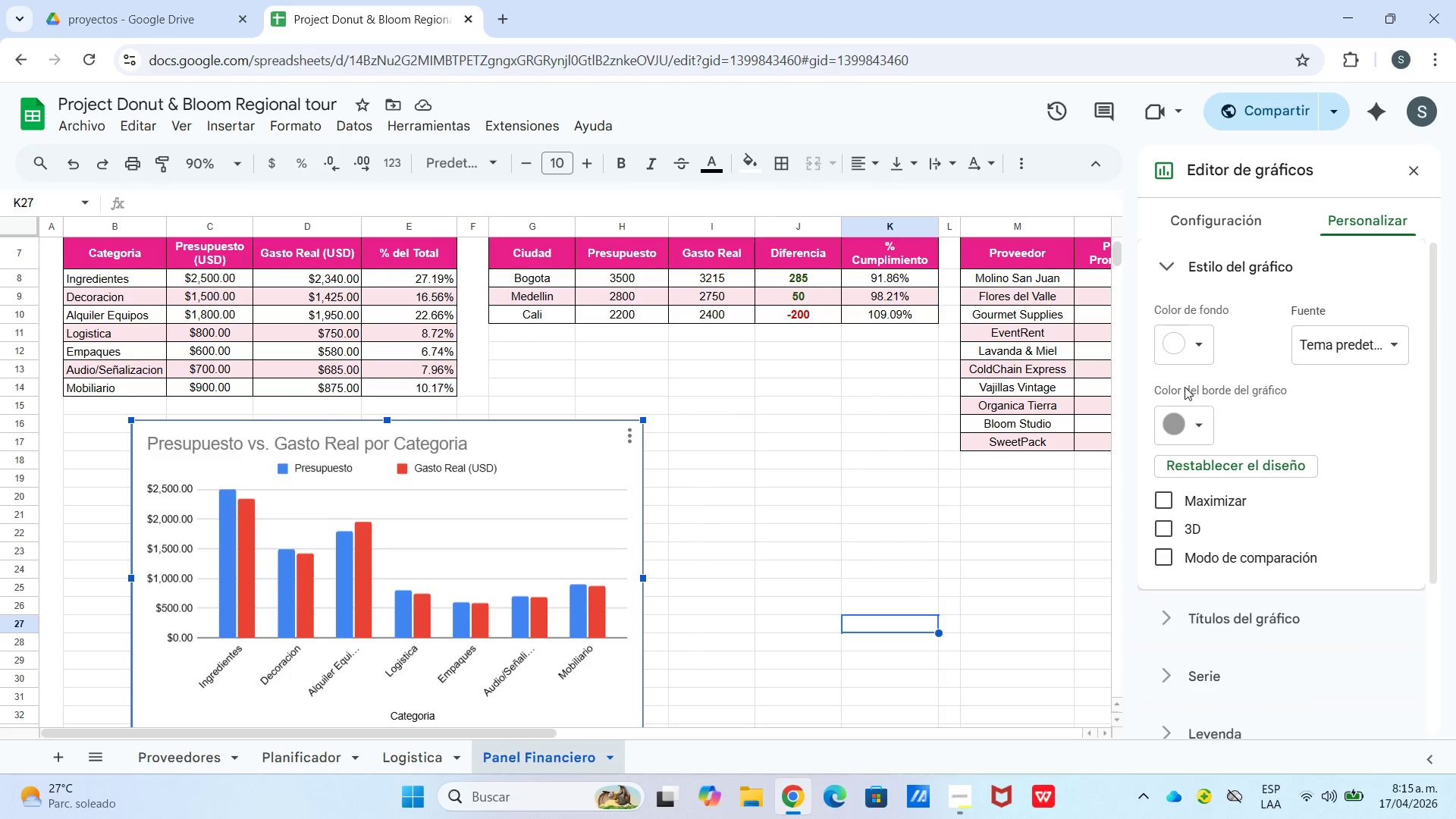 
left_click([1194, 415])
 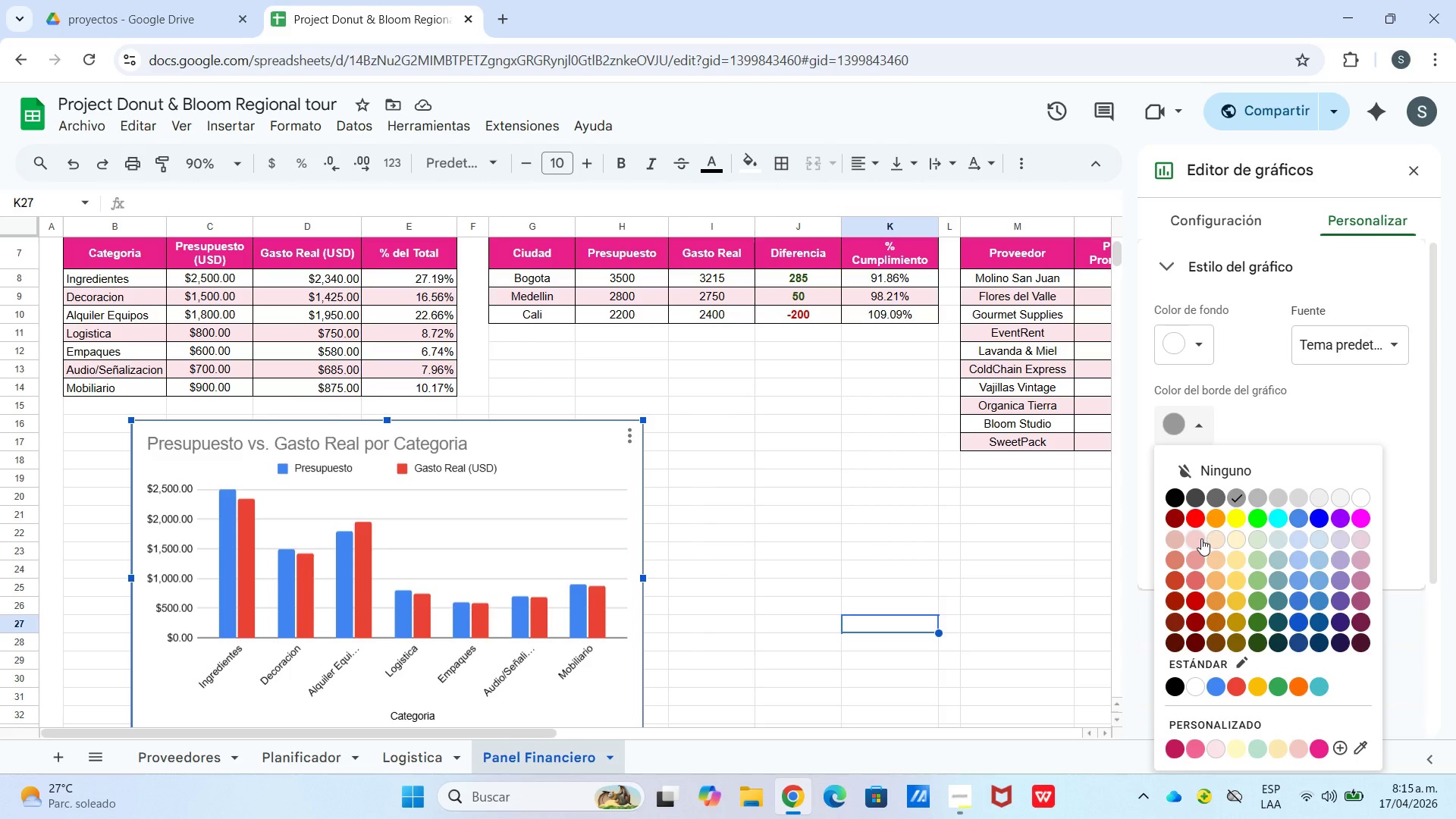 
left_click([1225, 566])
 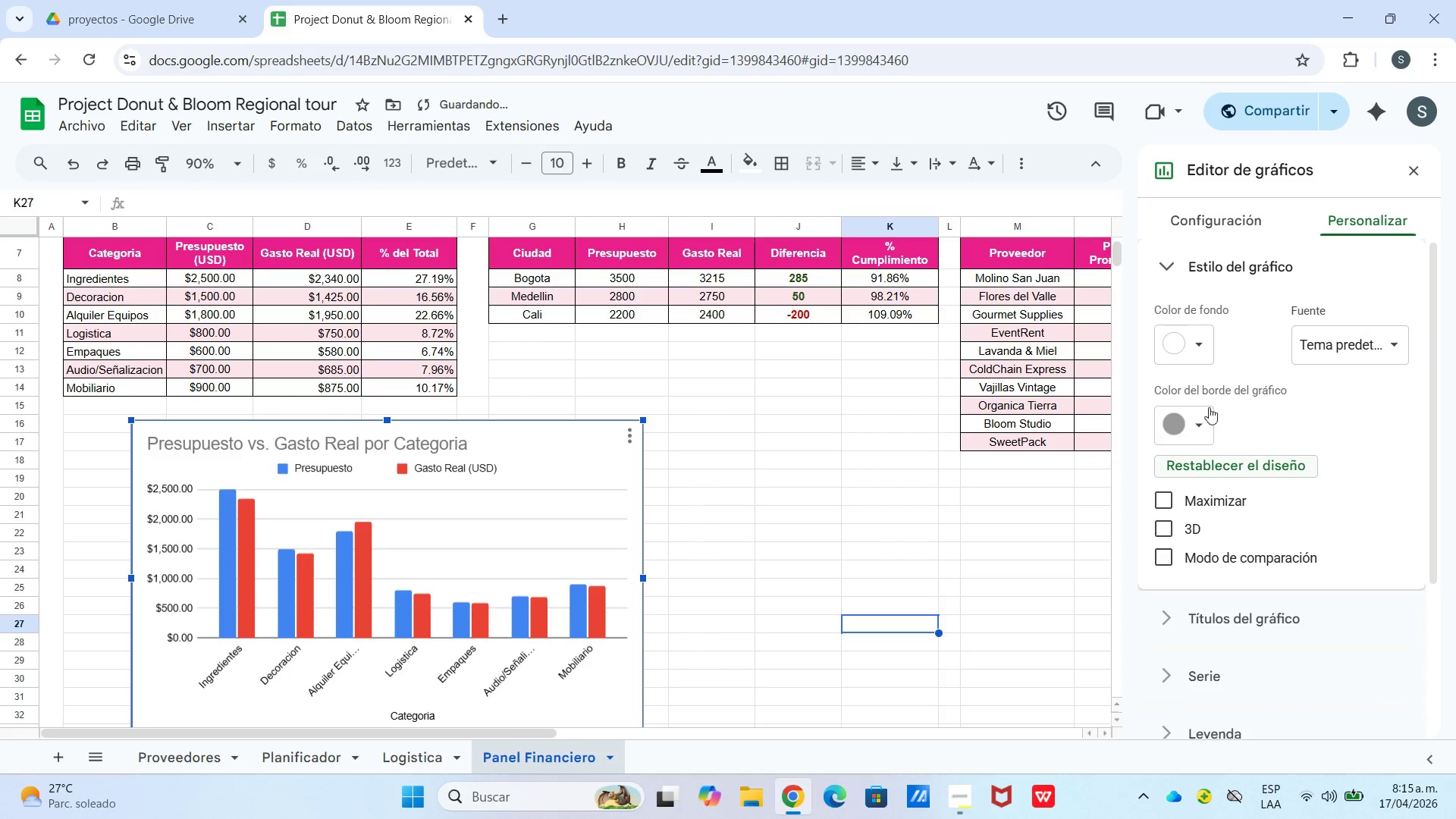 
left_click([1198, 344])
 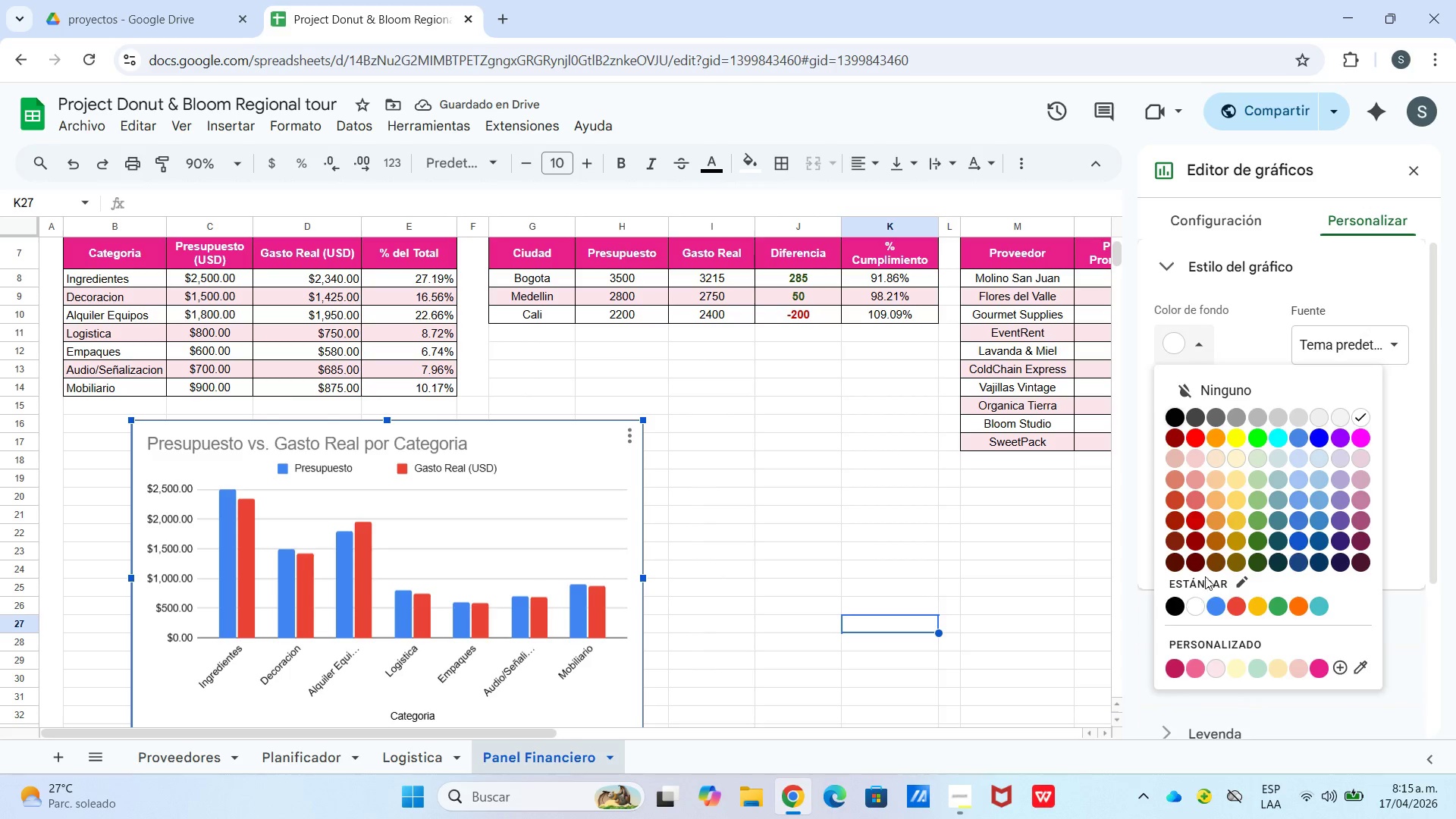 
left_click([1351, 354])
 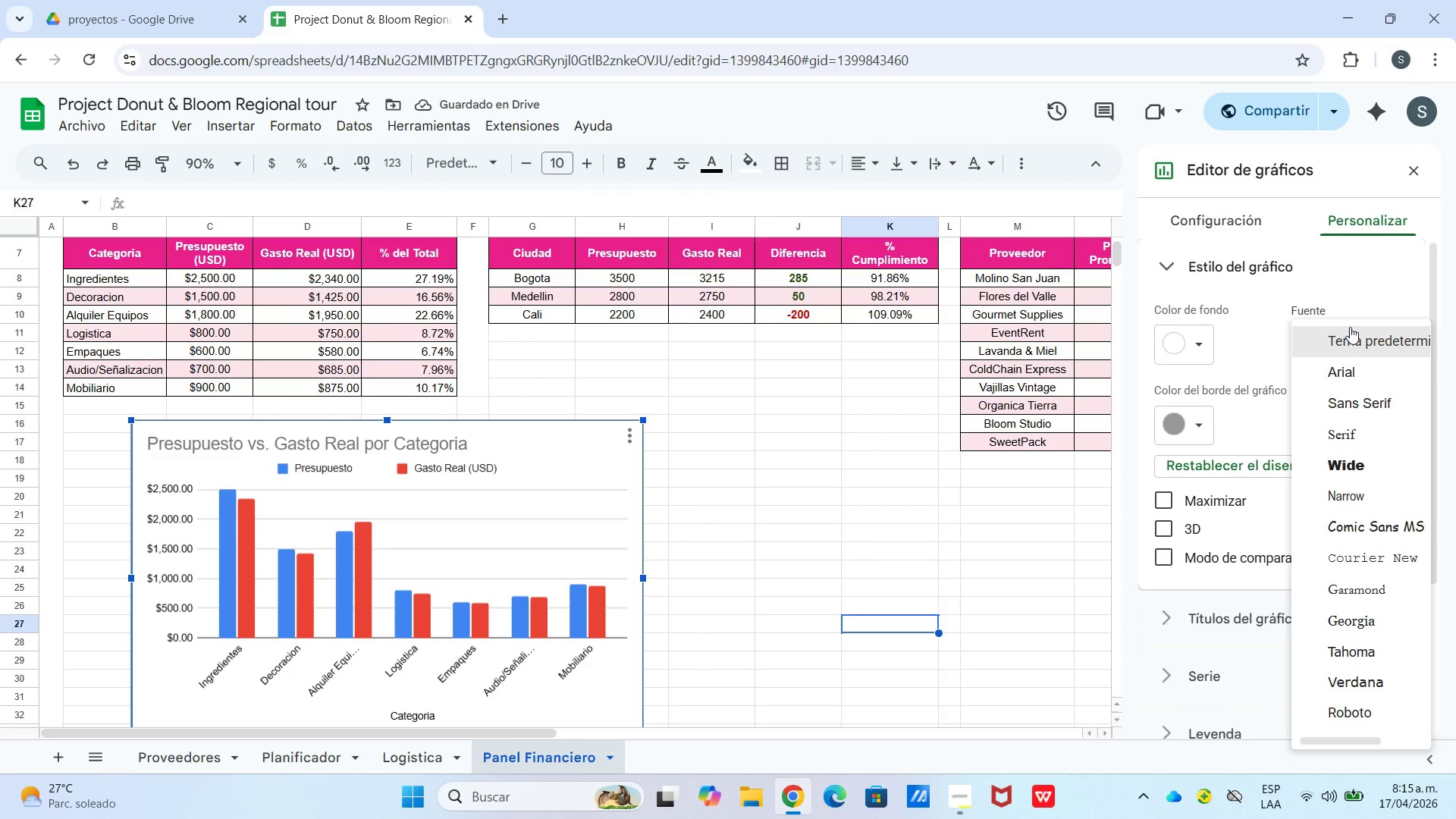 
left_click([1348, 309])
 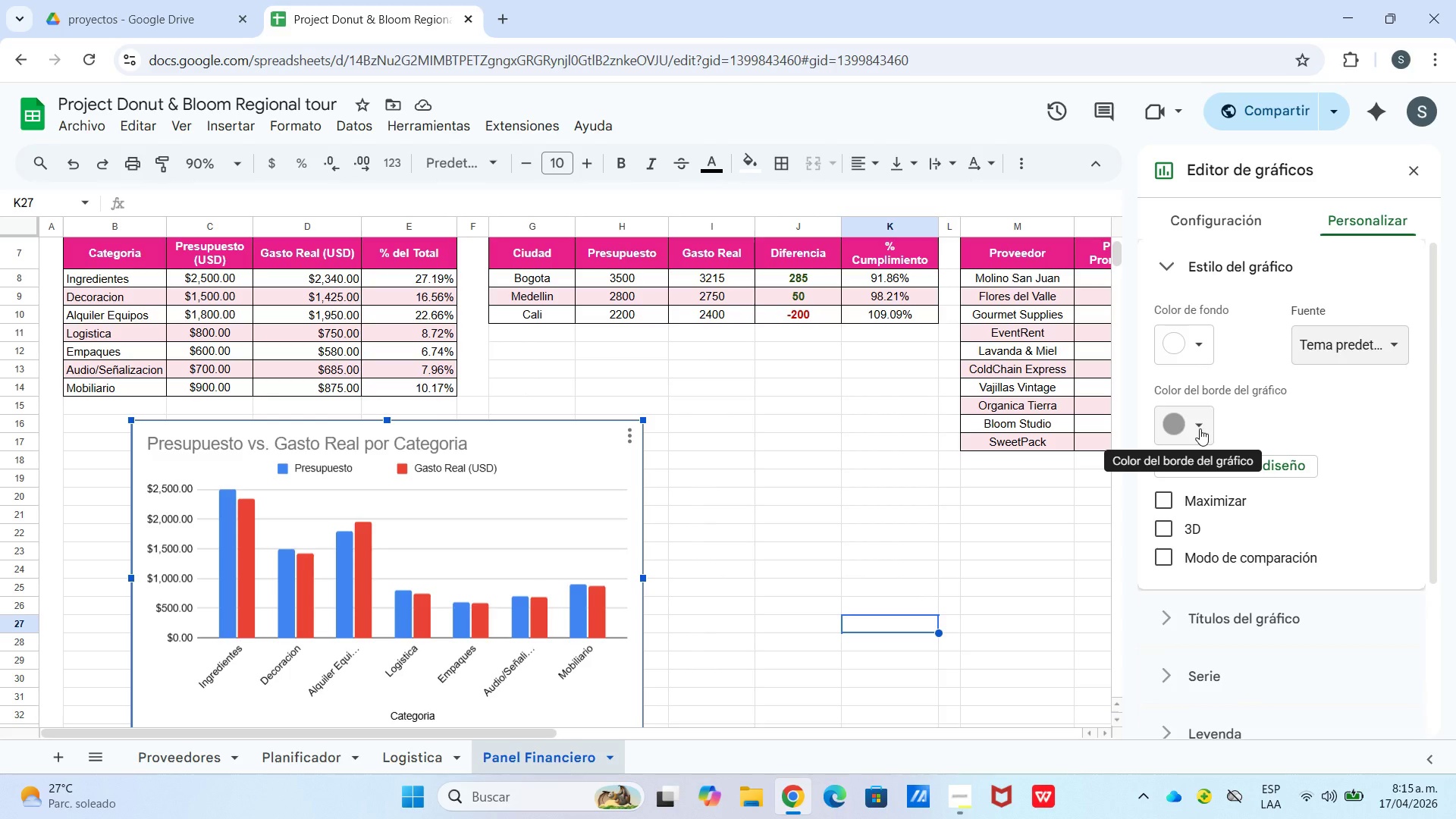 
scroll: coordinate [1204, 437], scroll_direction: down, amount: 4.0
 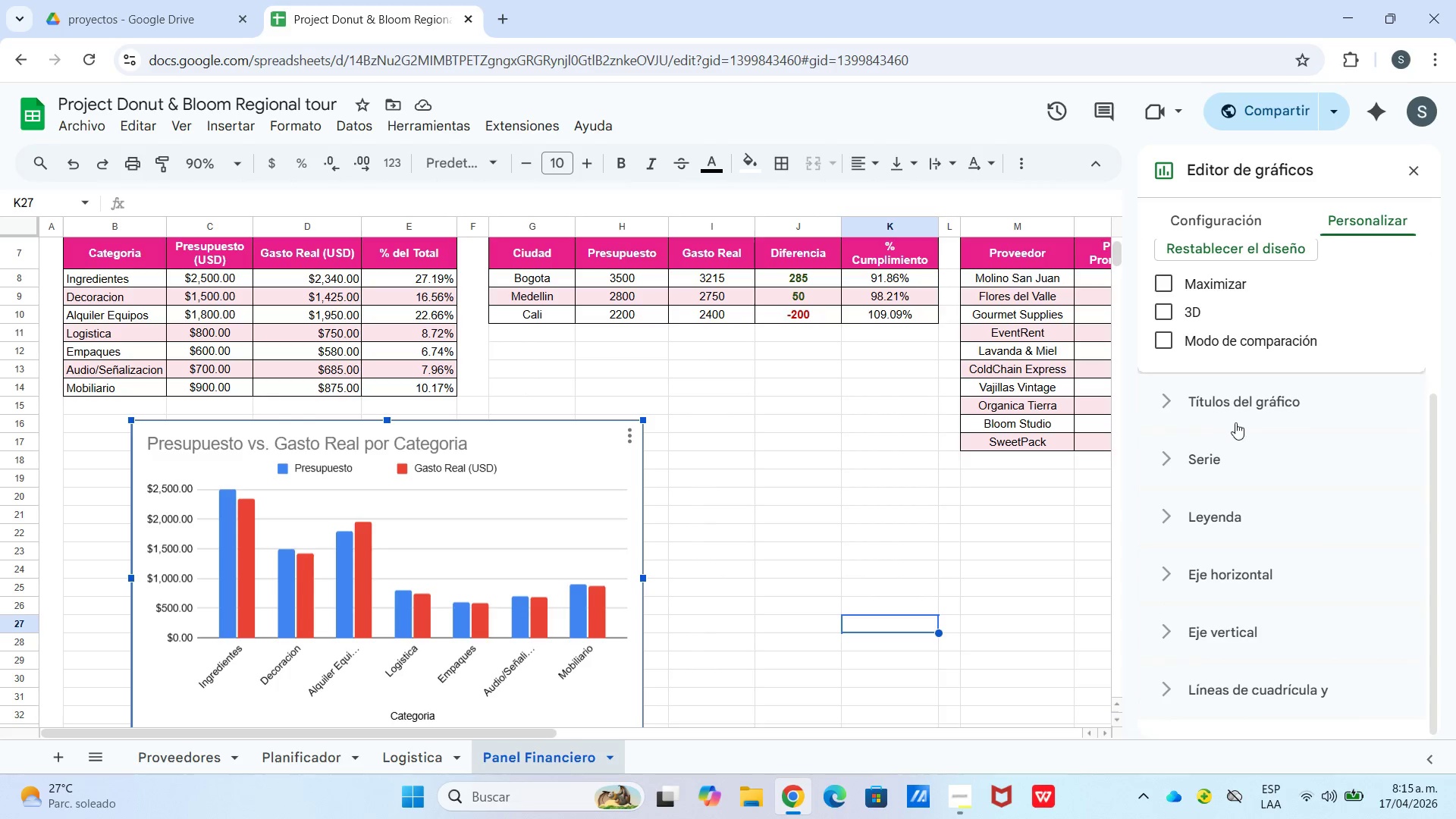 
left_click([1238, 413])
 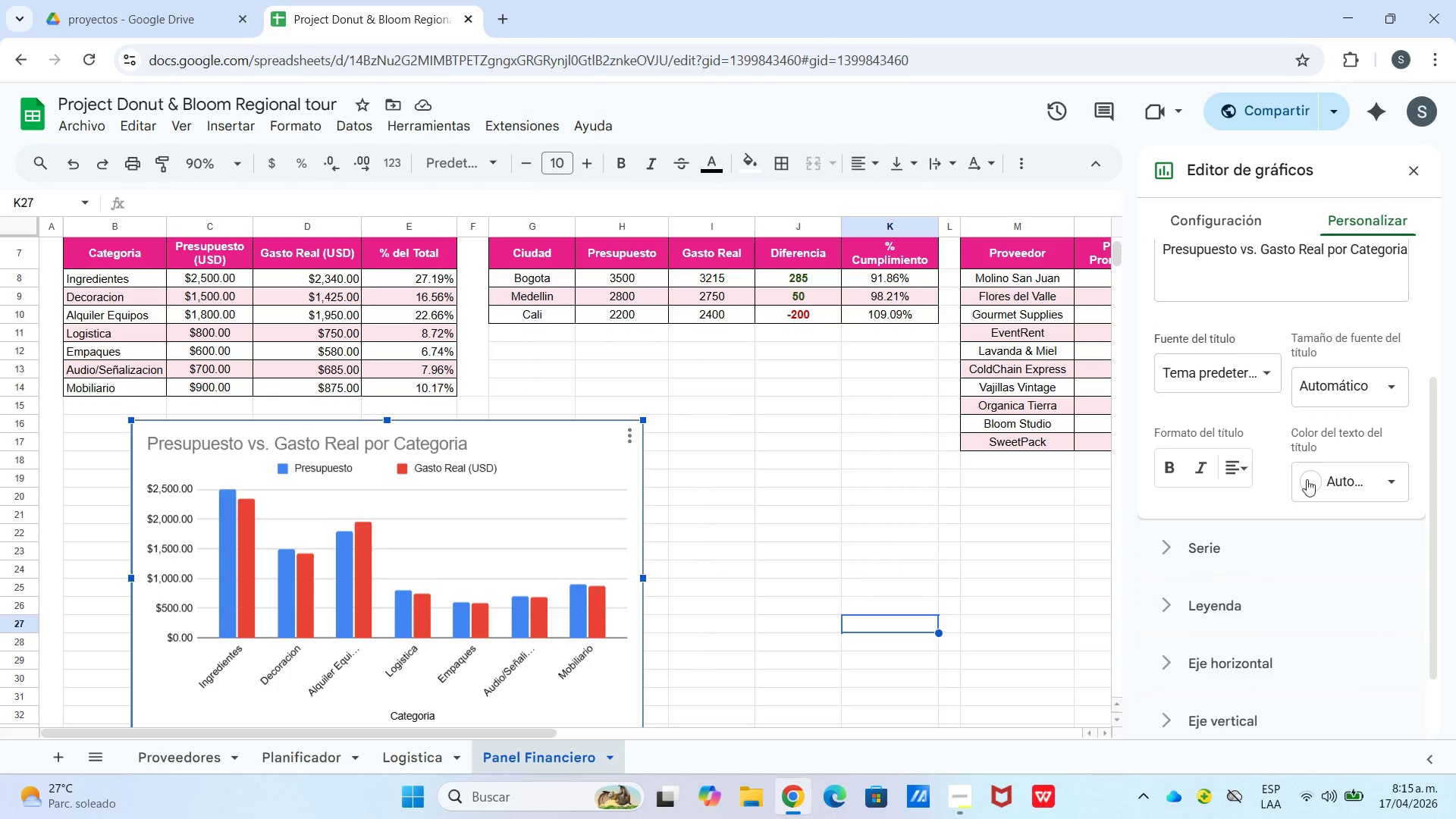 
scroll: coordinate [1295, 486], scroll_direction: down, amount: 1.0
 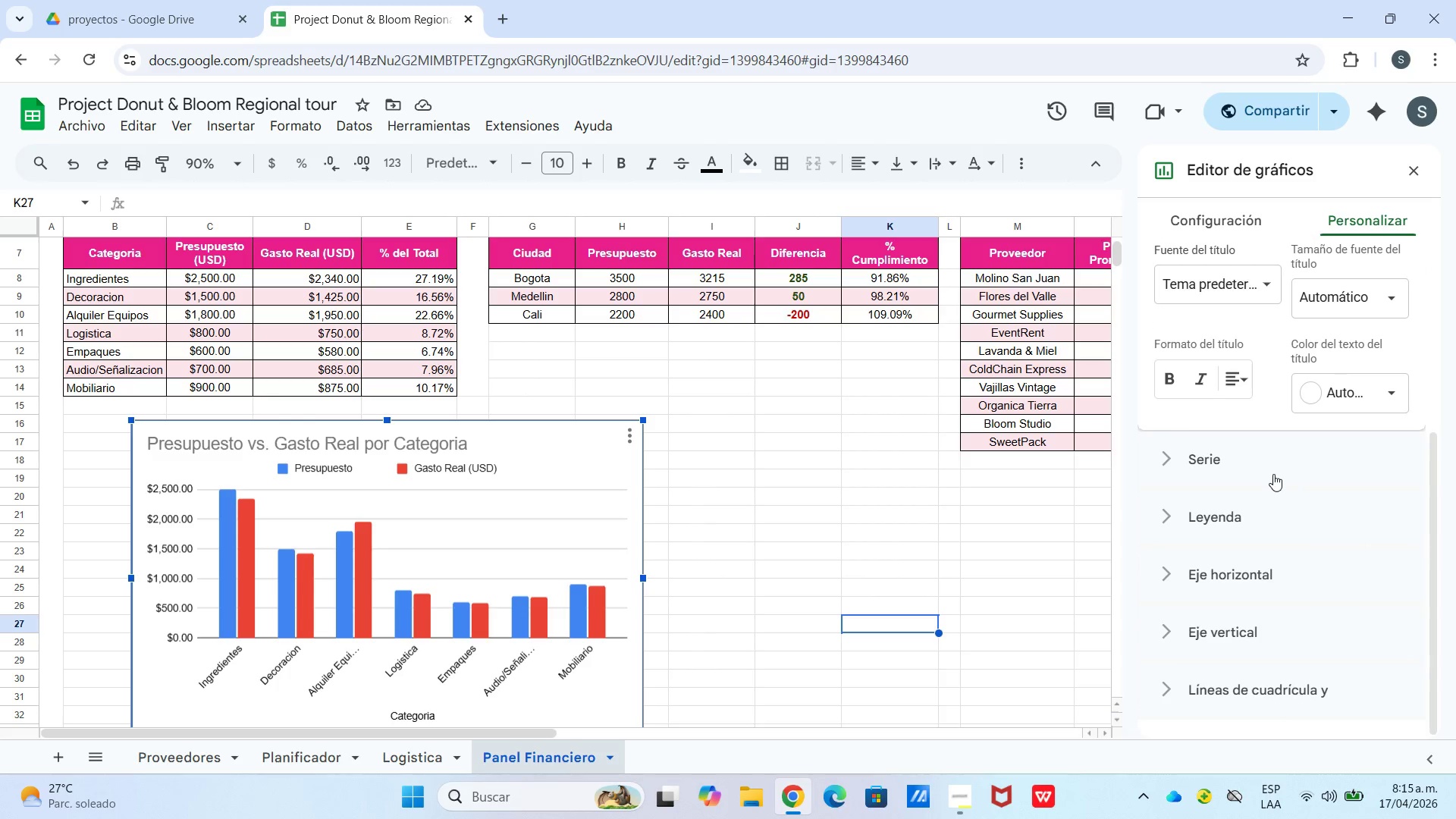 
left_click([1261, 474])
 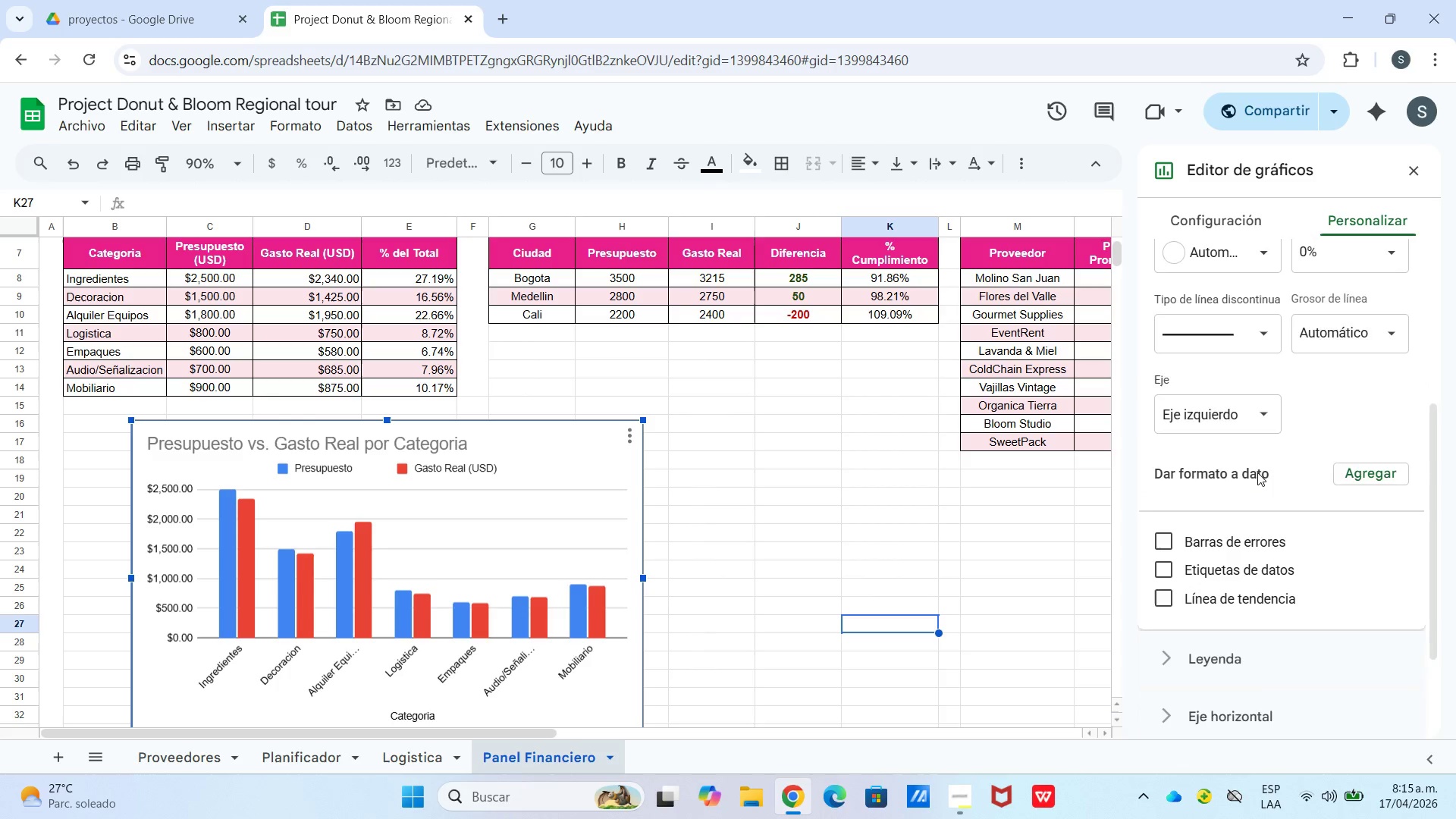 
scroll: coordinate [1239, 516], scroll_direction: down, amount: 4.0
 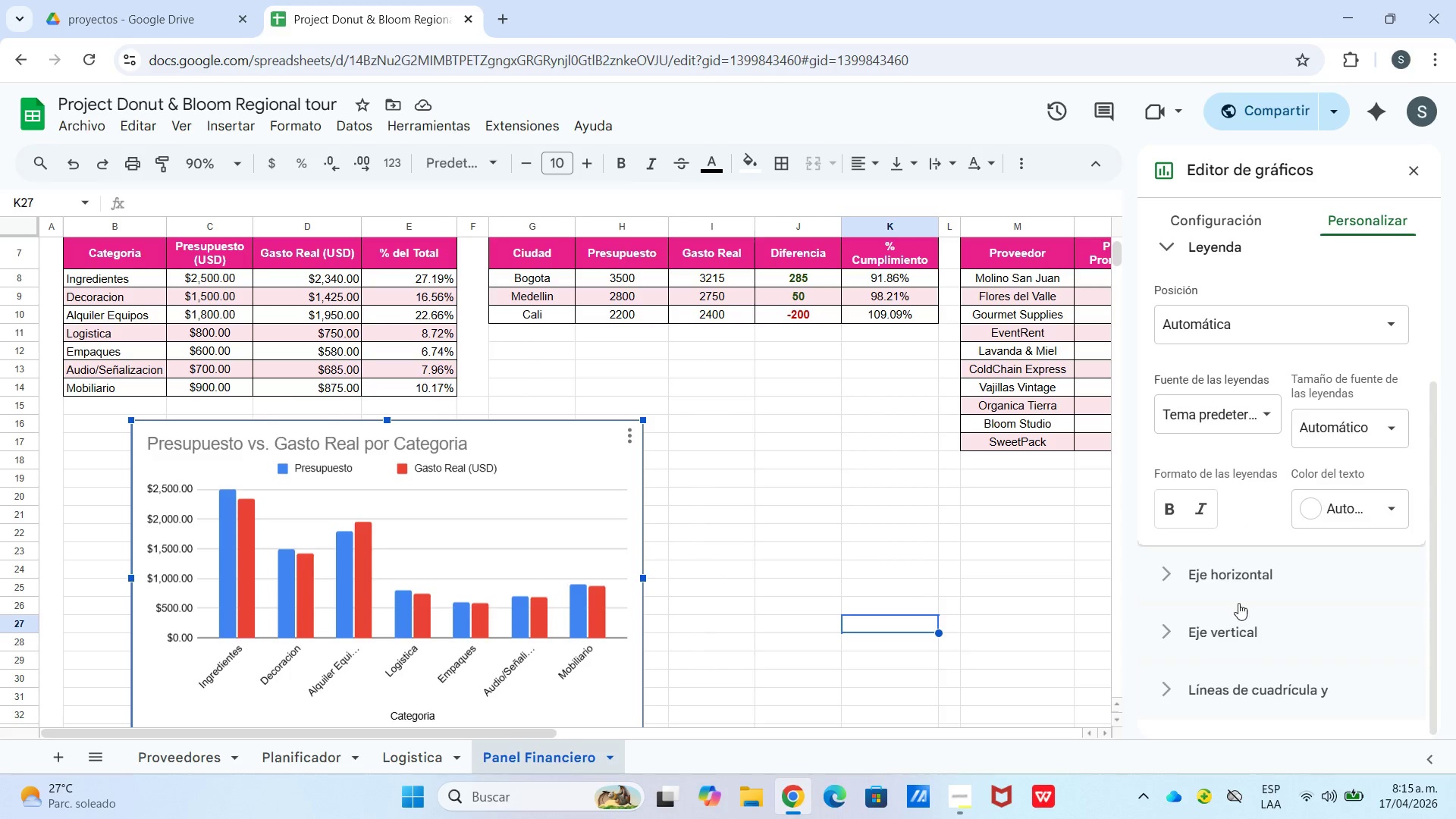 
left_click([1247, 567])
 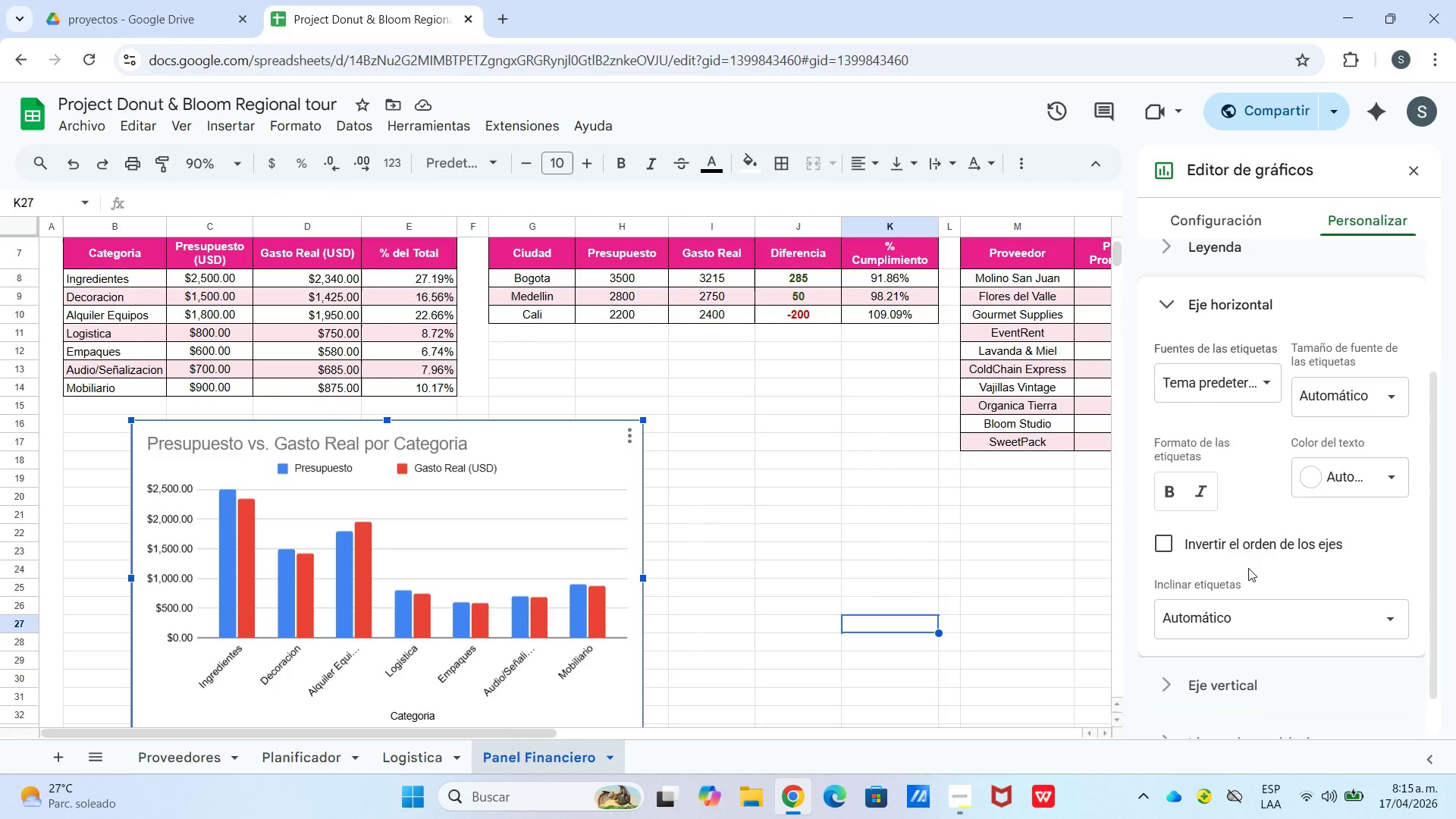 
left_click([1241, 622])
 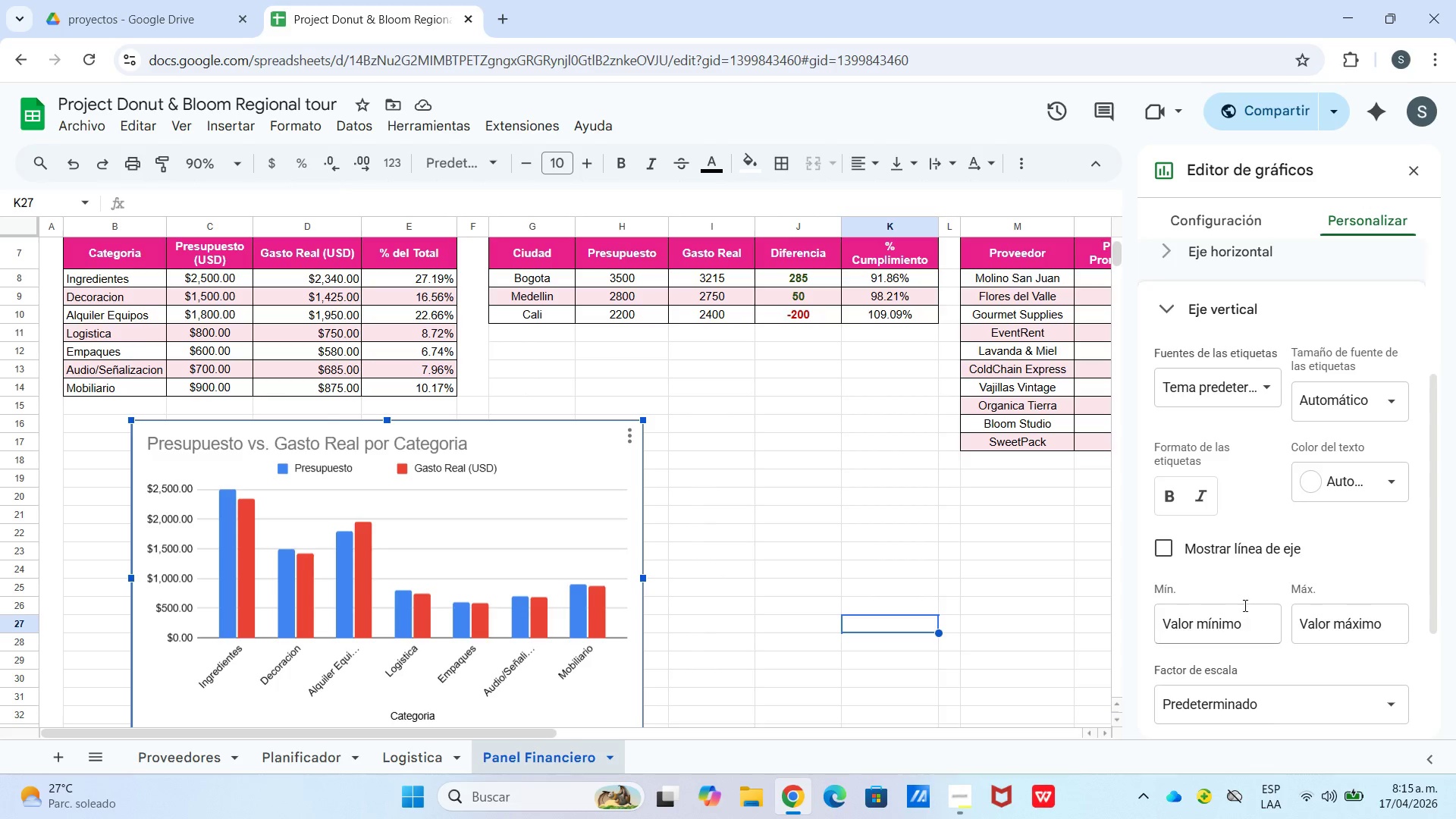 
scroll: coordinate [1238, 598], scroll_direction: down, amount: 8.0
 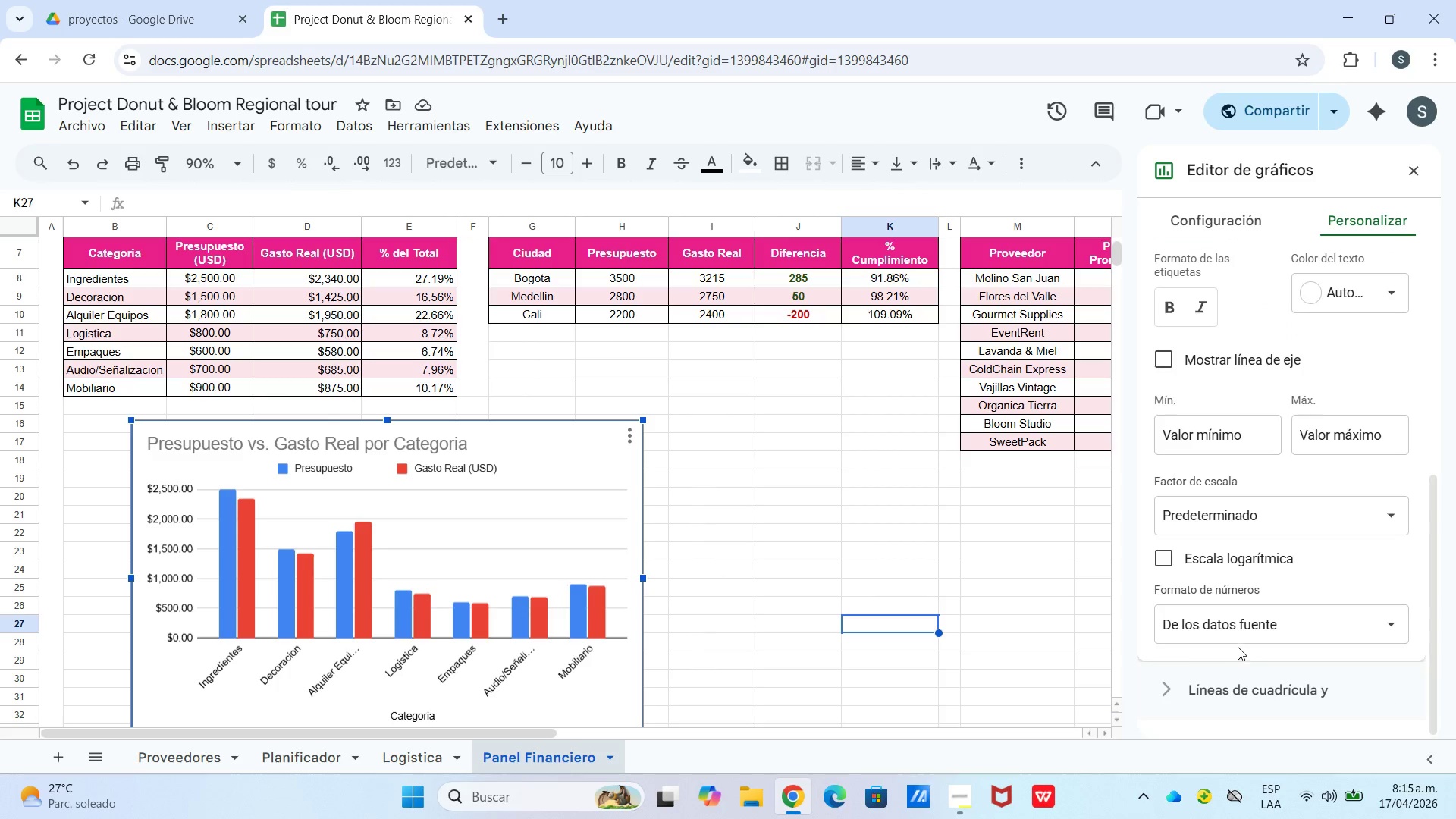 
left_click([1235, 675])
 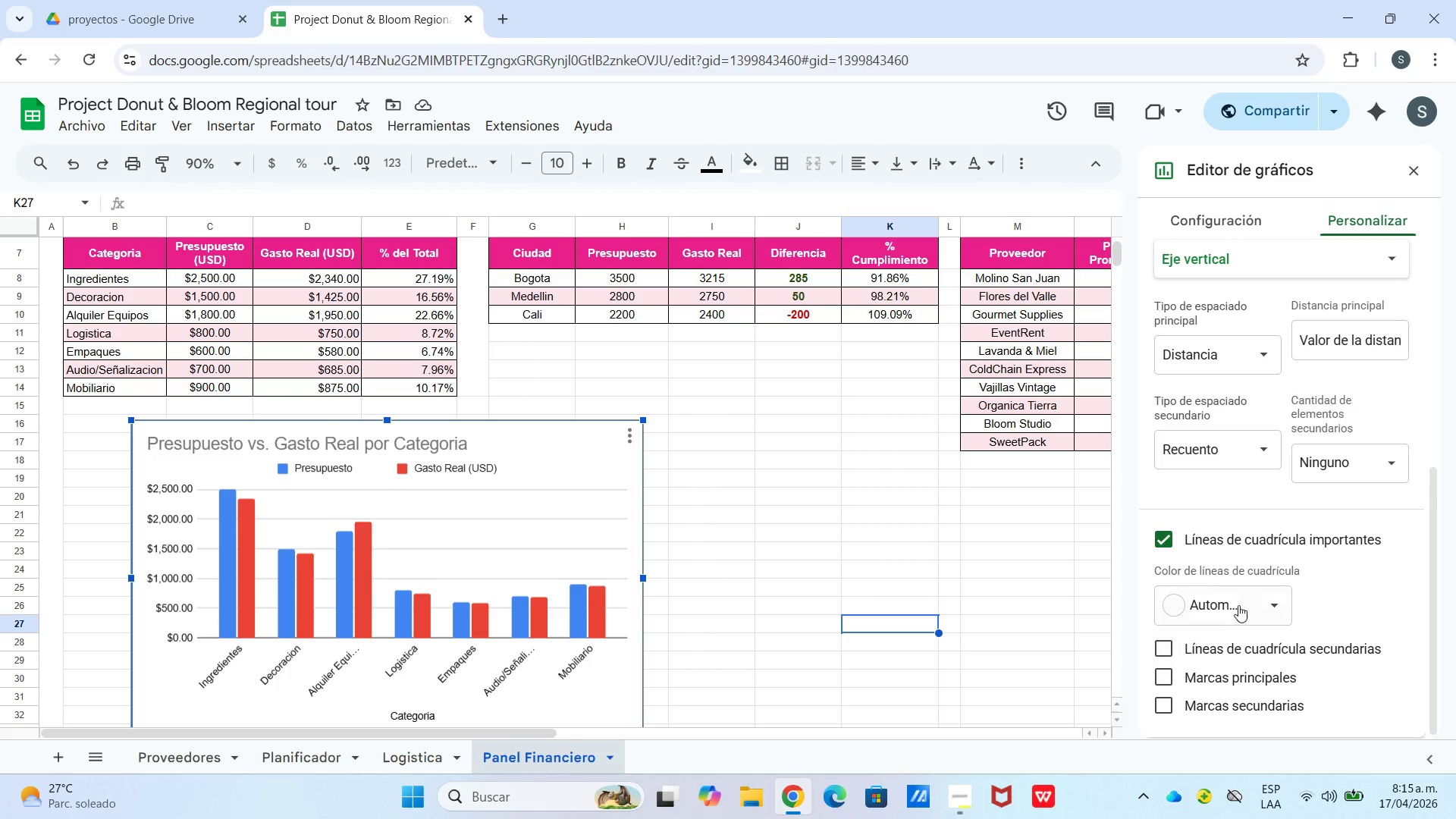 
scroll: coordinate [1241, 578], scroll_direction: down, amount: 4.0
 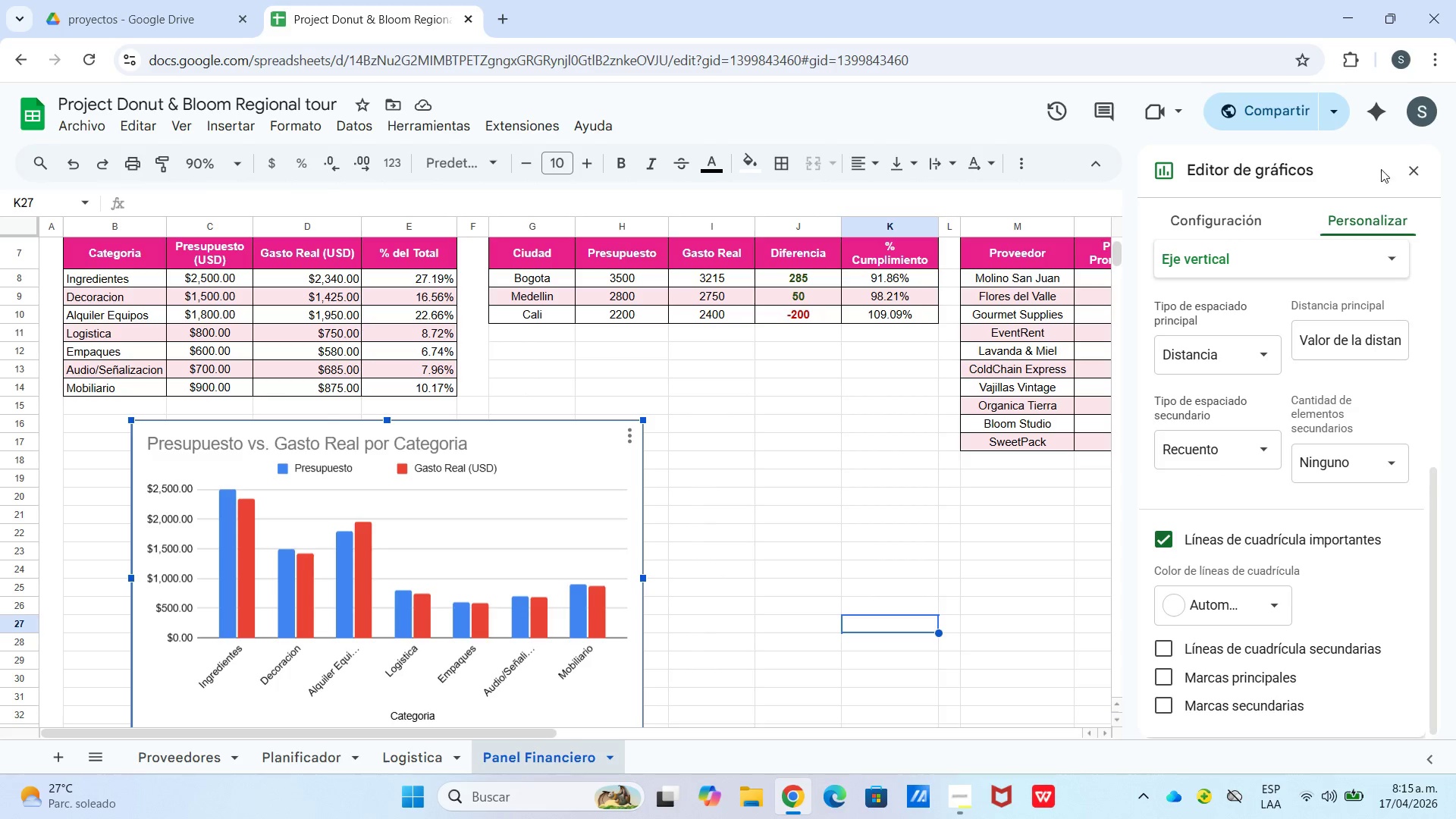 
left_click([1423, 168])
 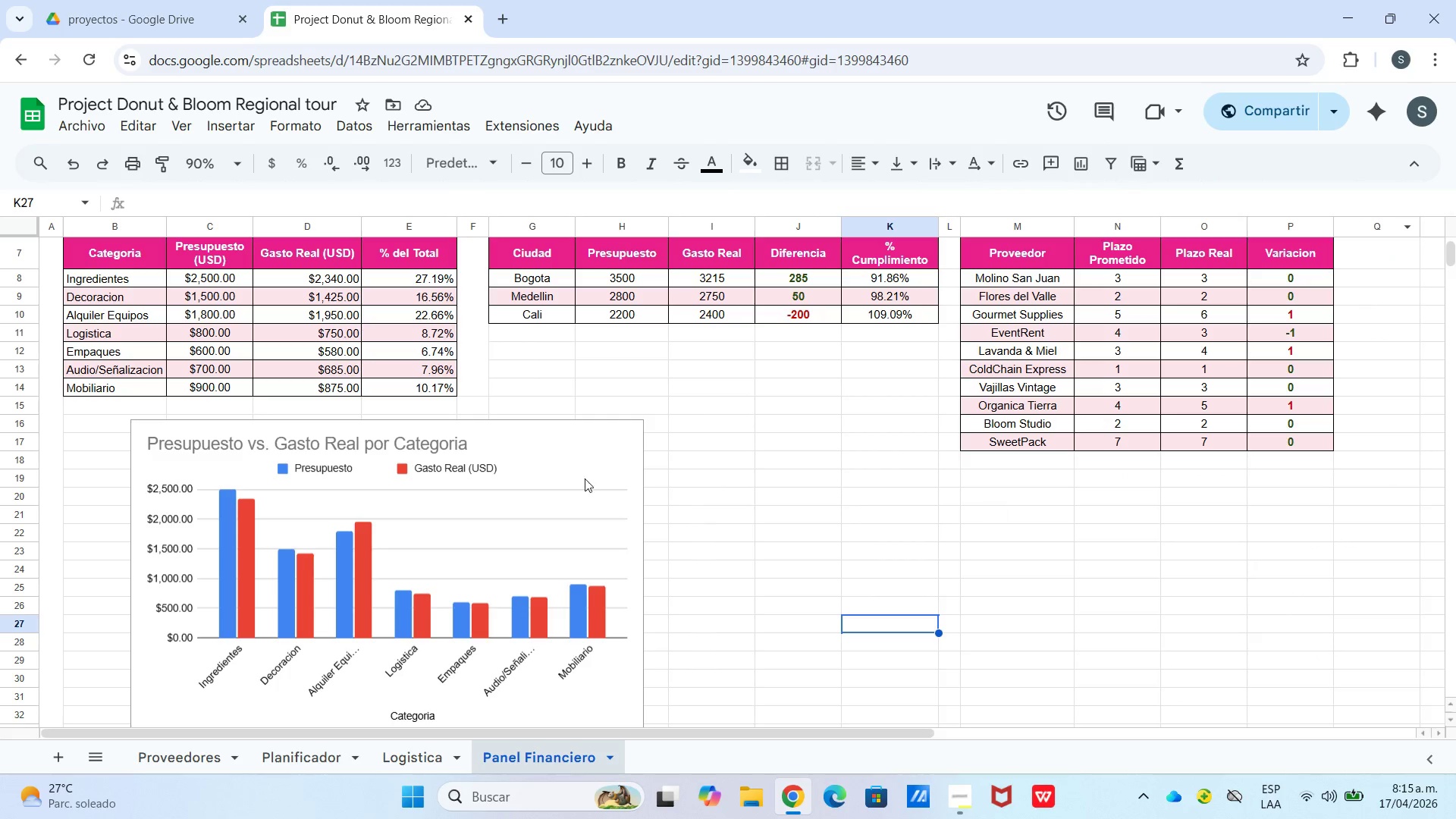 
left_click([555, 514])
 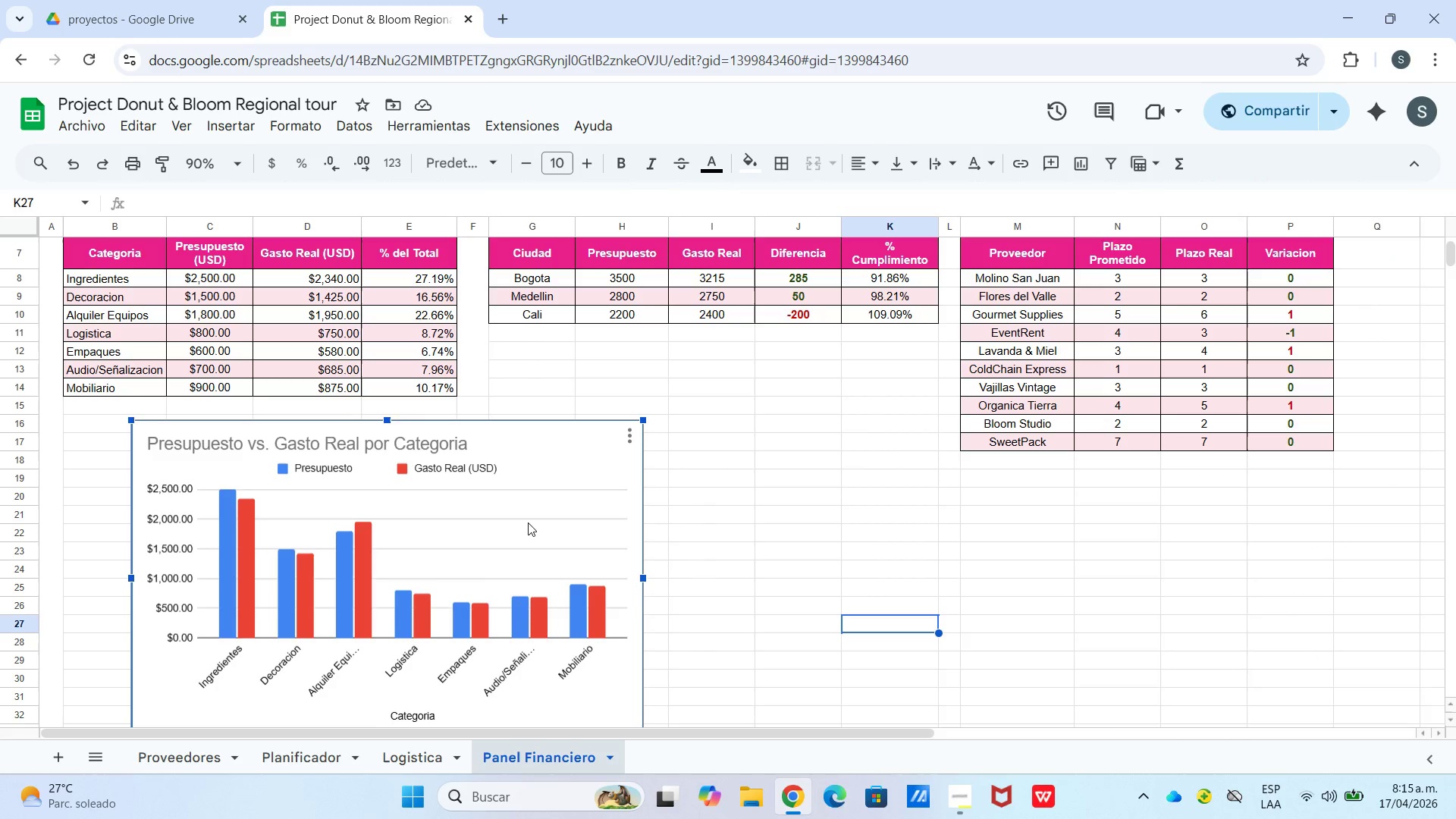 
left_click_drag(start_coordinate=[519, 522], to_coordinate=[451, 508])
 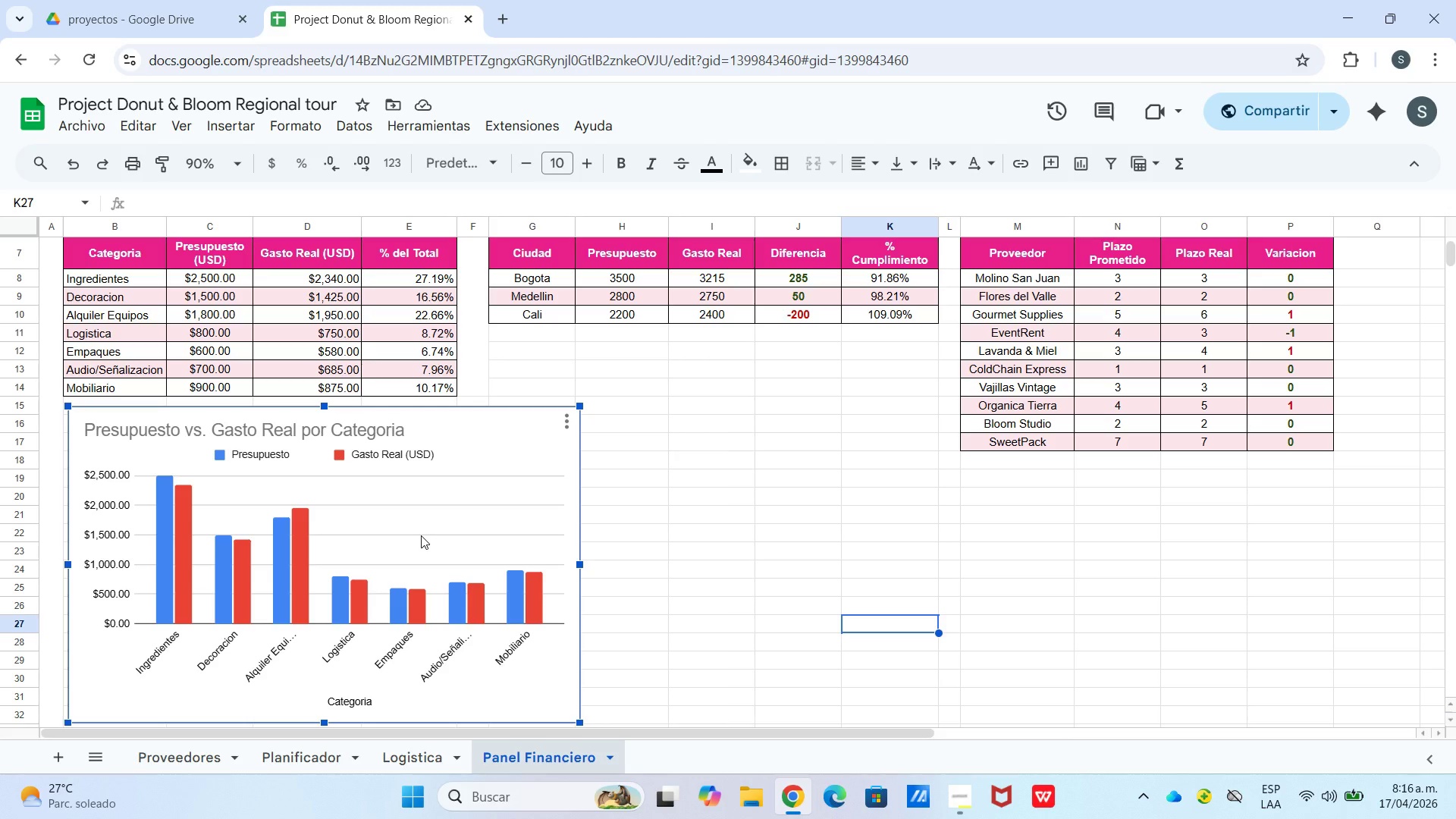 
wait(43.78)
 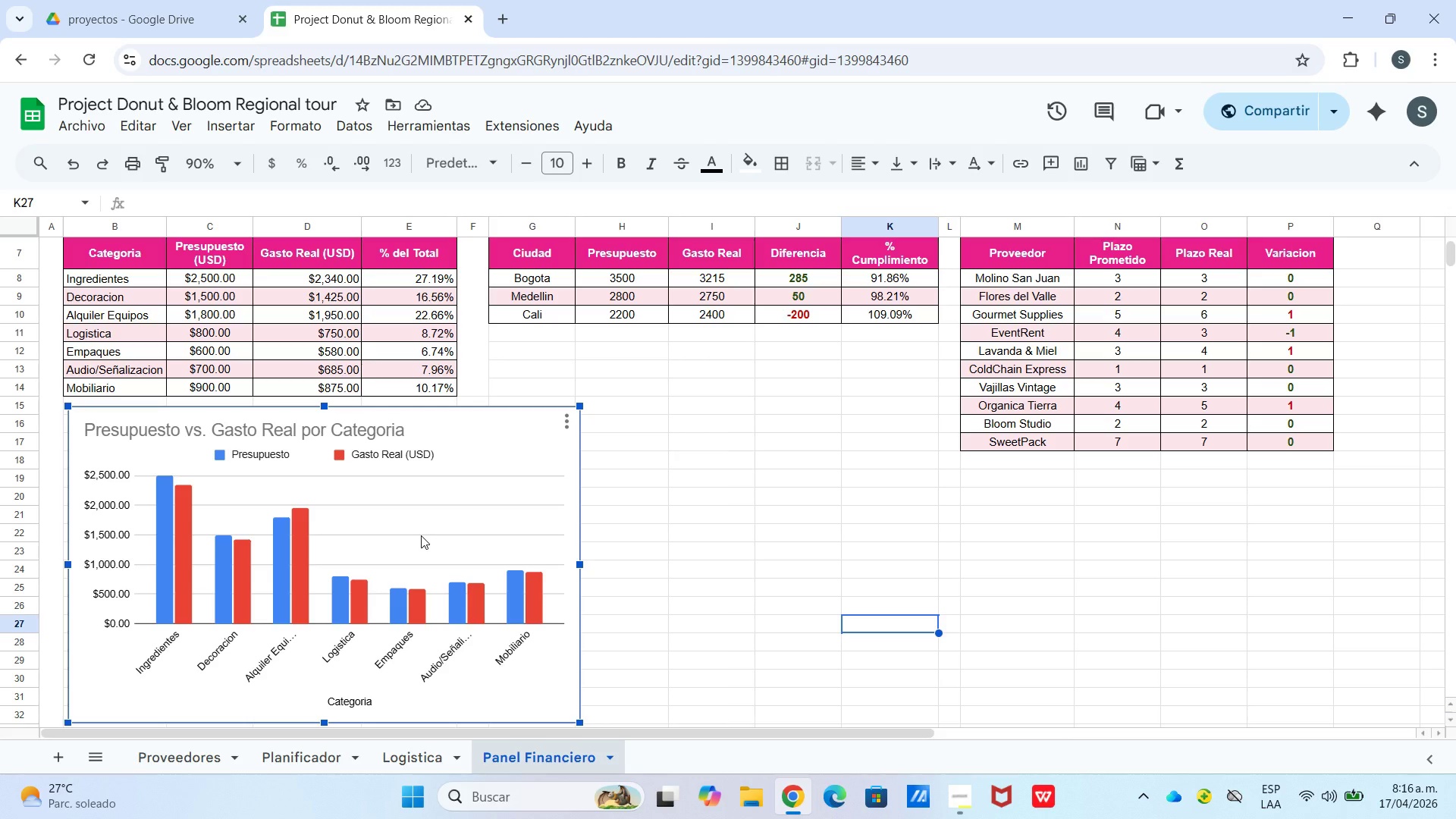 
left_click_drag(start_coordinate=[526, 254], to_coordinate=[702, 315])
 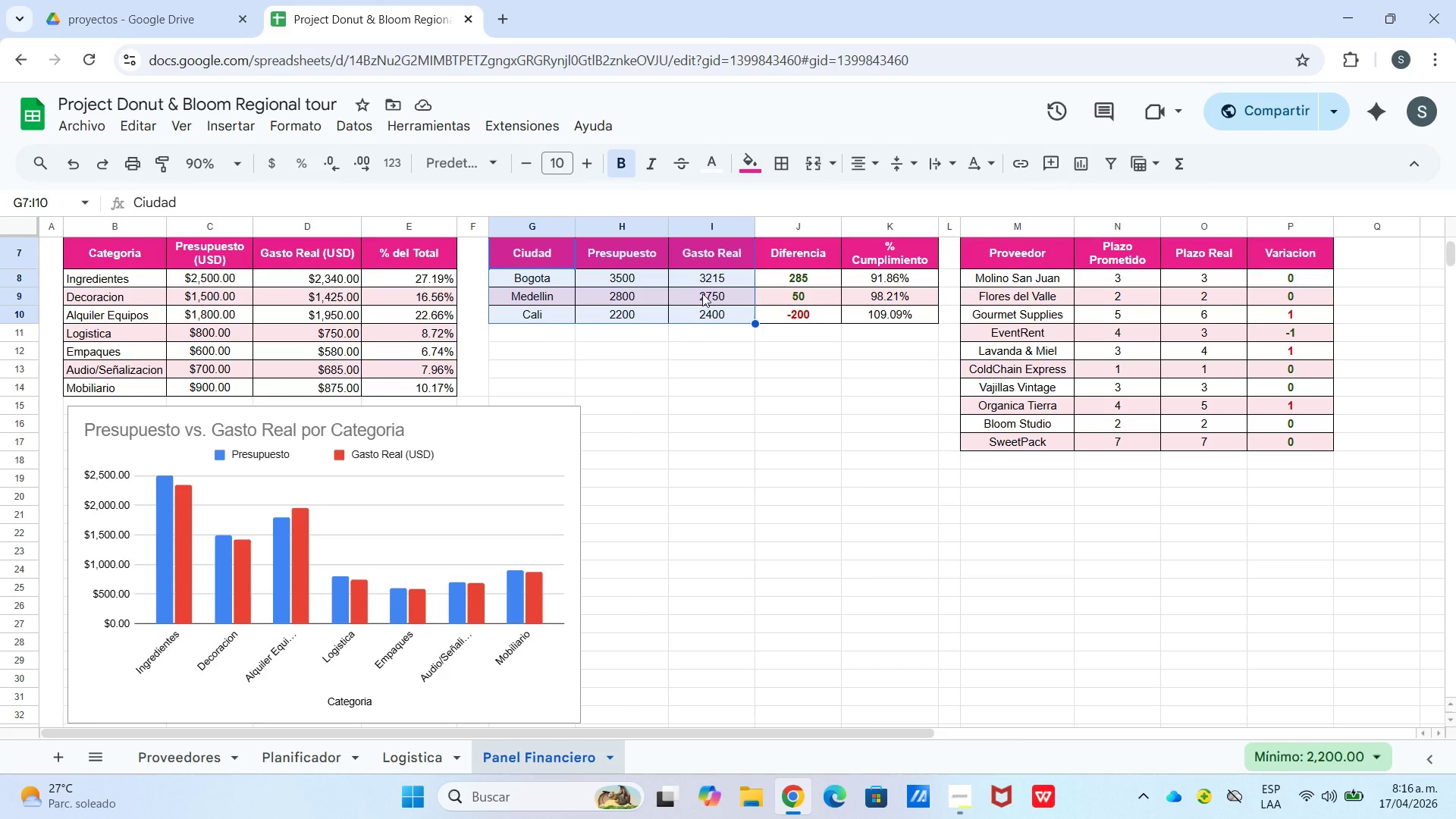 
right_click([701, 292])
 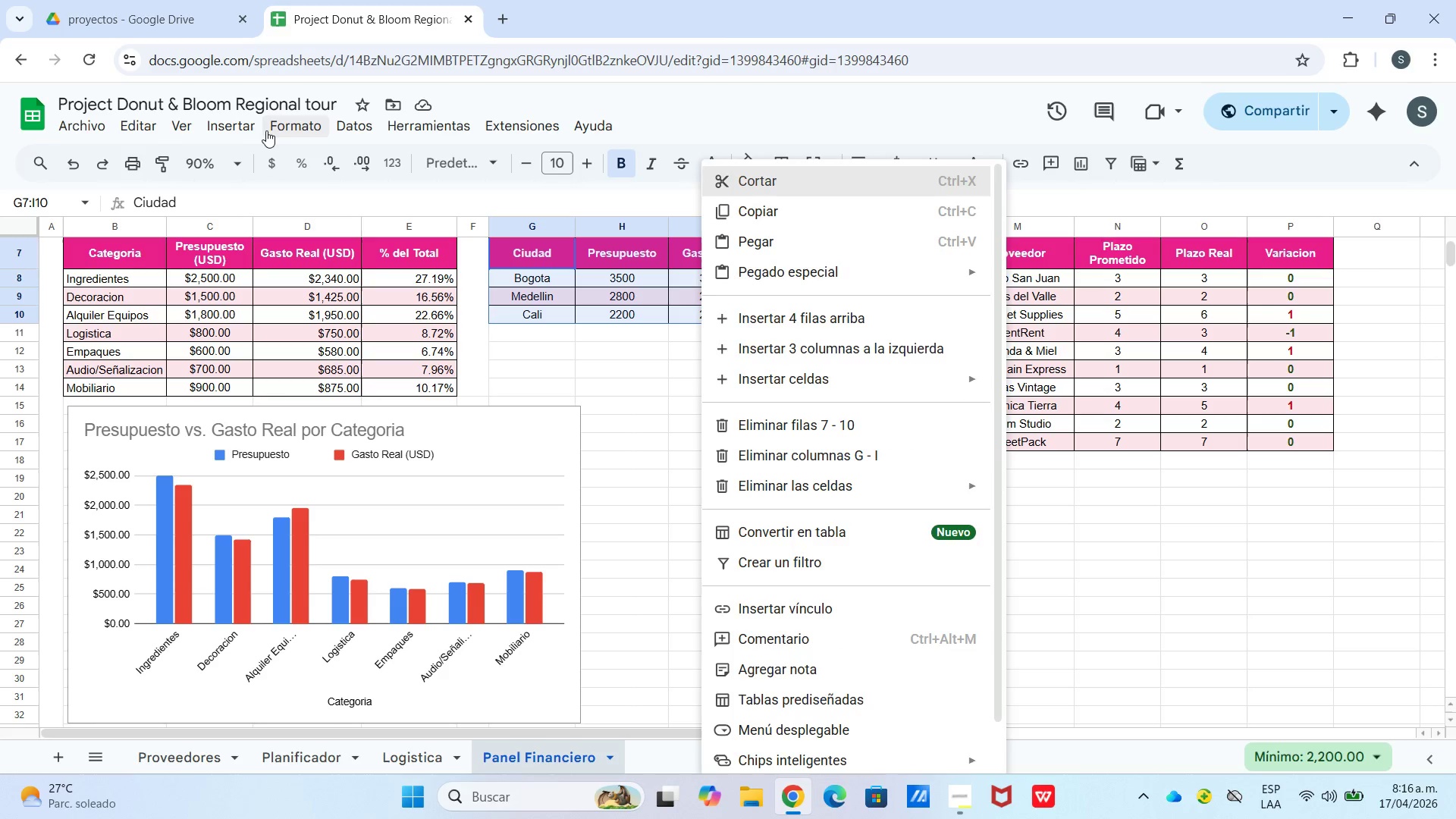 
left_click([252, 127])
 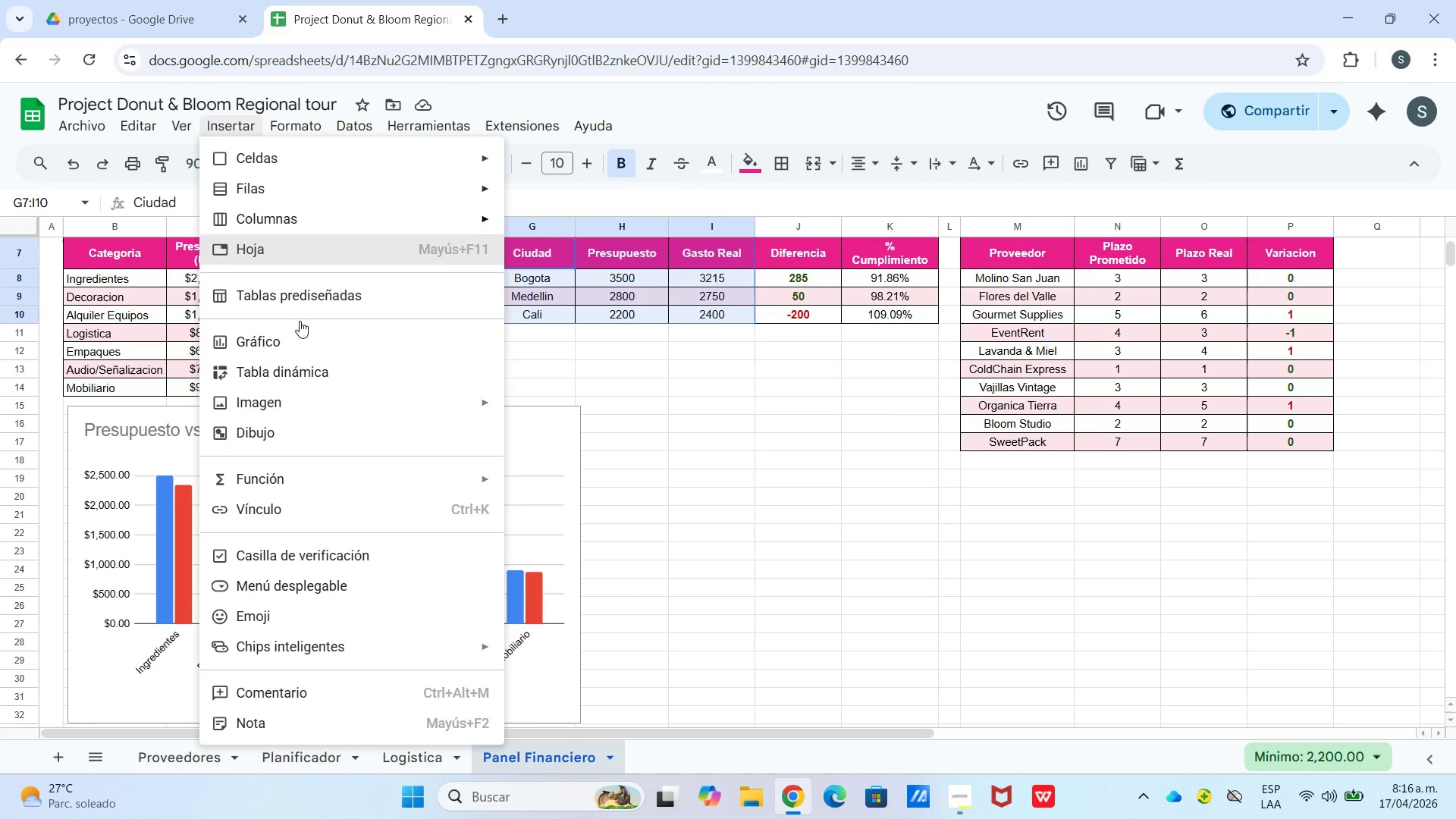 
wait(5.2)
 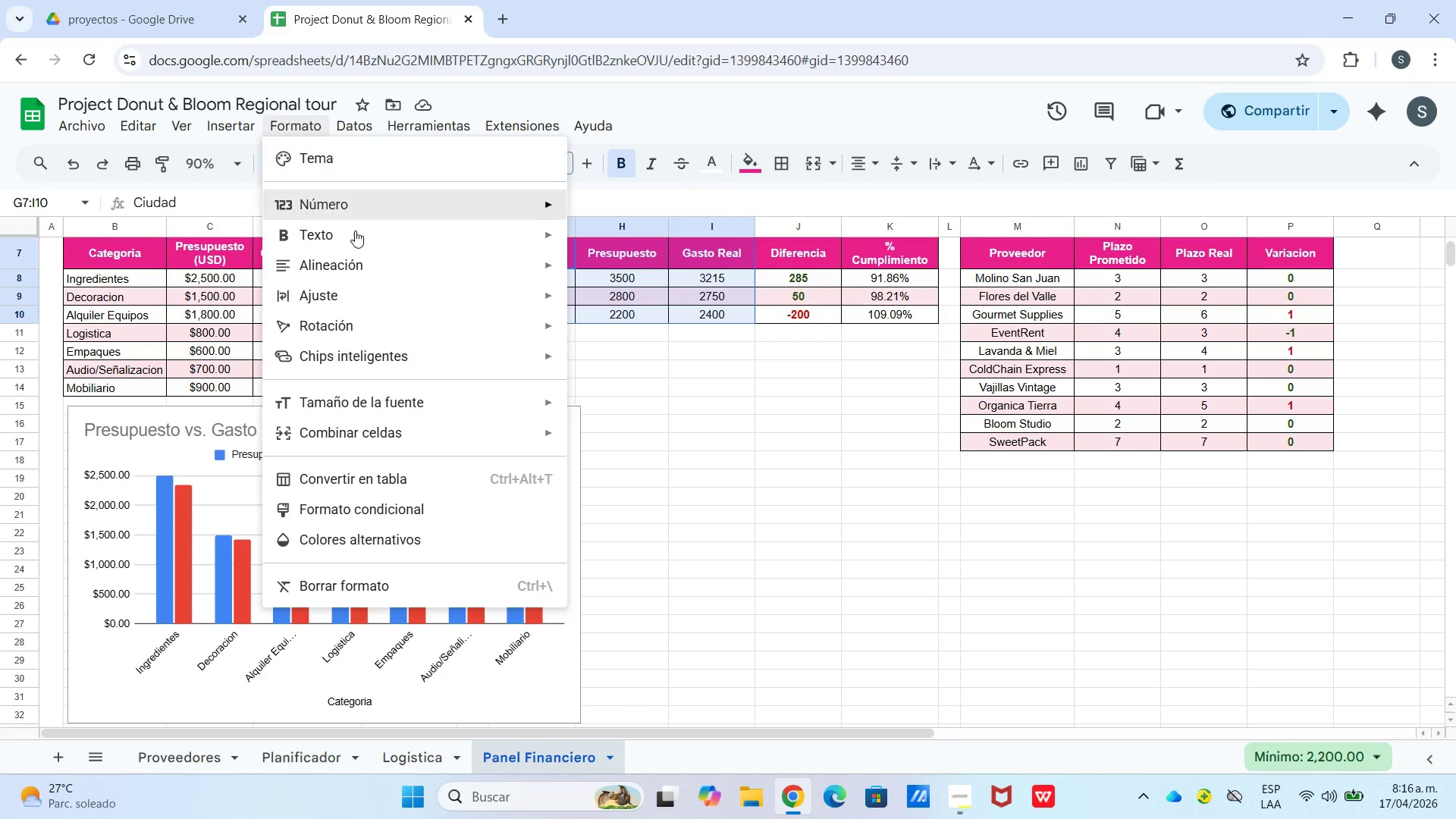 
left_click_drag(start_coordinate=[318, 349], to_coordinate=[322, 352])
 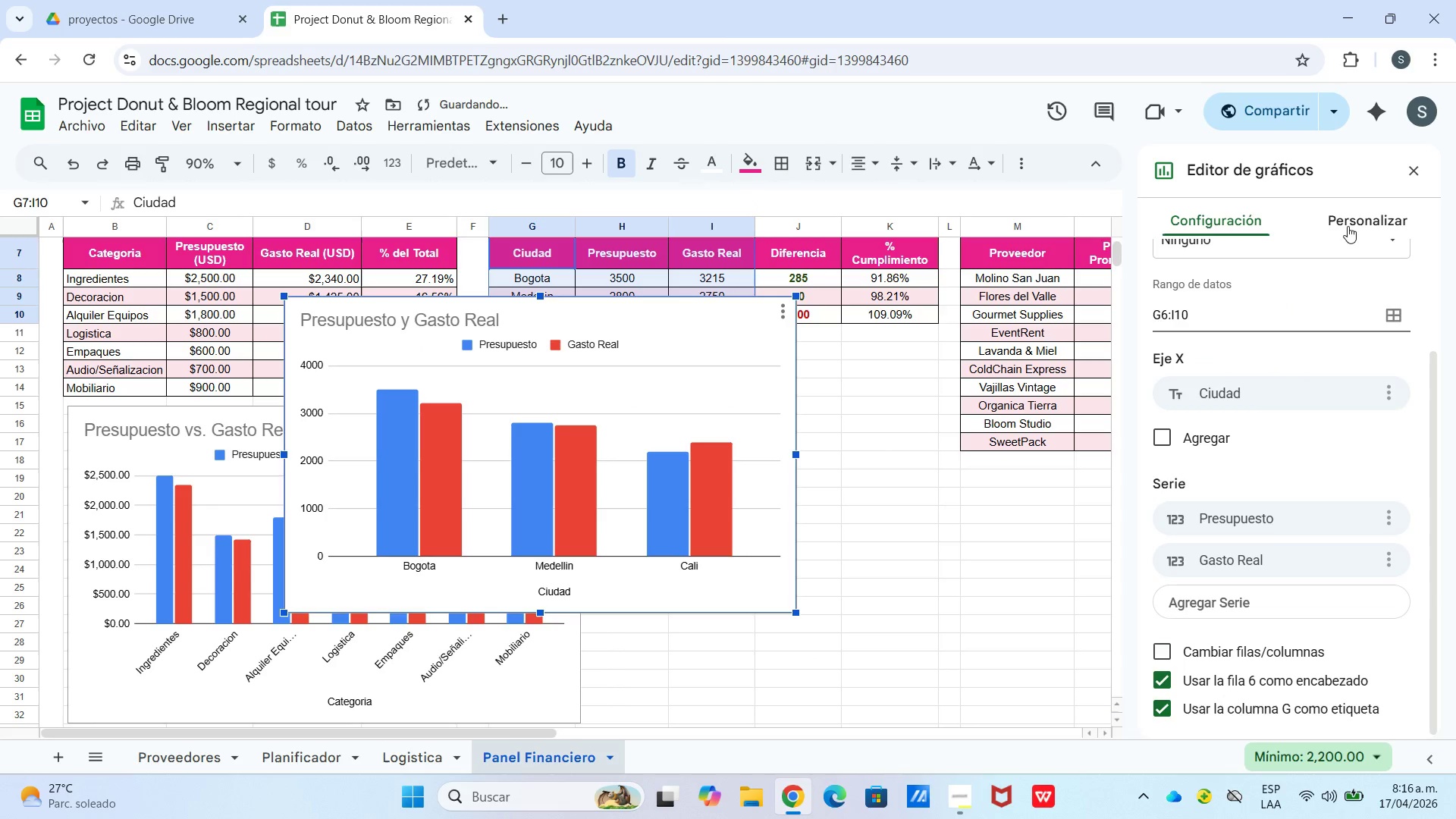 
scroll: coordinate [1310, 316], scroll_direction: up, amount: 4.0
 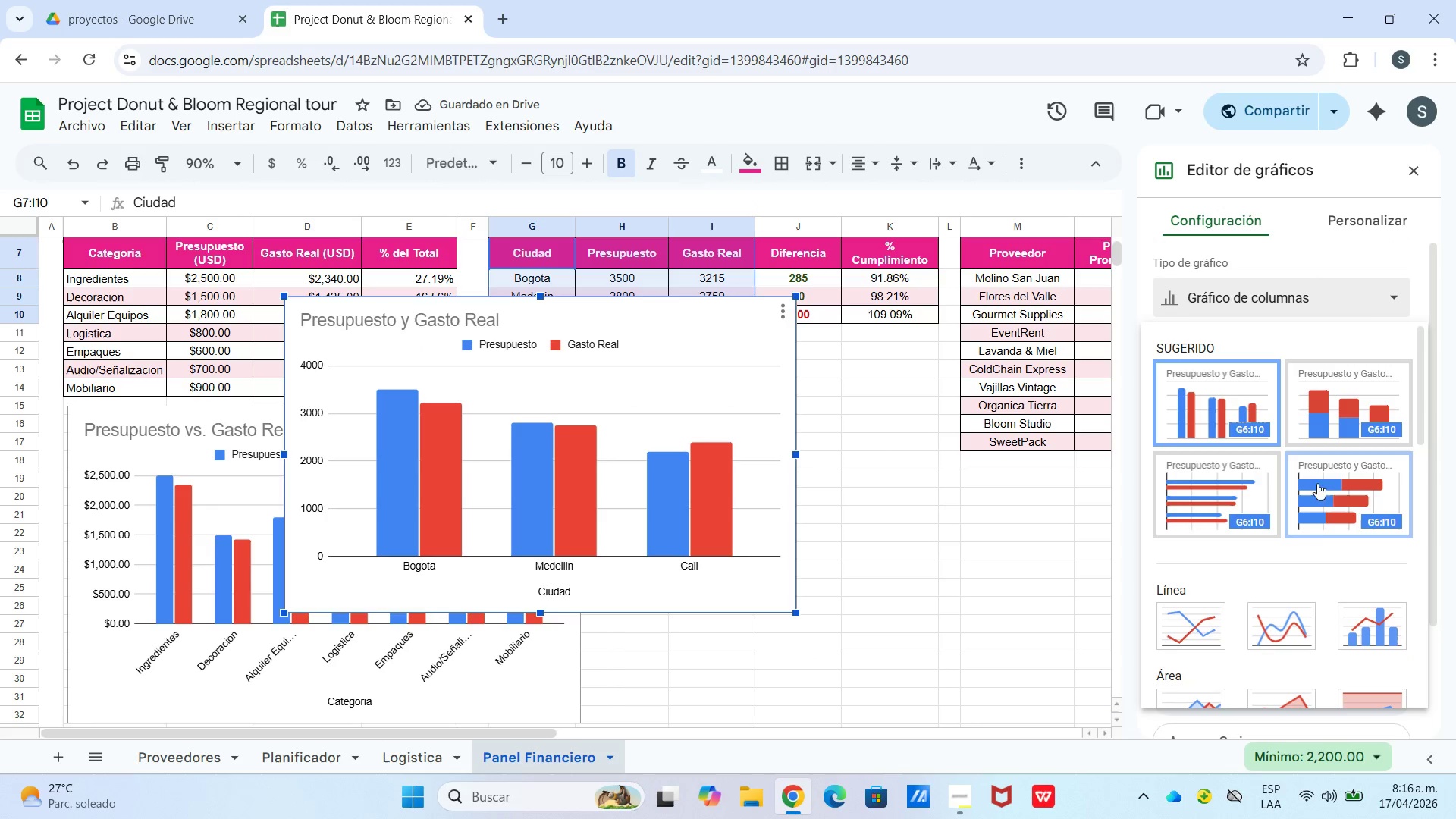 
scroll: coordinate [1257, 476], scroll_direction: down, amount: 7.0
 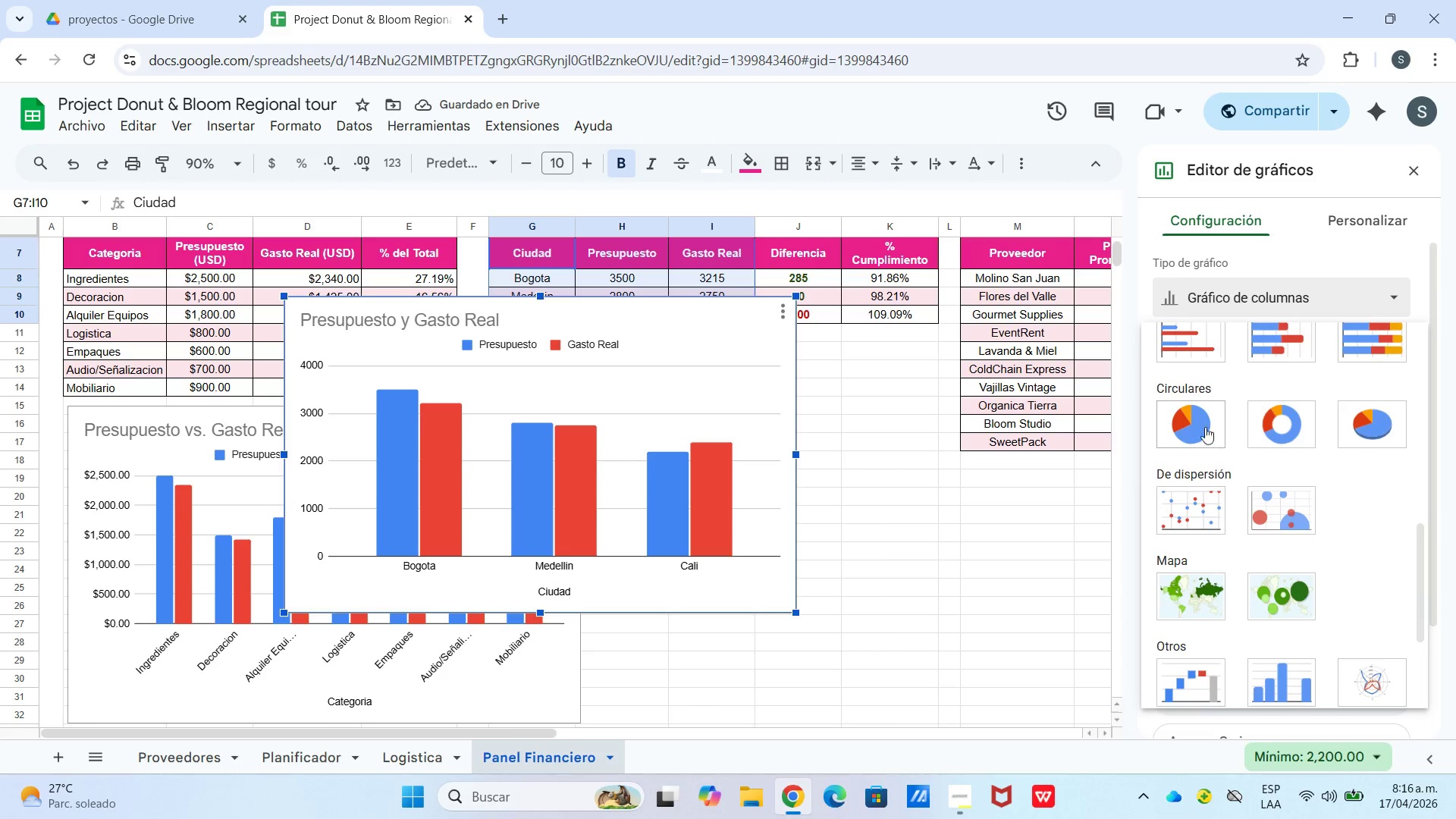 
left_click([1200, 425])
 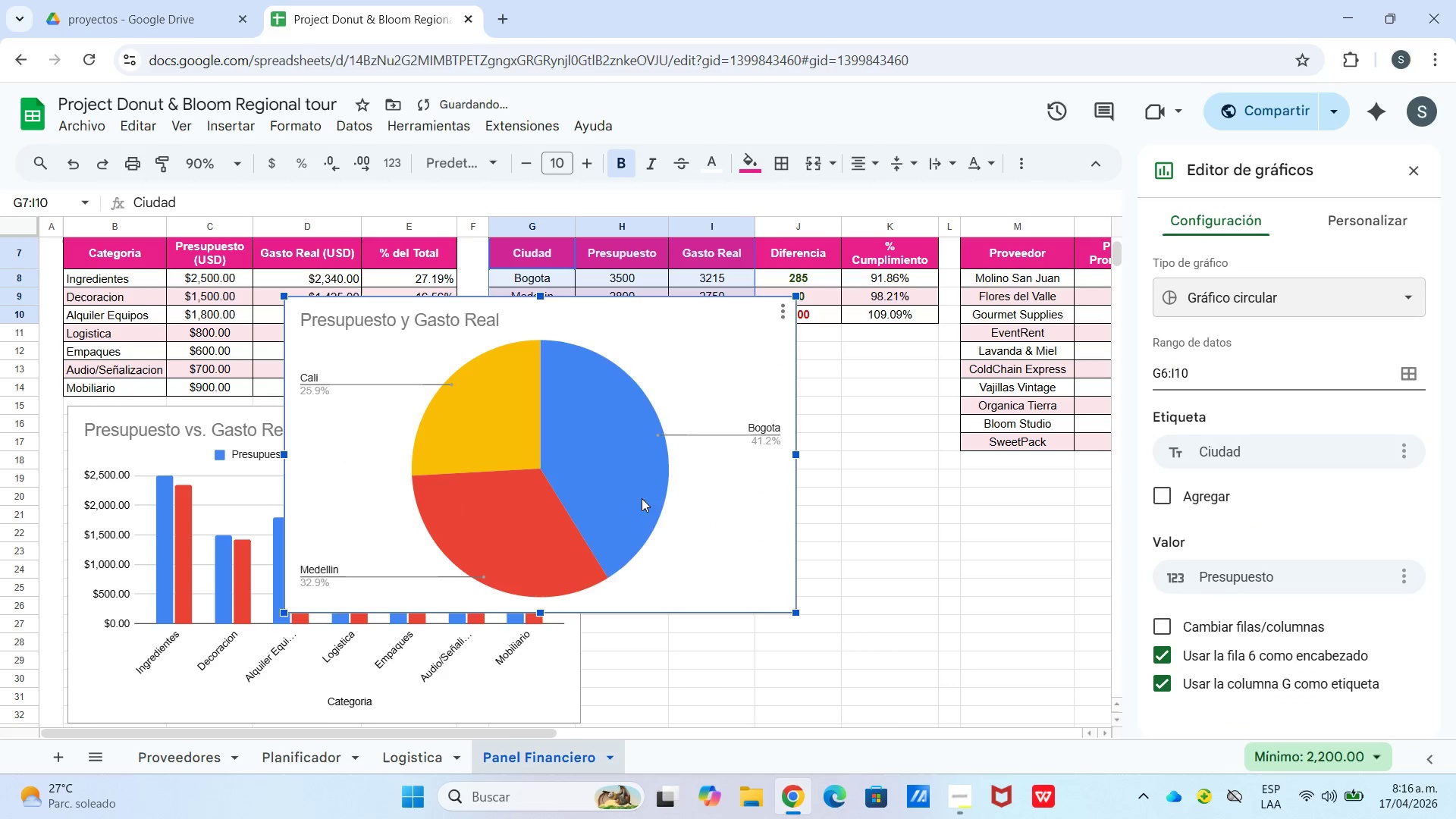 
left_click_drag(start_coordinate=[623, 504], to_coordinate=[907, 635])
 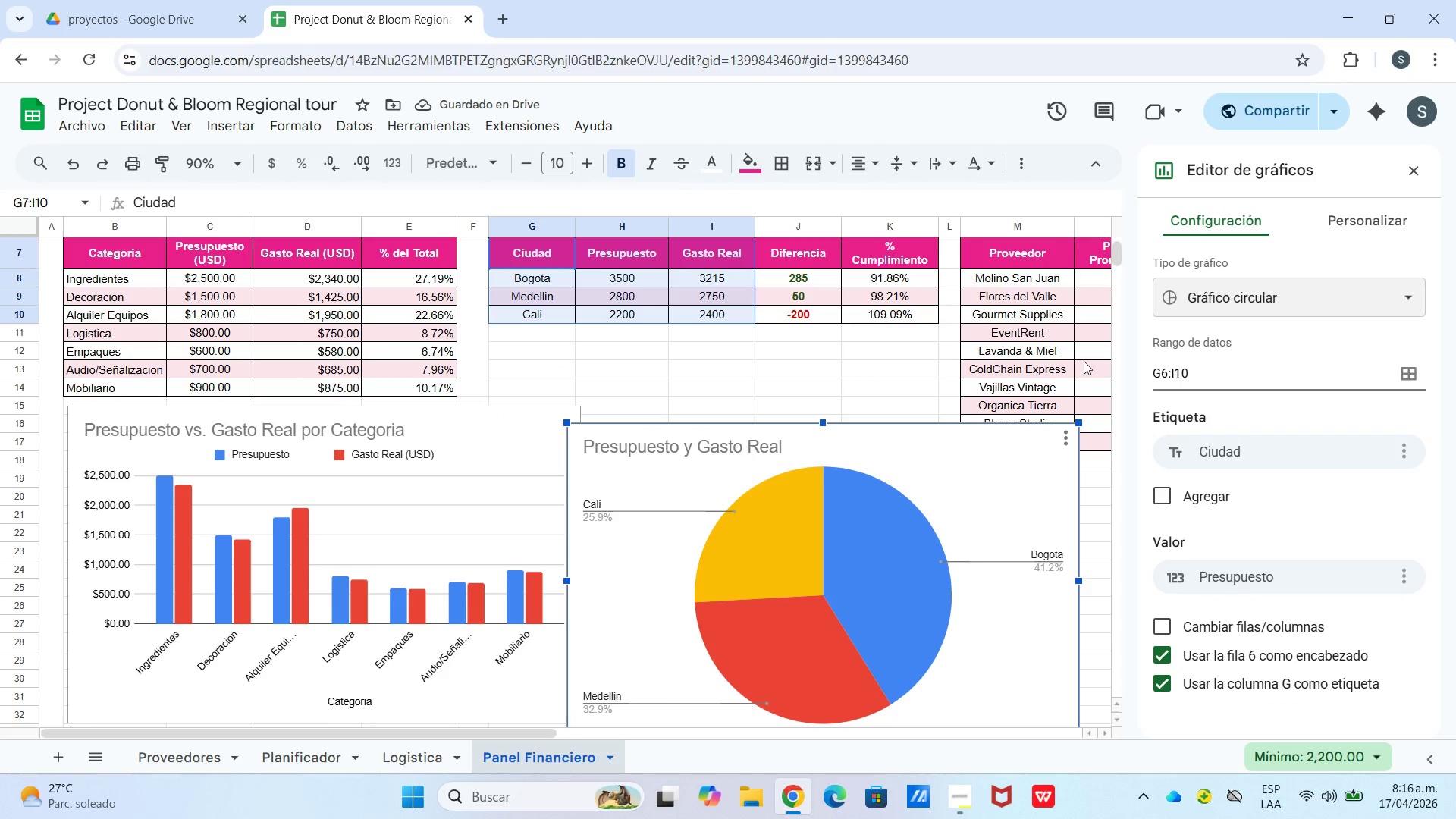 
left_click([72, 172])
 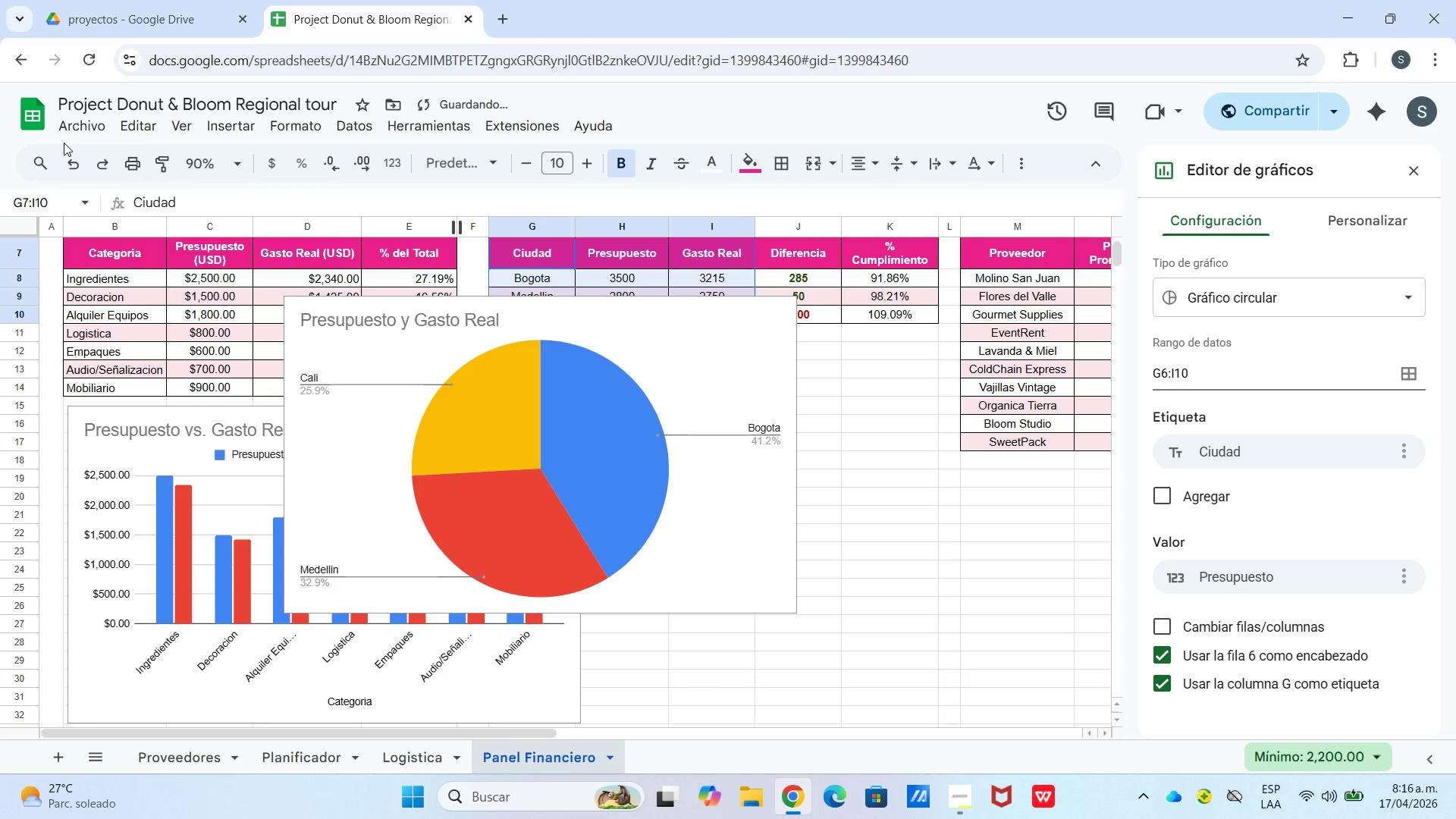 
left_click([65, 165])
 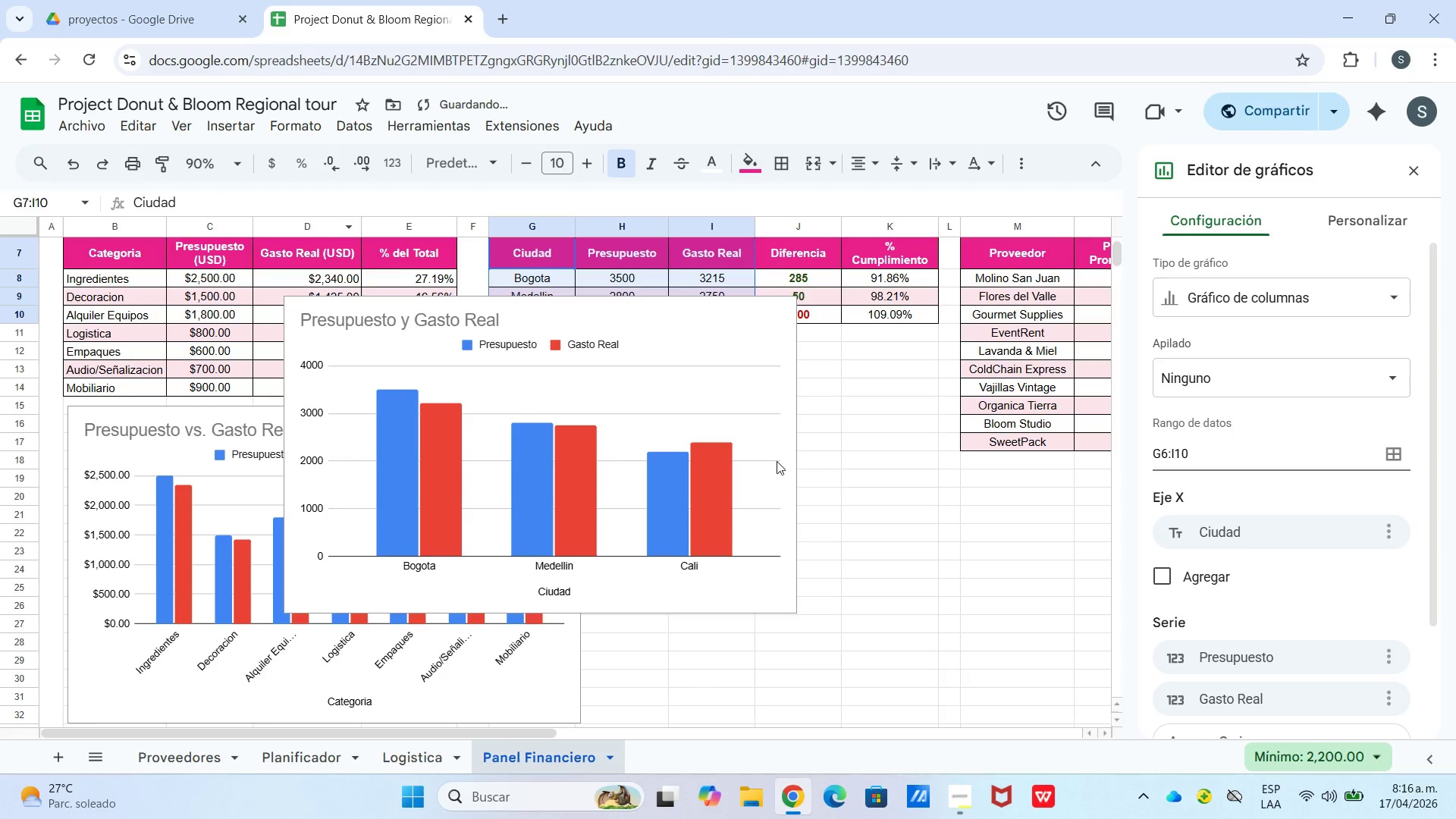 
left_click_drag(start_coordinate=[636, 447], to_coordinate=[689, 483])
 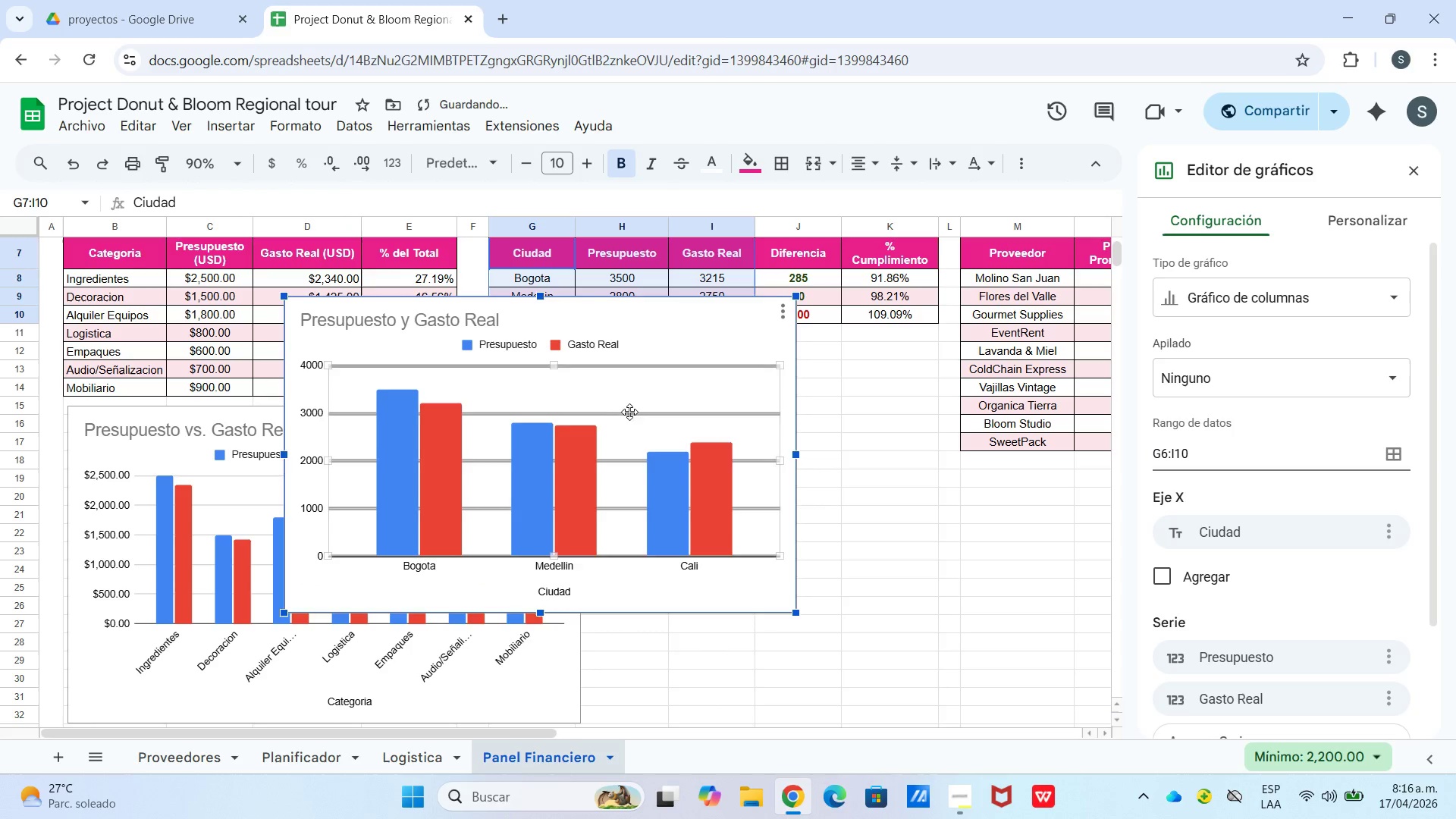 
left_click_drag(start_coordinate=[629, 412], to_coordinate=[948, 525])
 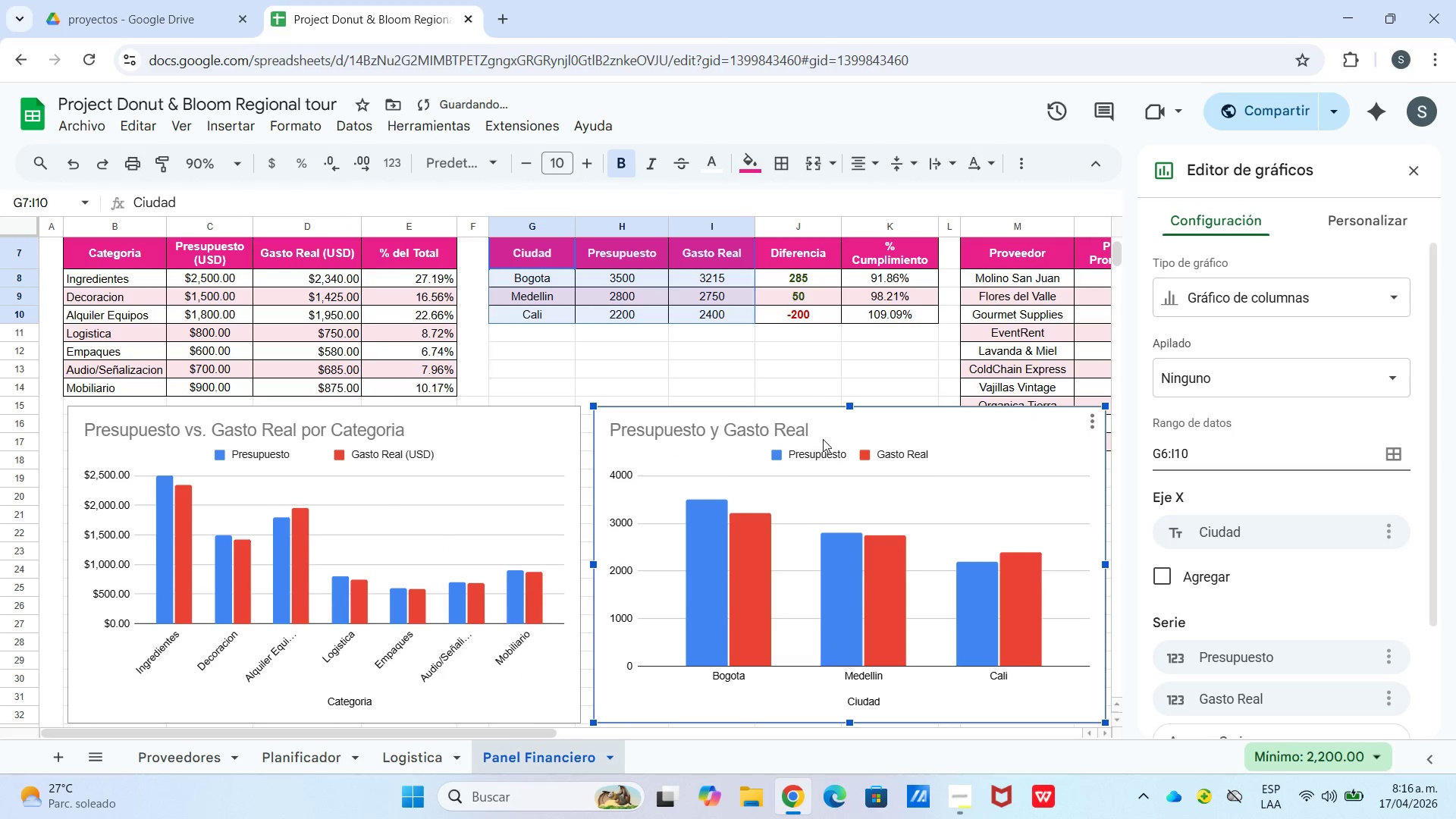 
left_click([828, 430])
 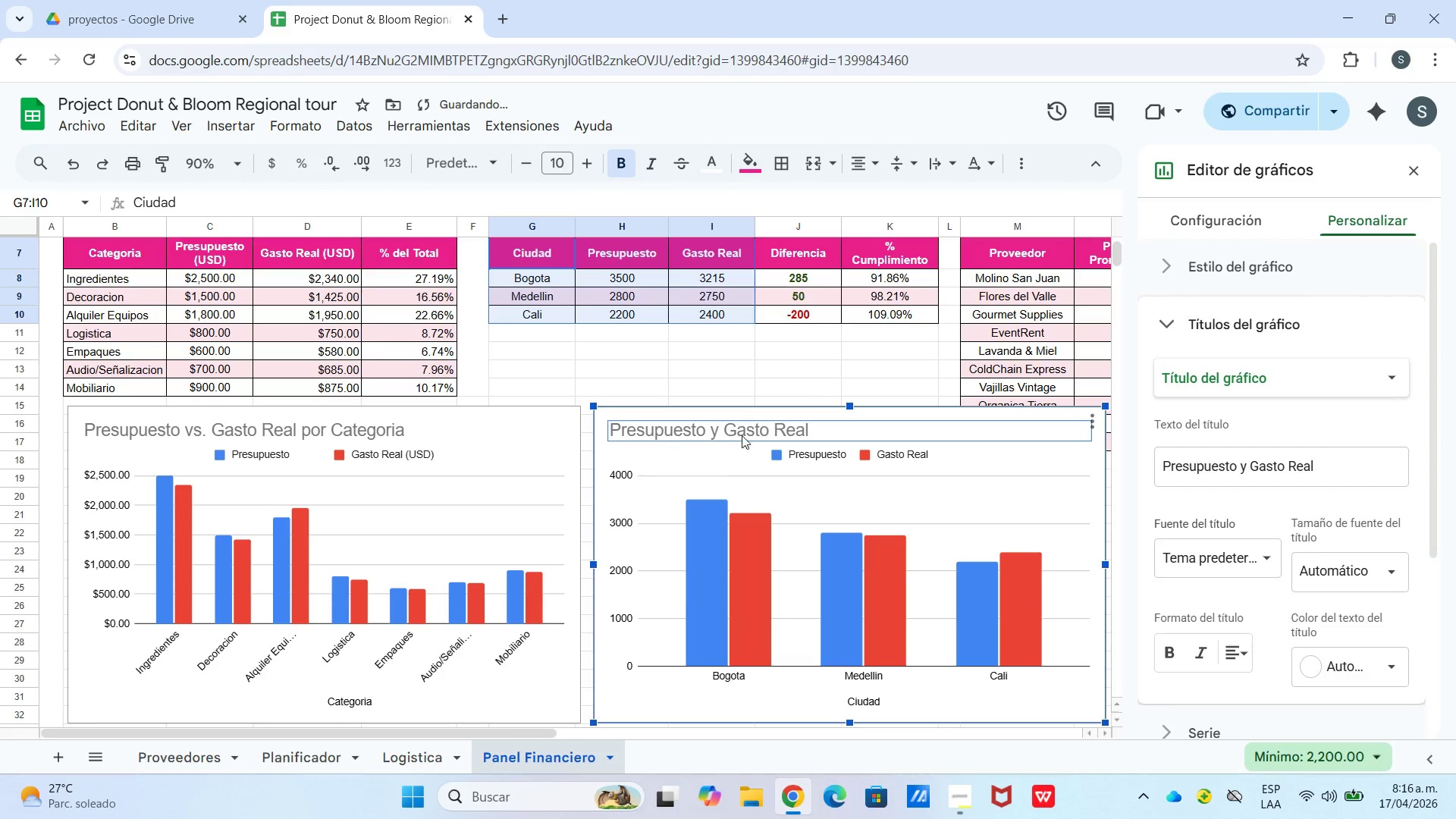 
left_click([730, 438])
 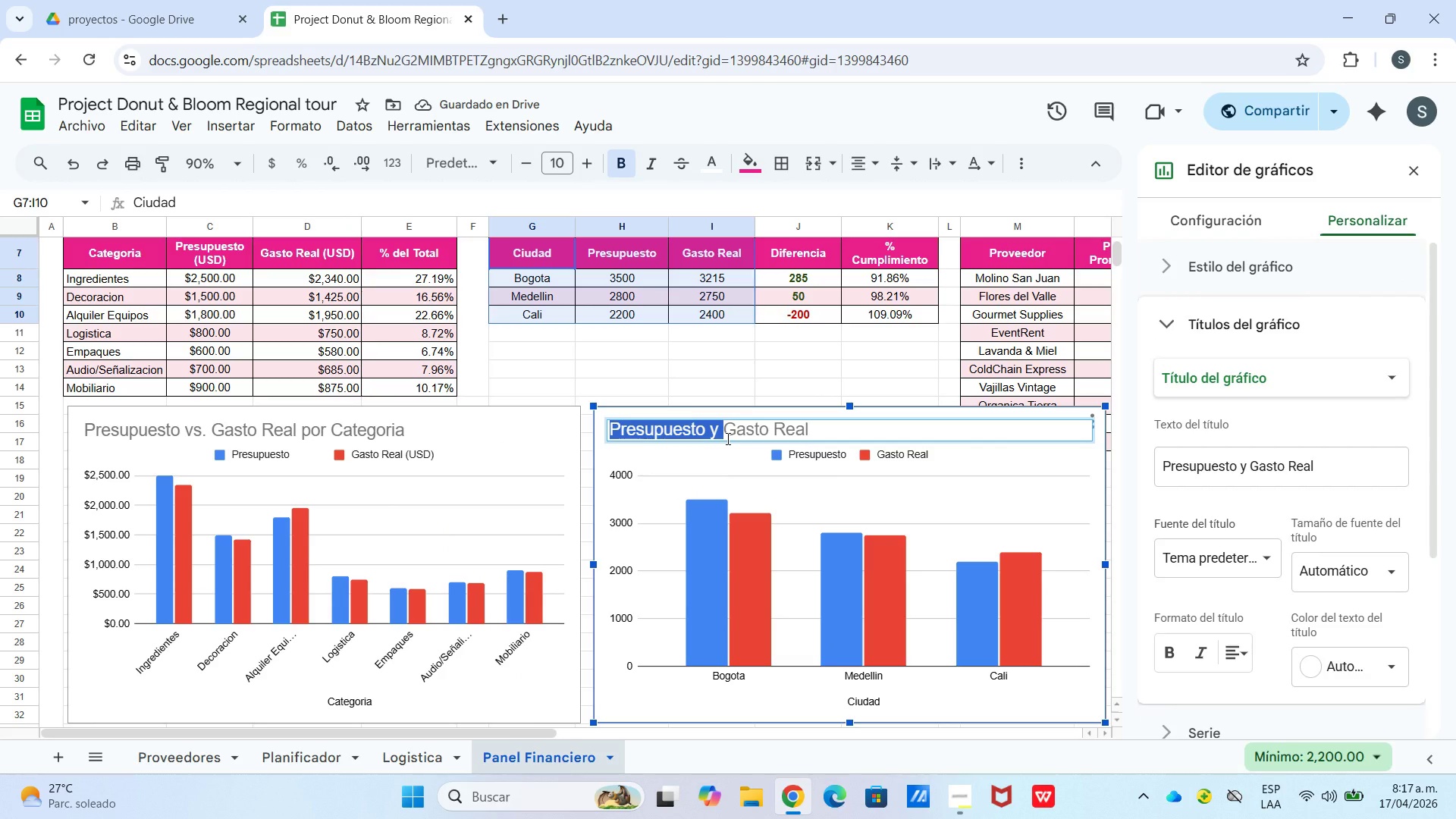 
left_click([726, 438])
 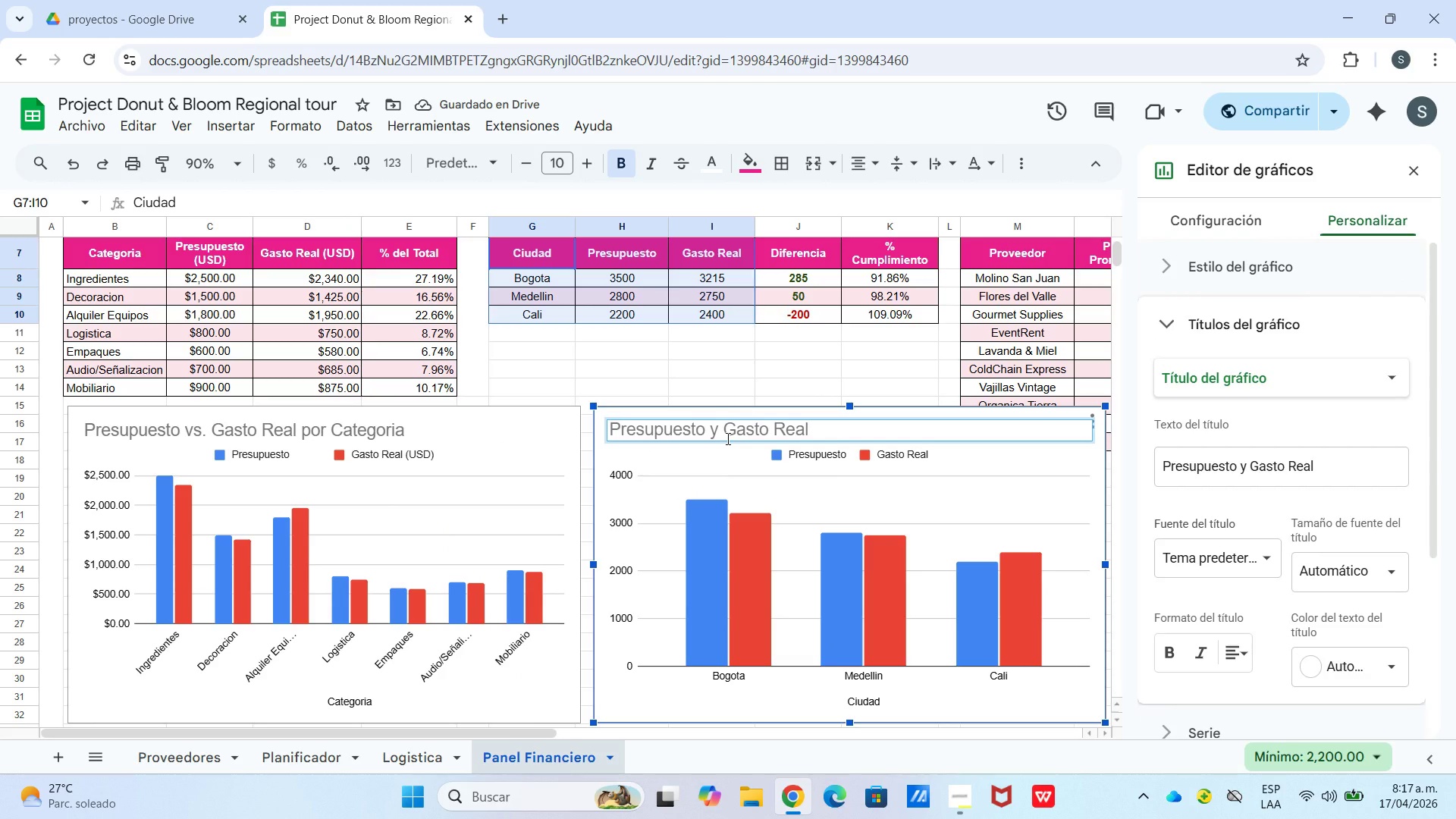 
key(Backspace)
key(Backspace)
type(vs. )
 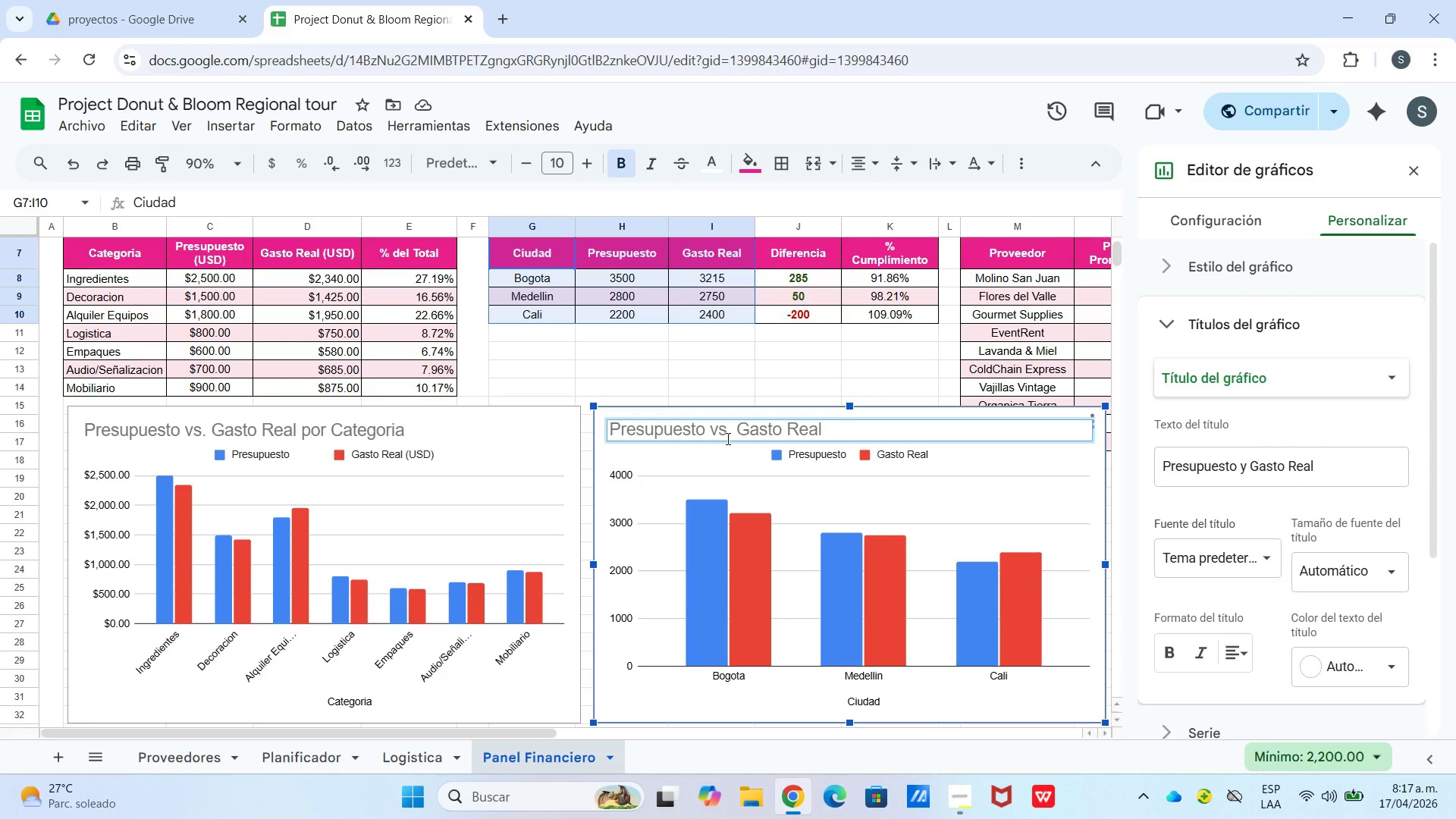 
wait(6.8)
 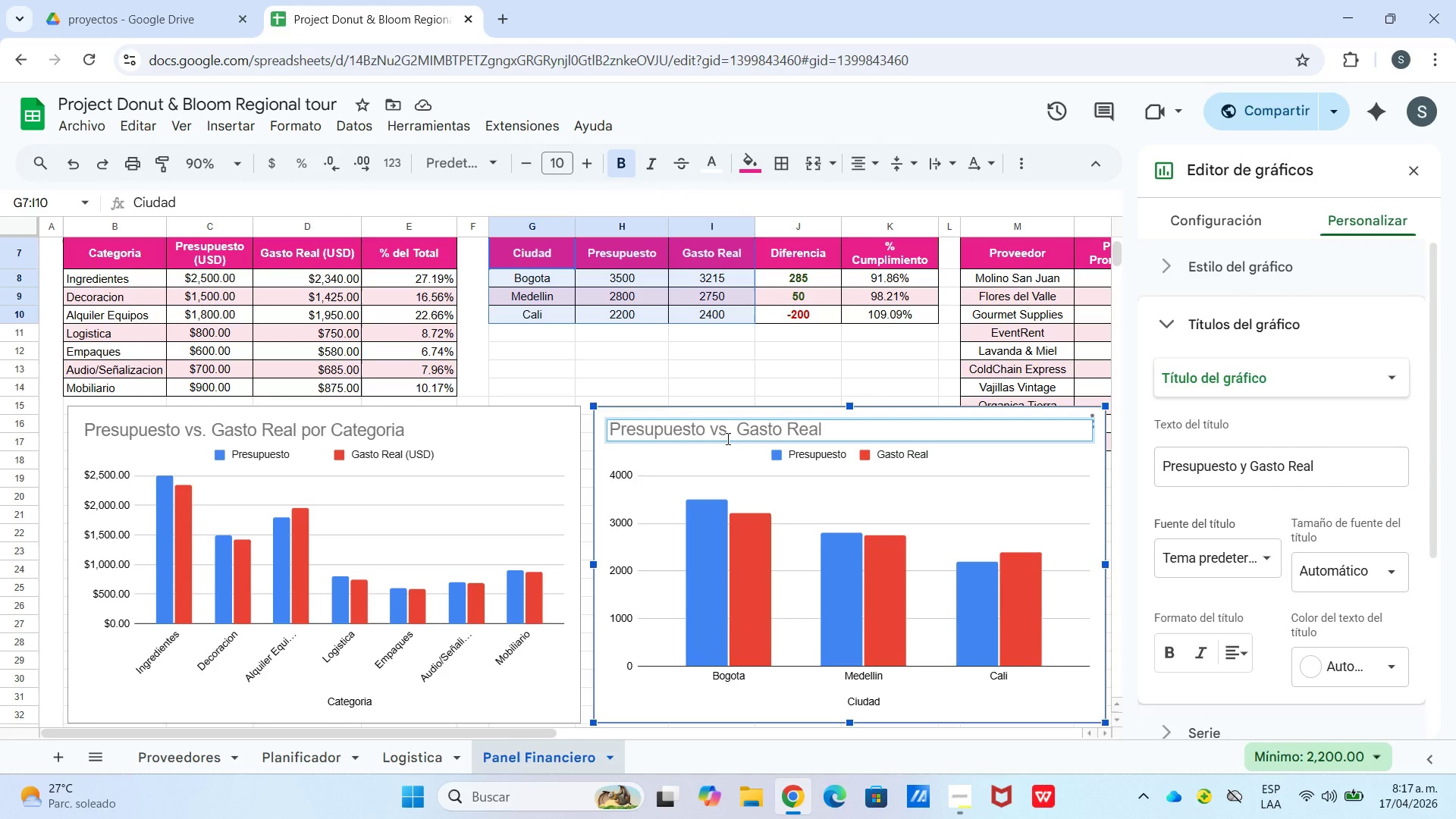 
left_click_drag(start_coordinate=[734, 431], to_coordinate=[789, 444])
 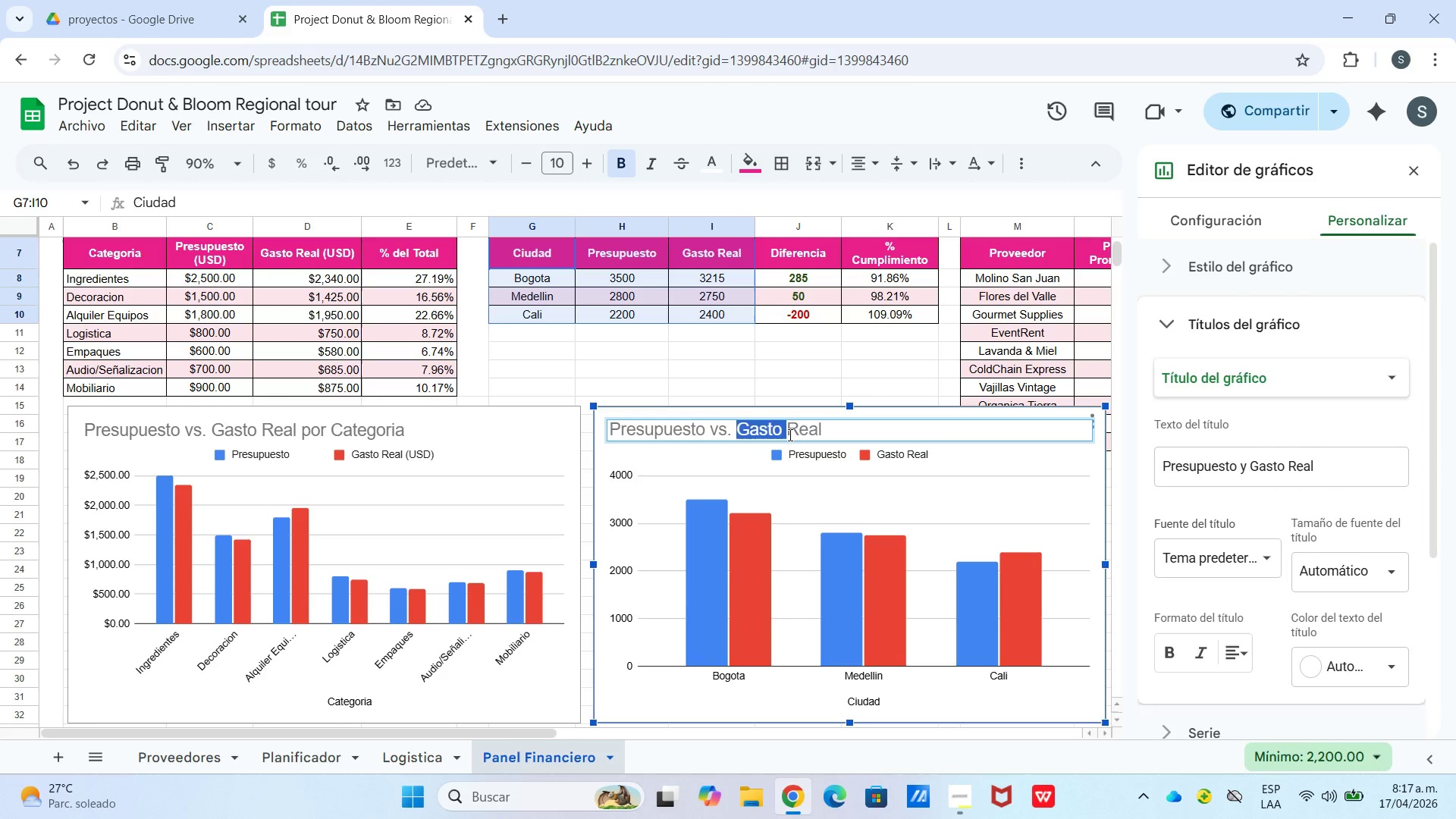 
key(Backspace)
 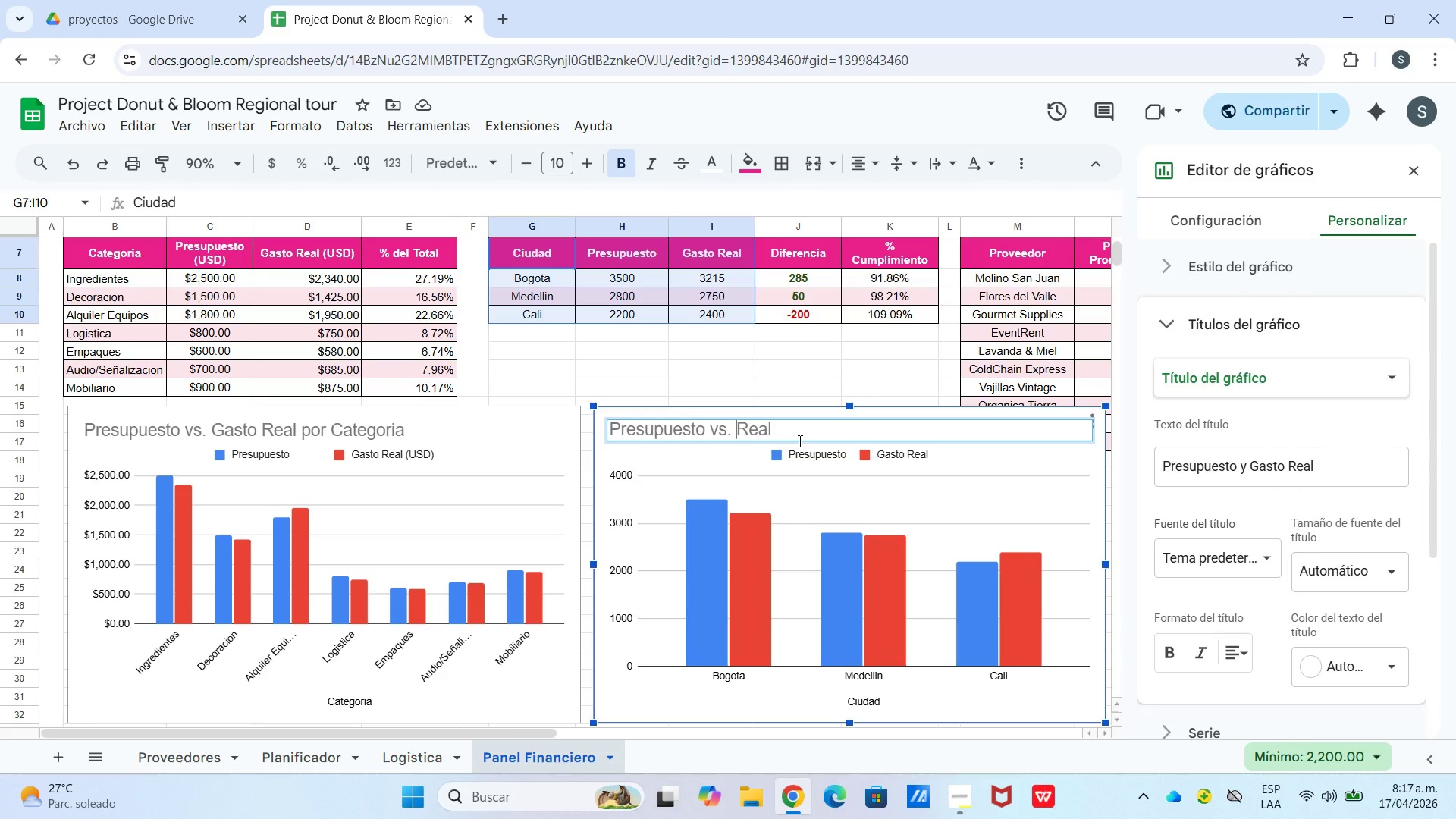 
left_click([799, 441])
 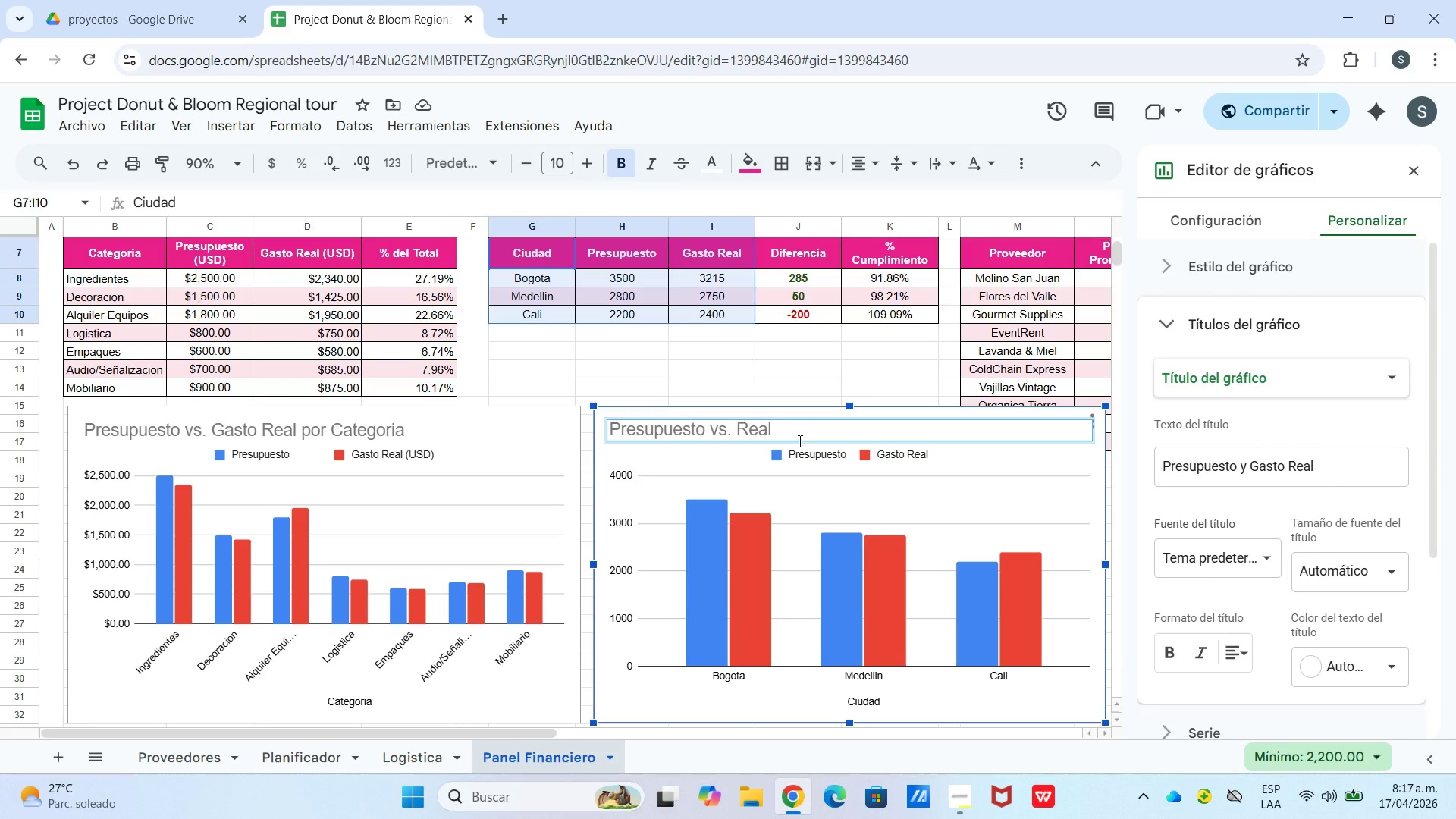 
type( por Ciudad)
 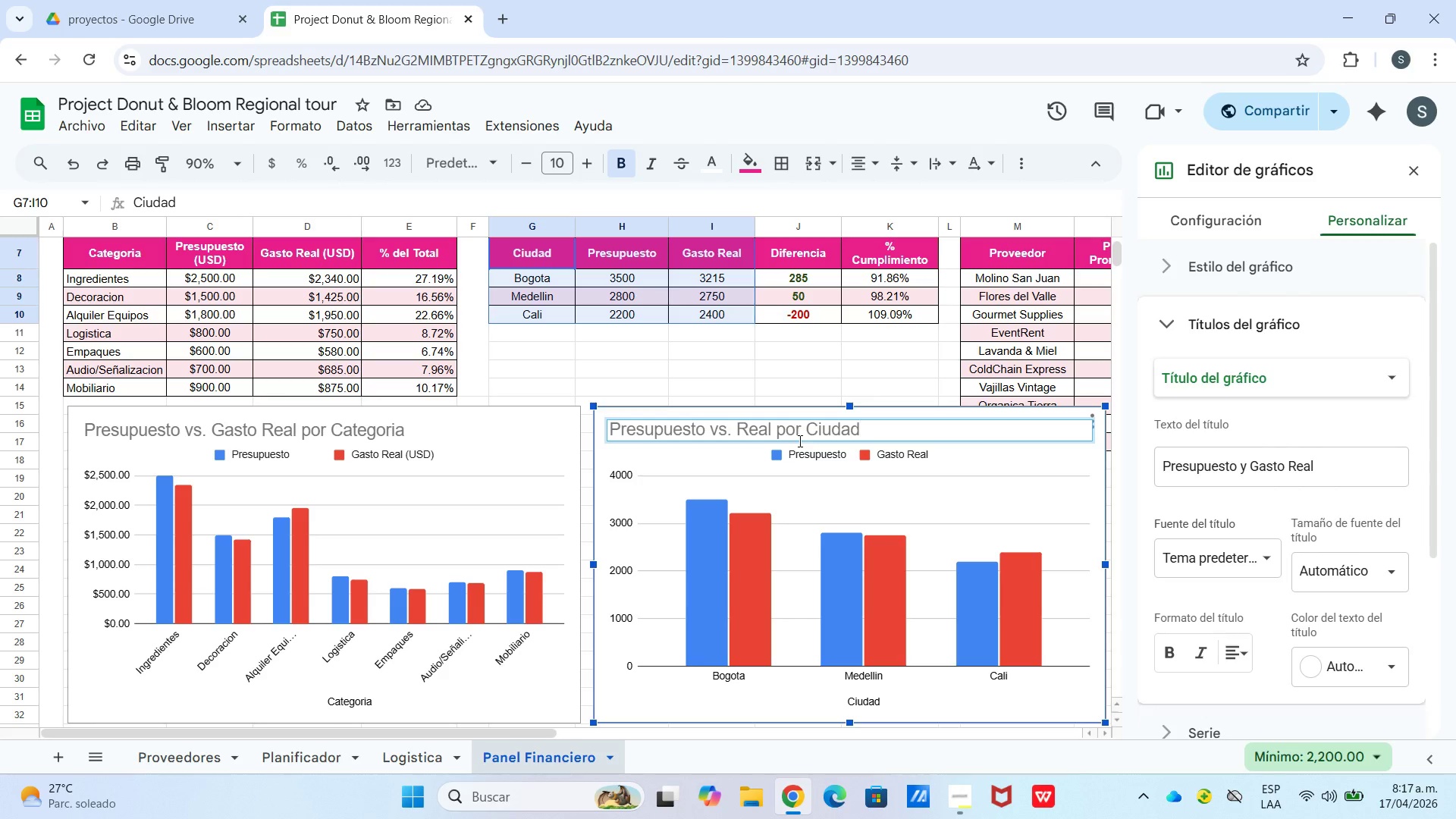 
left_click([776, 454])
 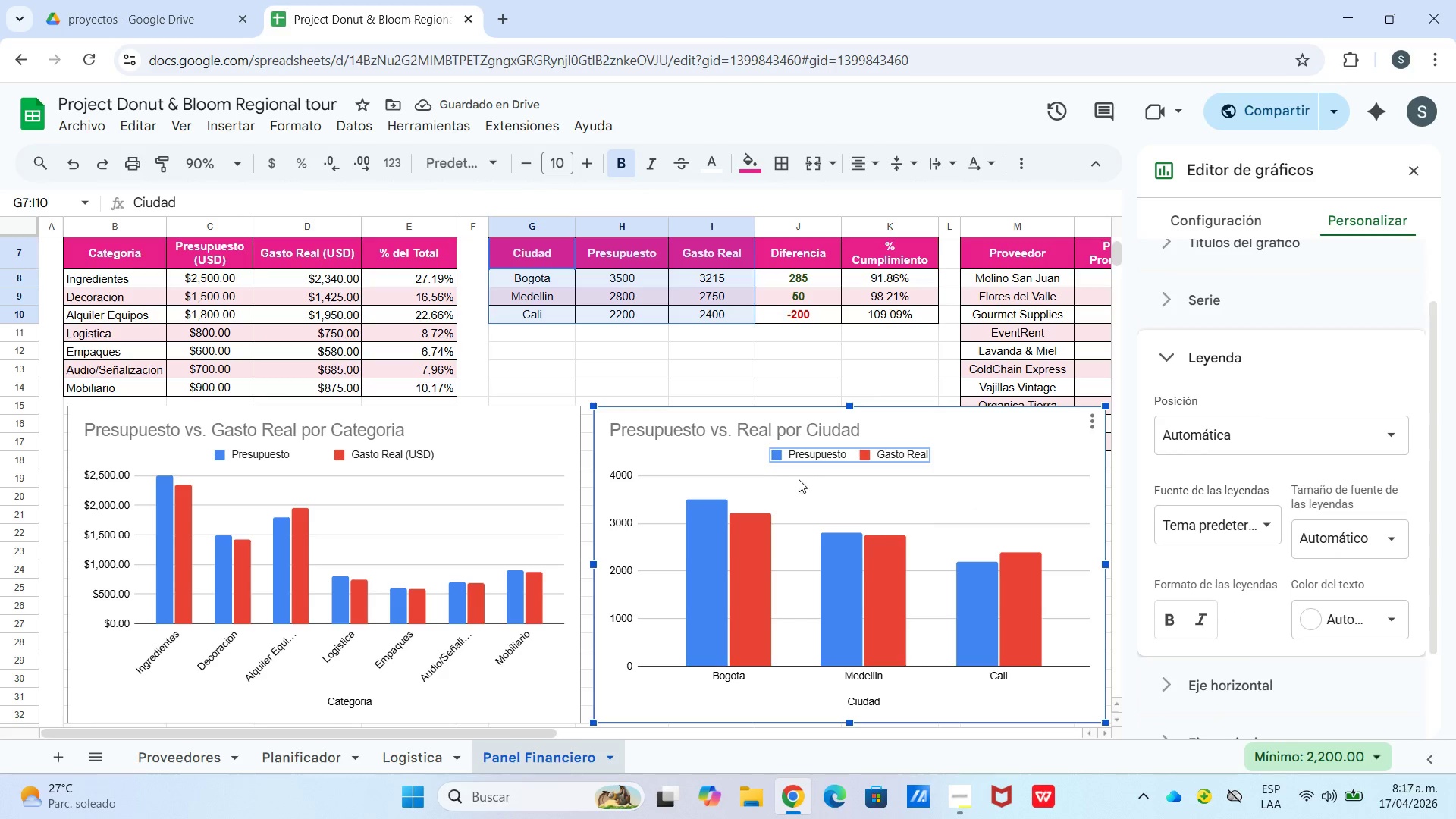 
right_click([777, 453])
 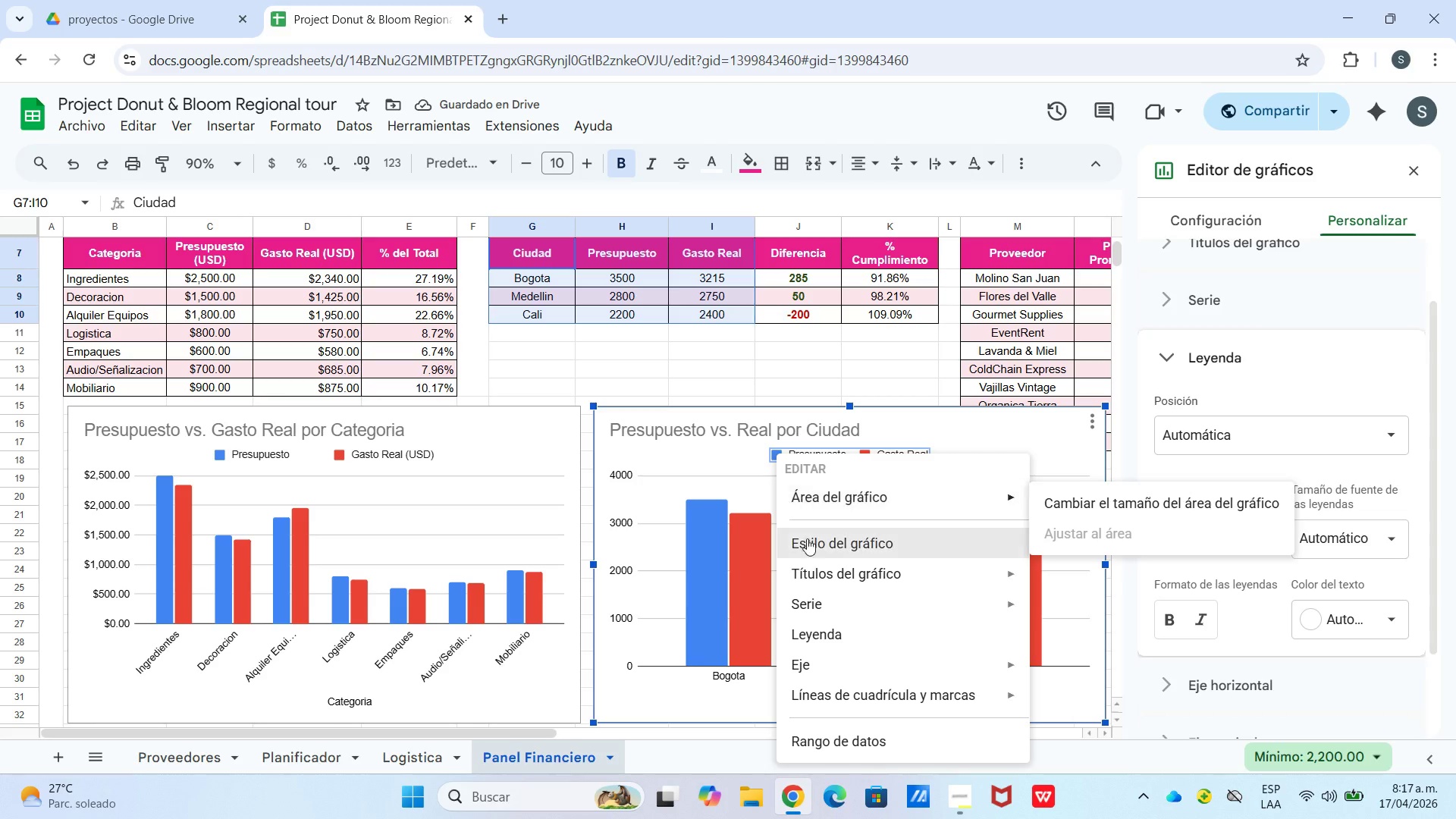 
scroll: coordinate [846, 635], scroll_direction: down, amount: 3.0
 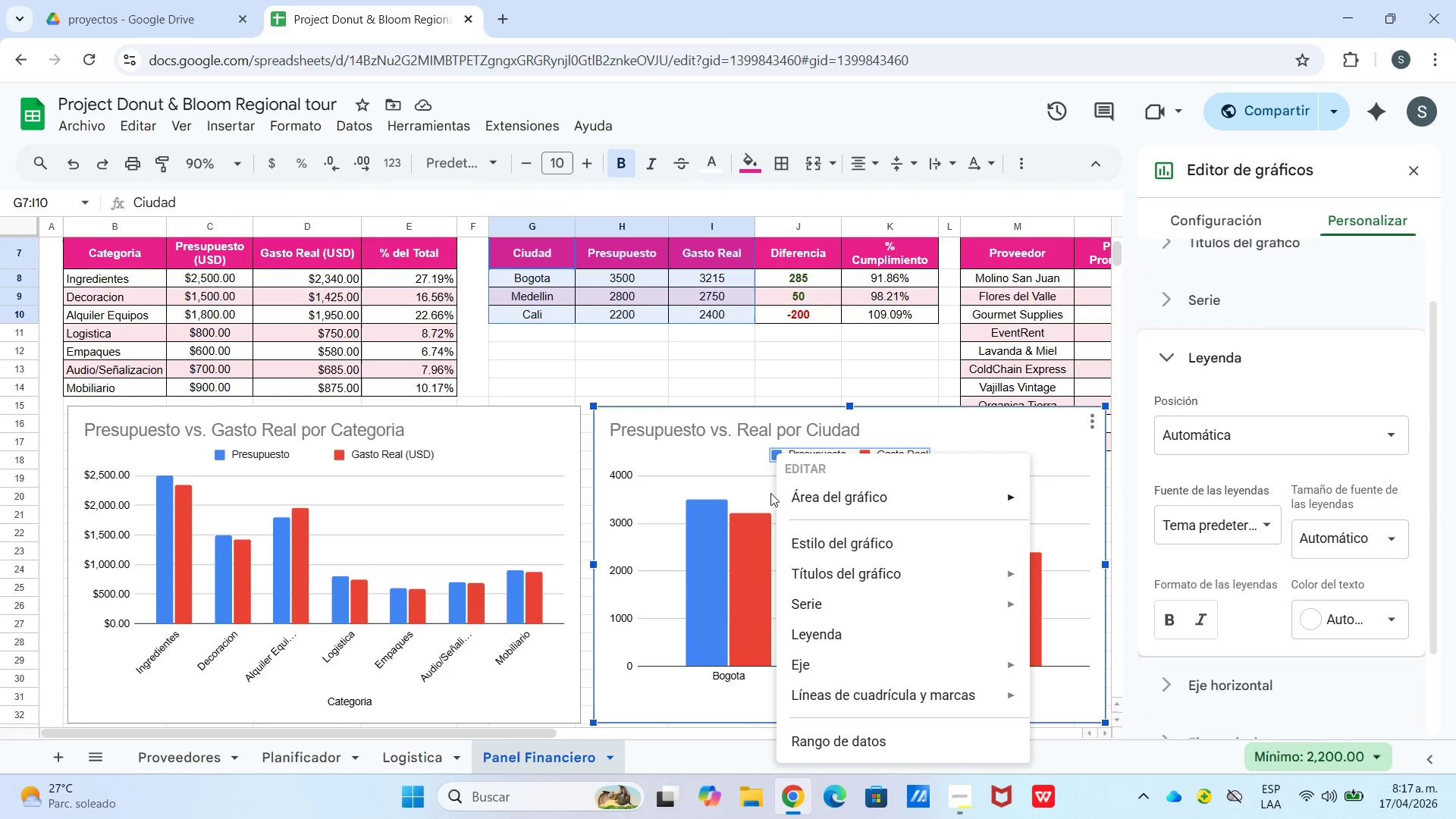 
left_click([754, 485])
 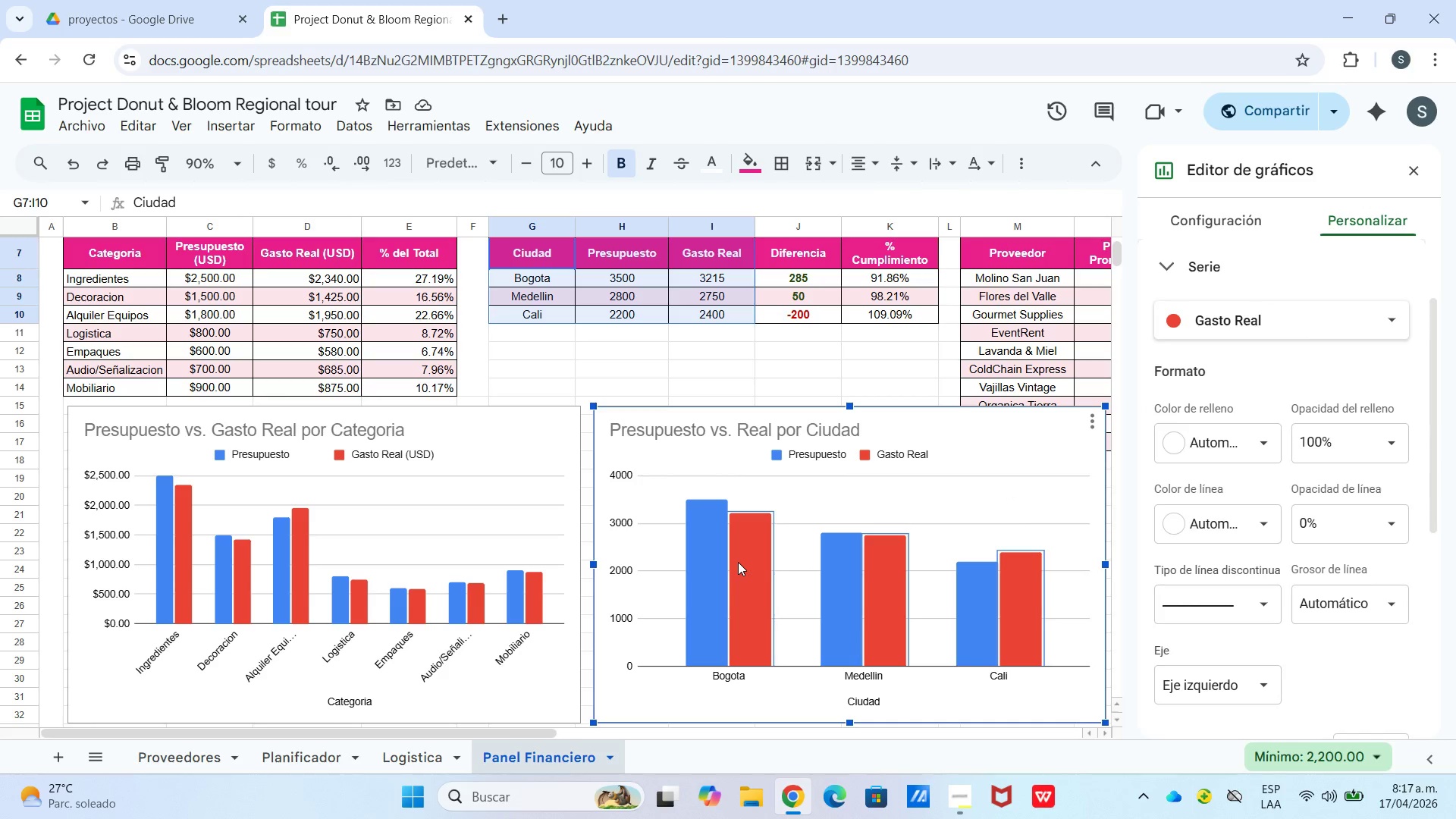 
left_click([738, 562])
 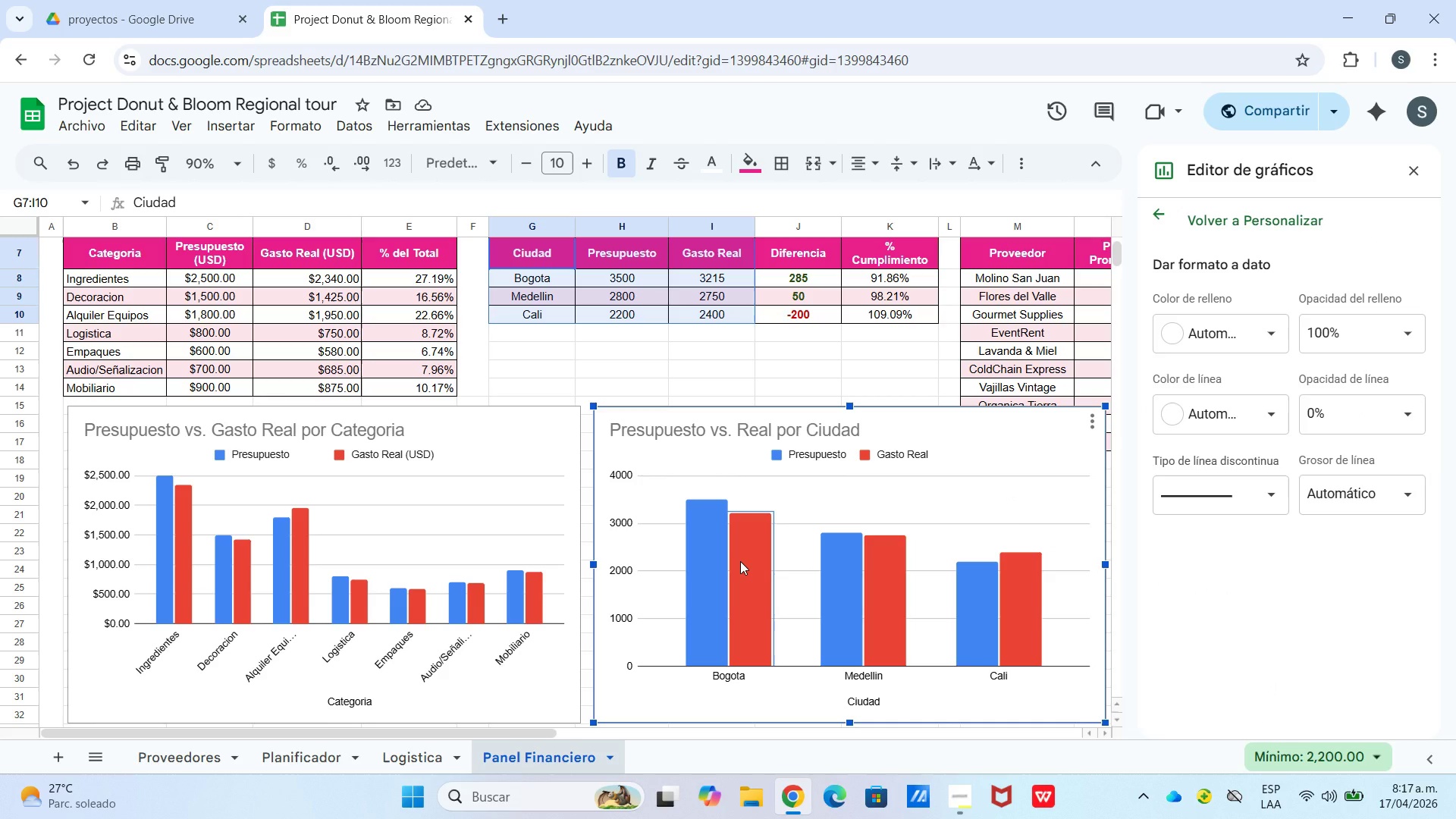 
right_click([740, 561])
 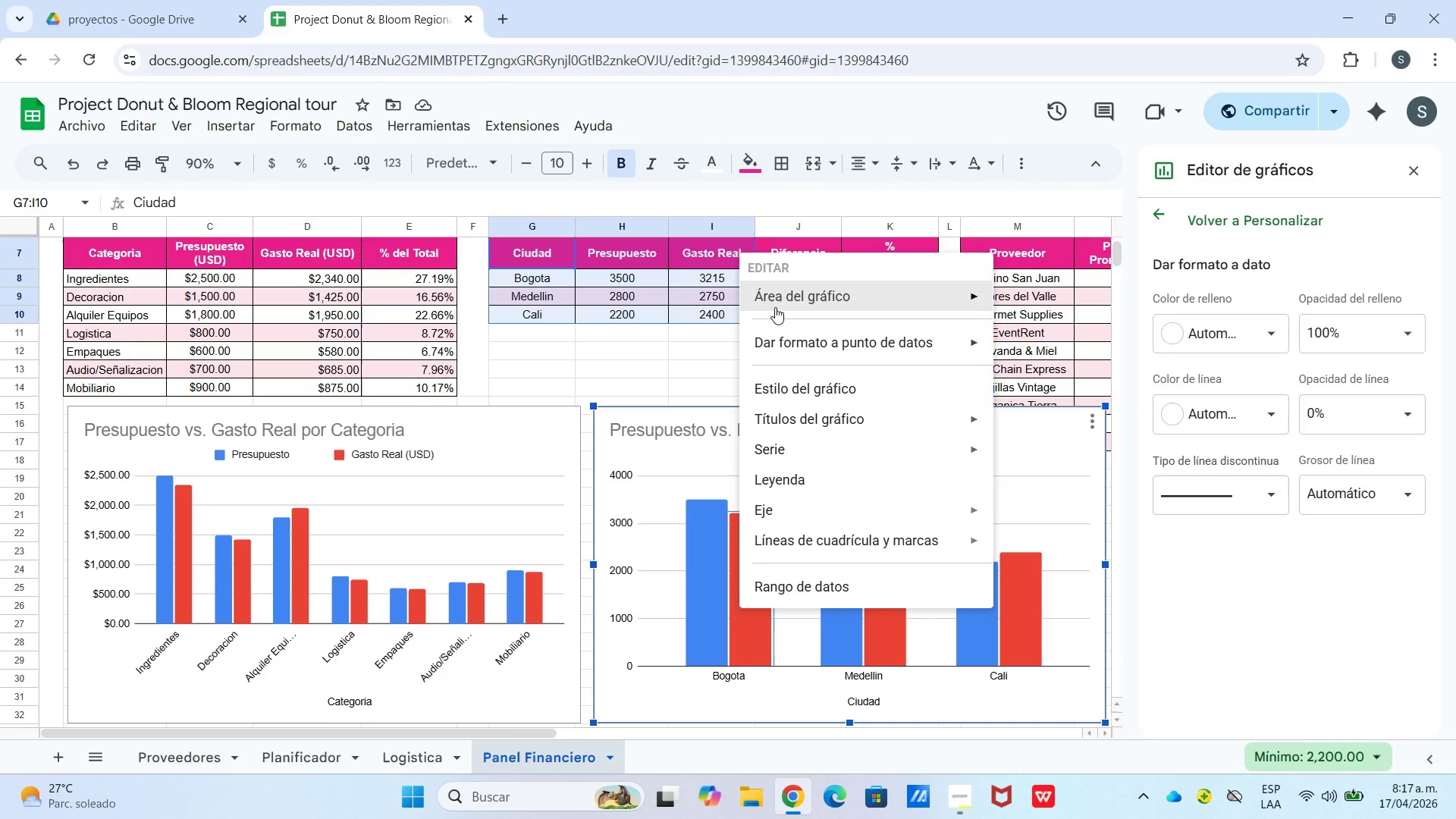 
left_click([745, 168])
 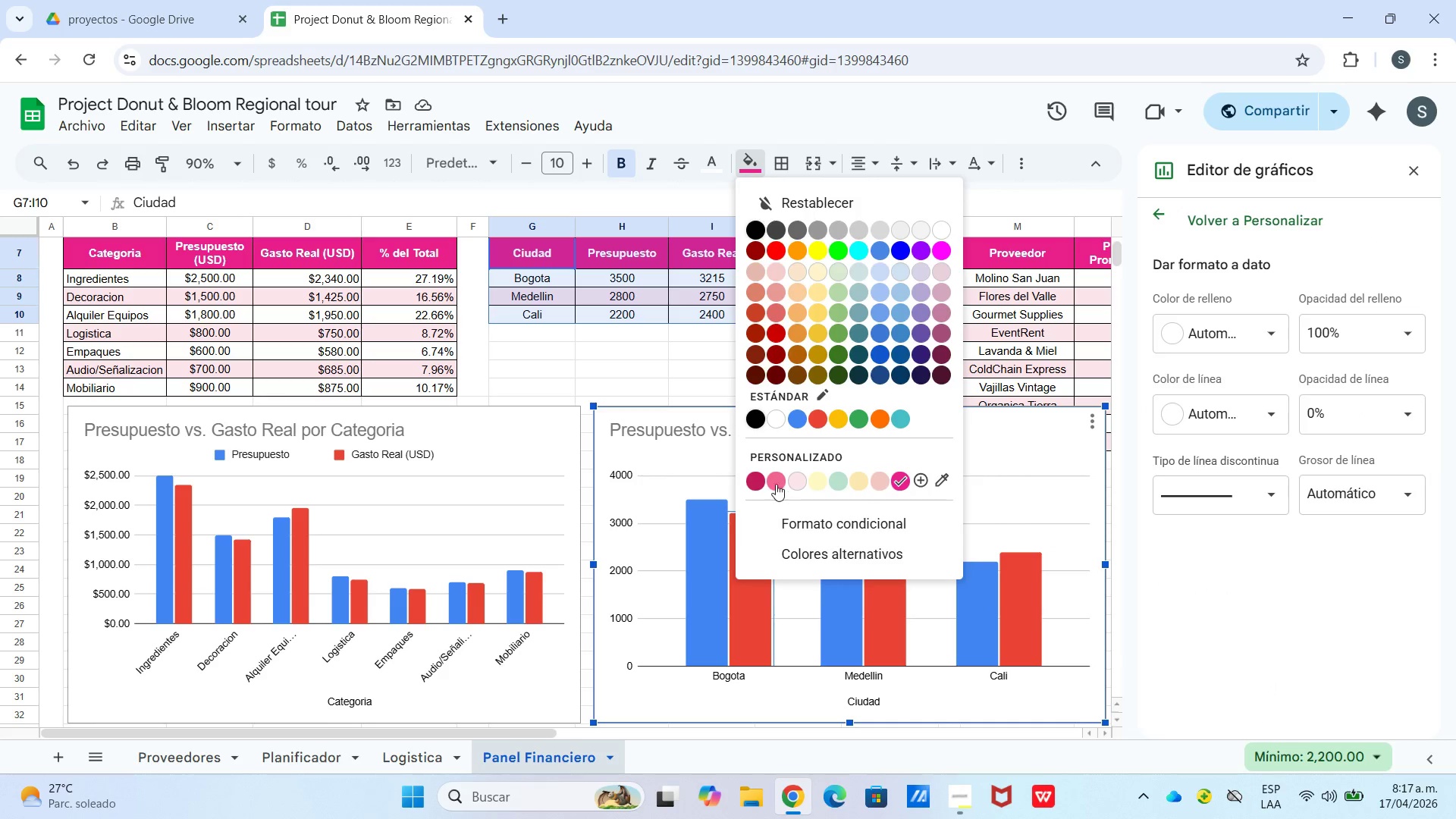 
left_click([758, 480])
 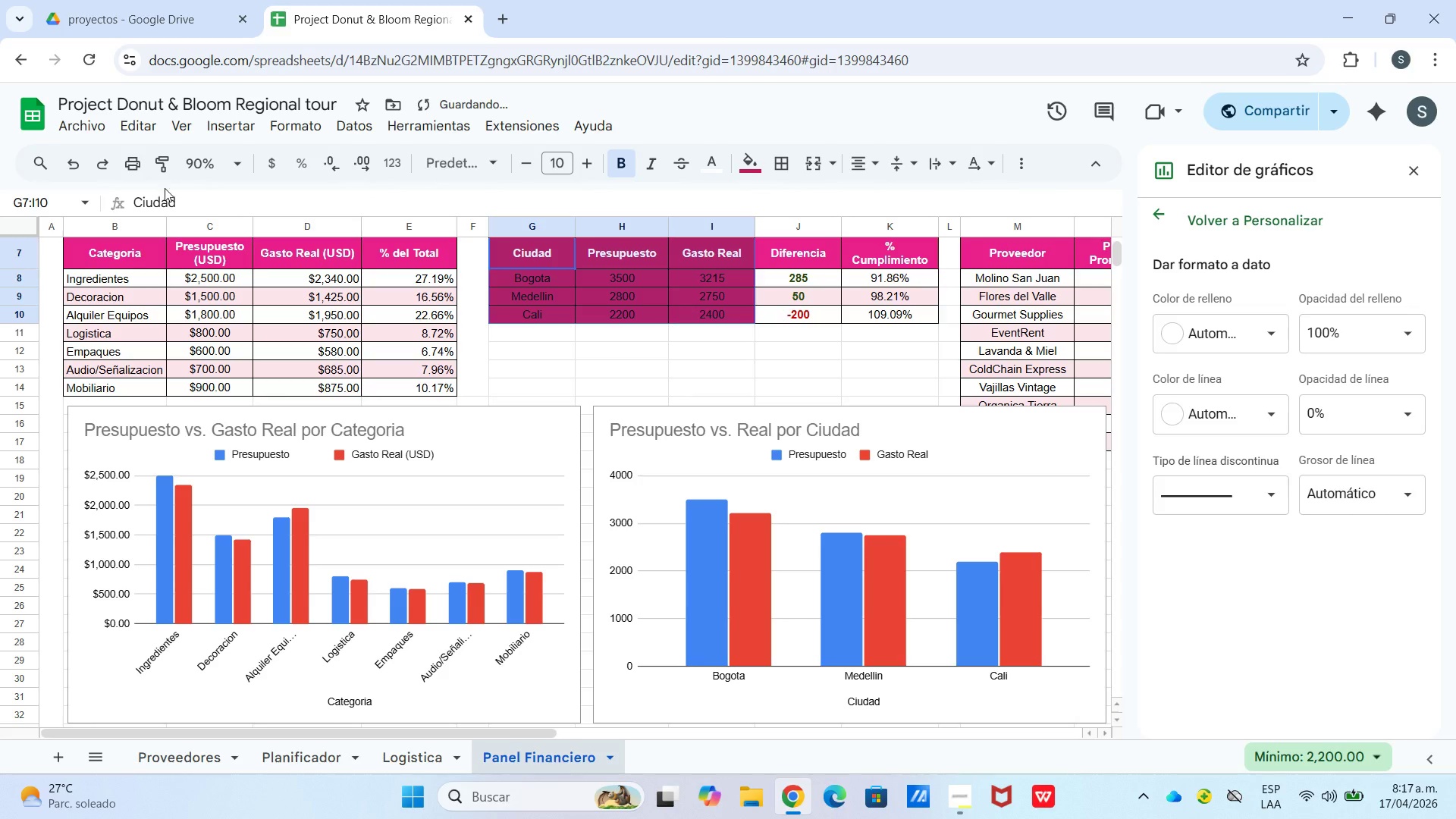 
left_click([74, 171])
 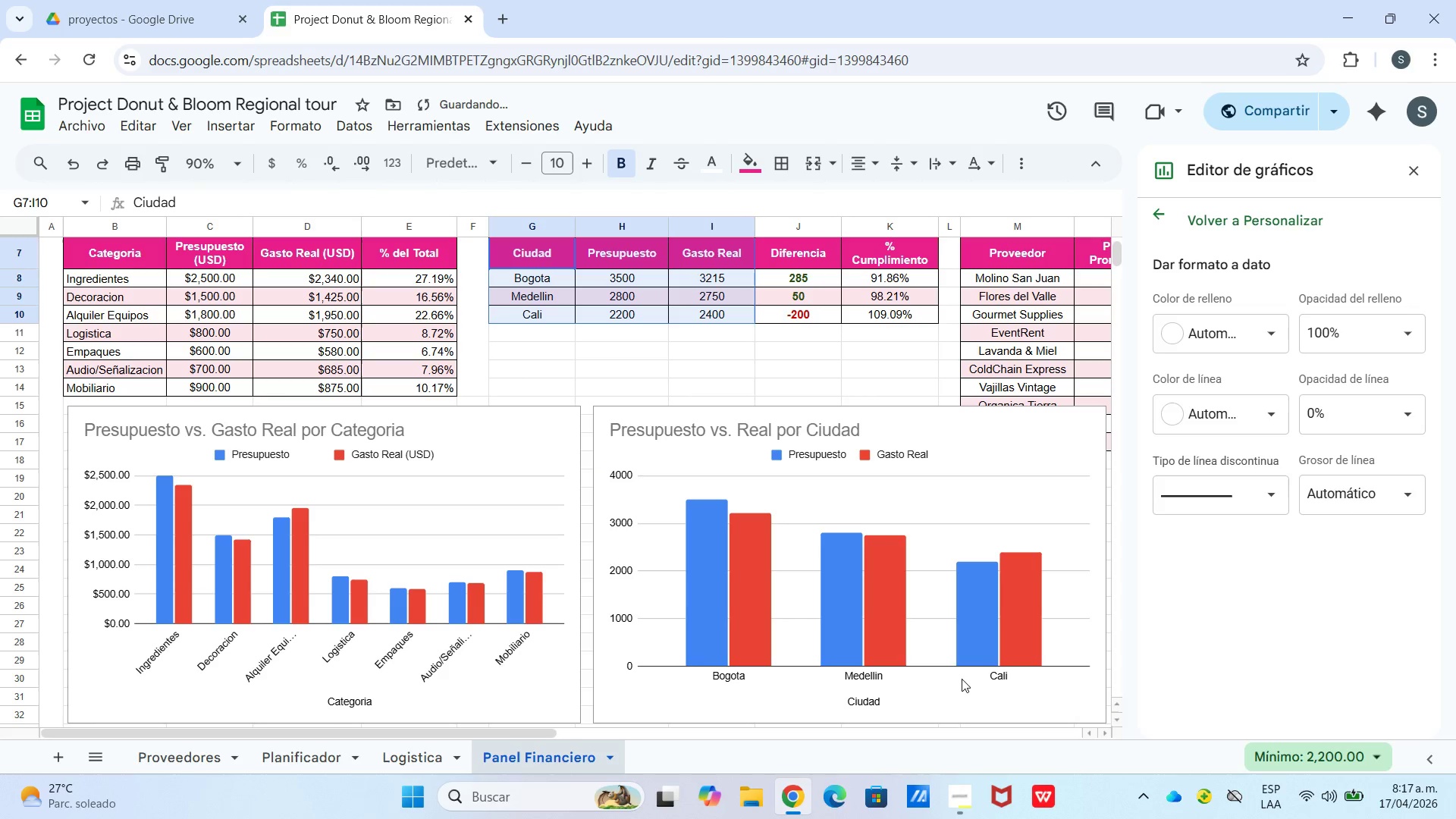 
left_click([959, 674])
 